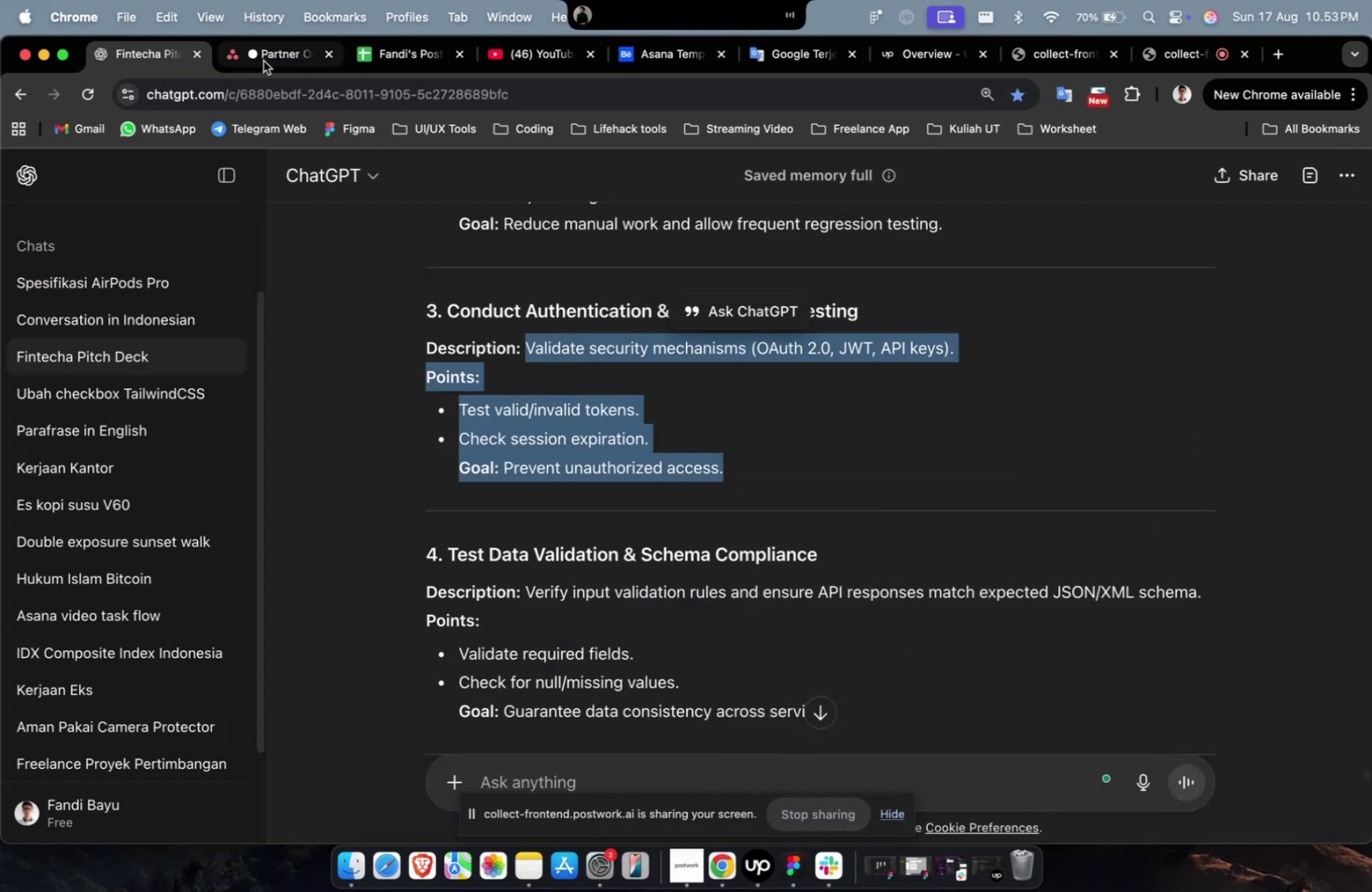 
double_click([263, 61])
 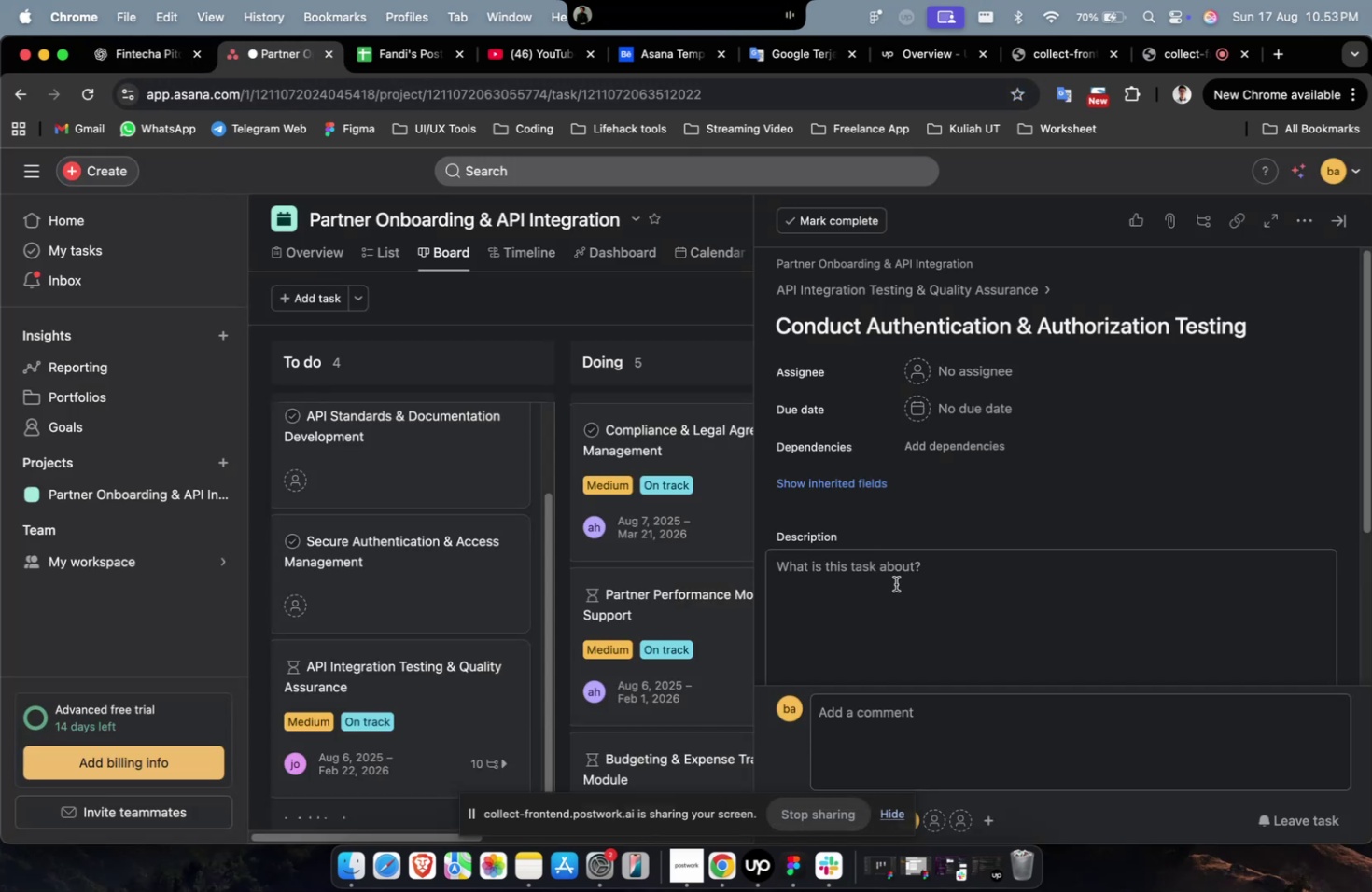 
triple_click([895, 583])
 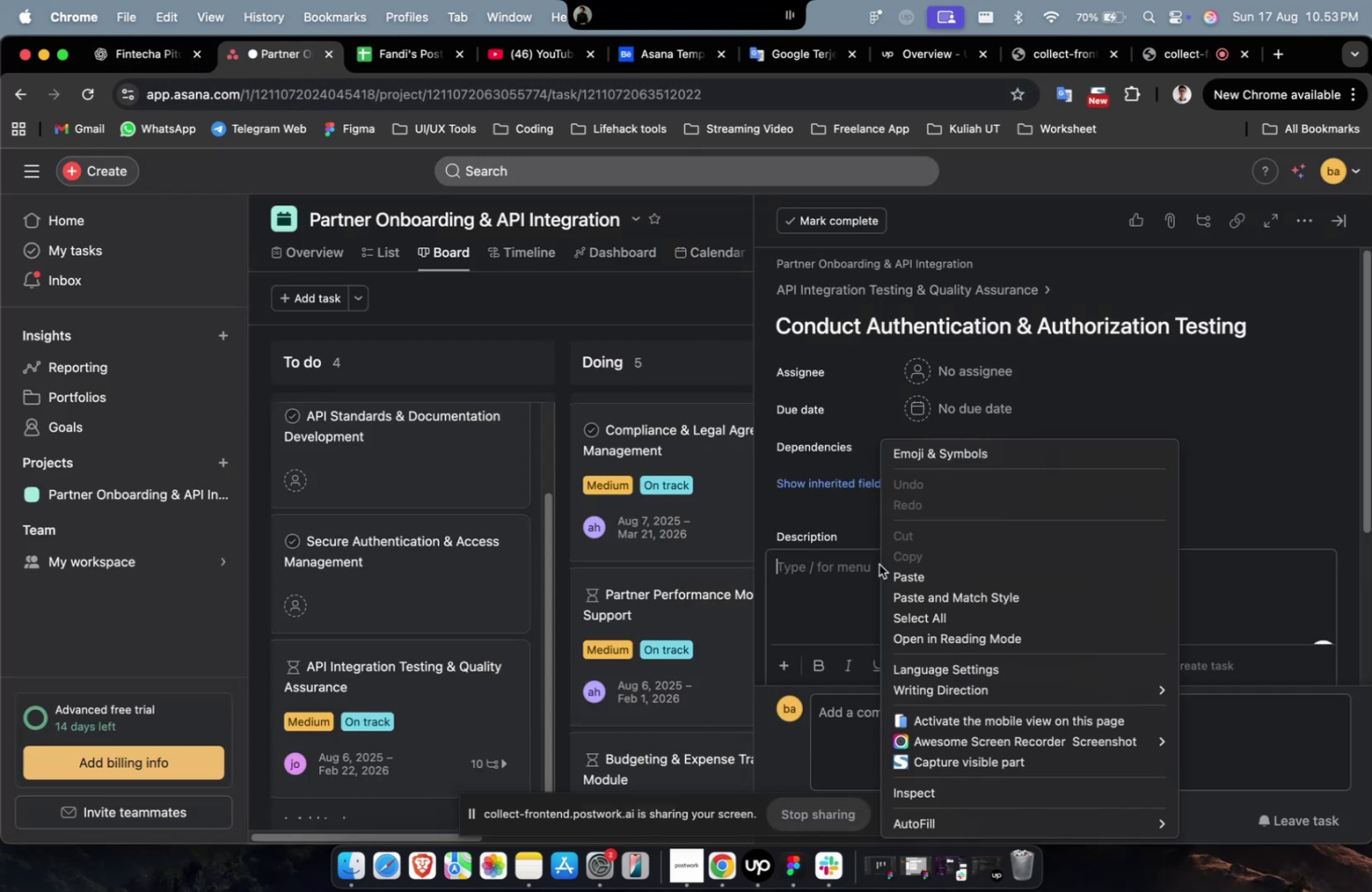 
right_click([878, 564])
 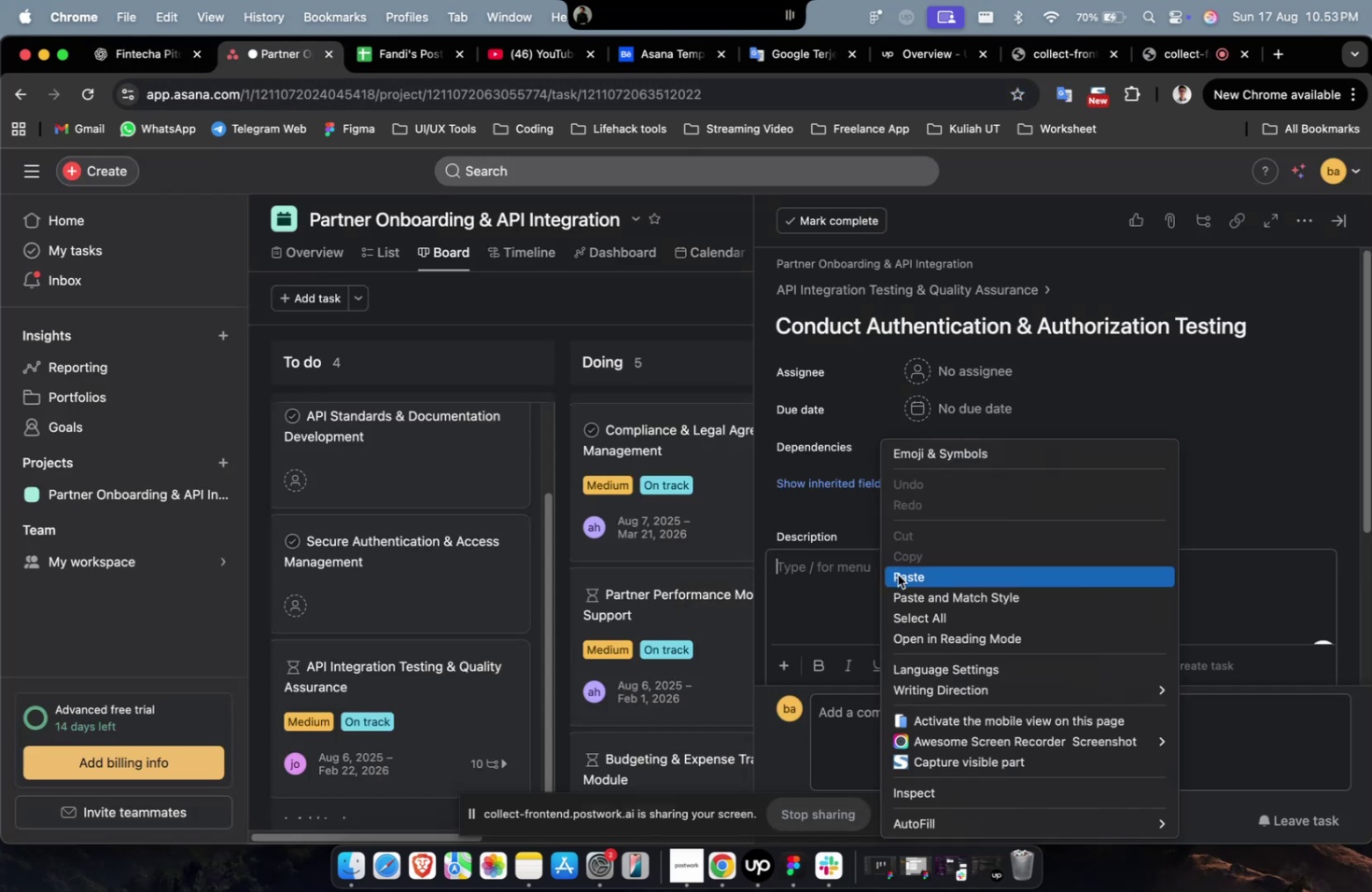 
left_click([897, 574])
 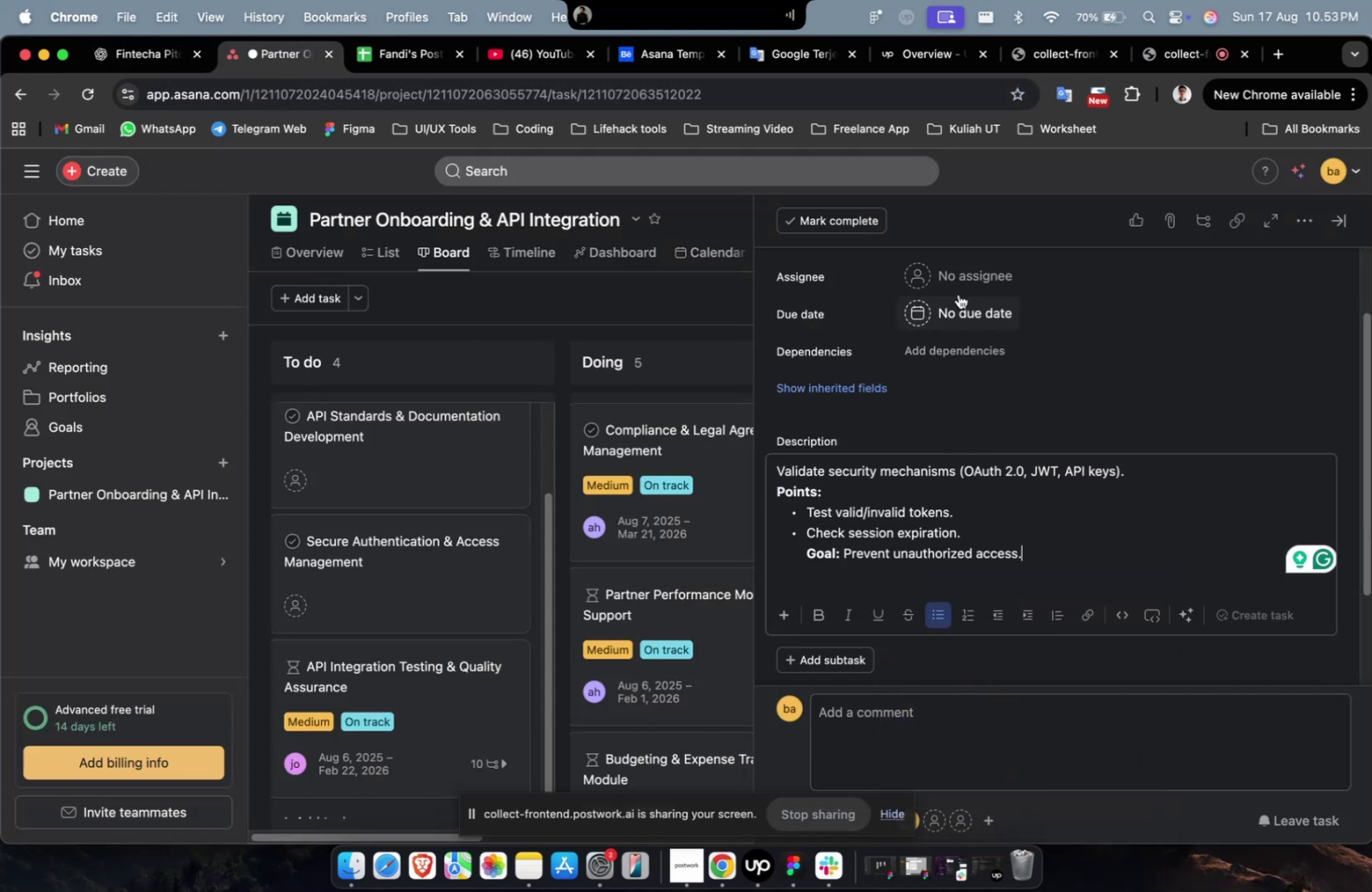 
left_click([960, 286])
 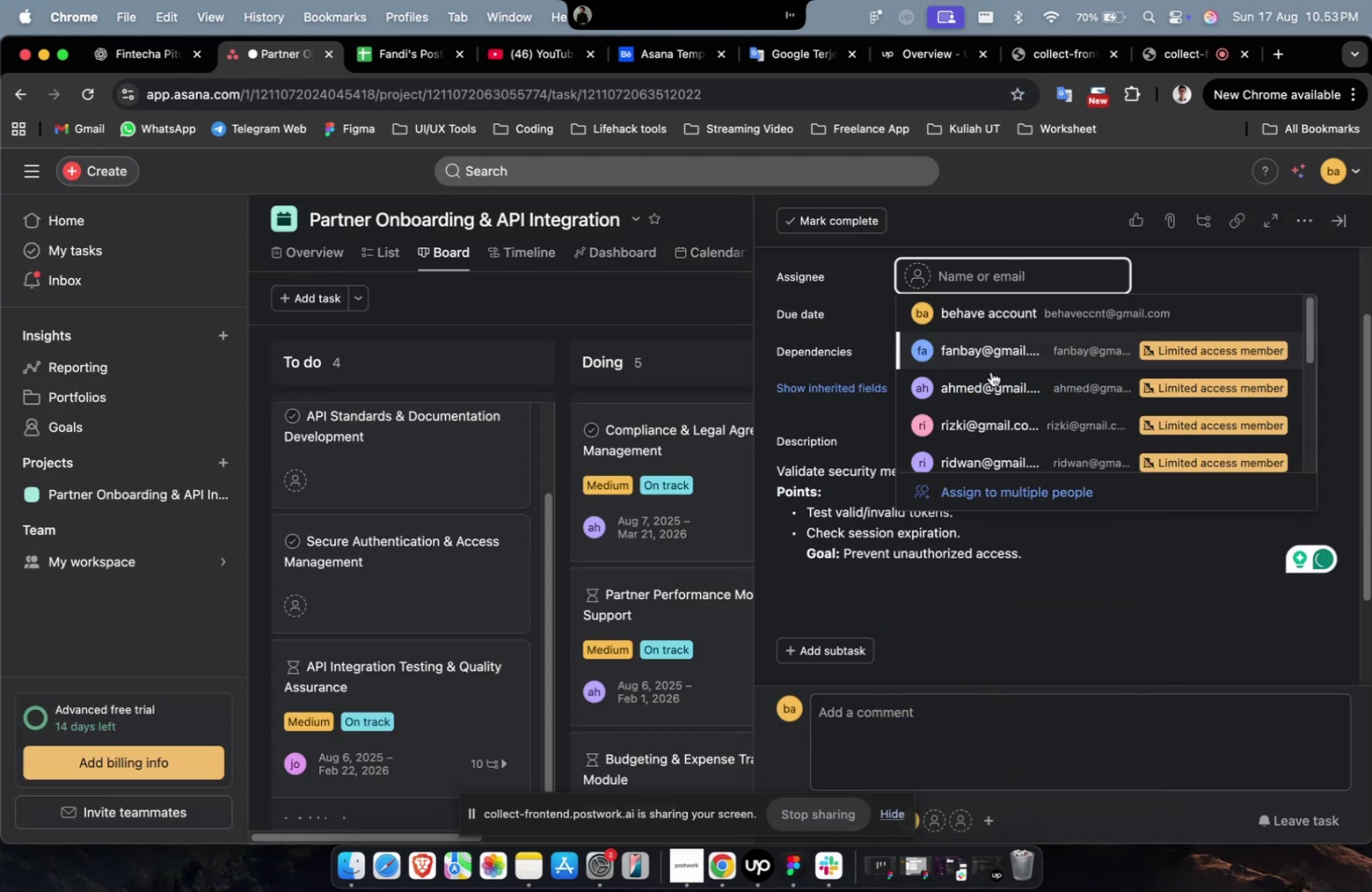 
left_click([992, 381])
 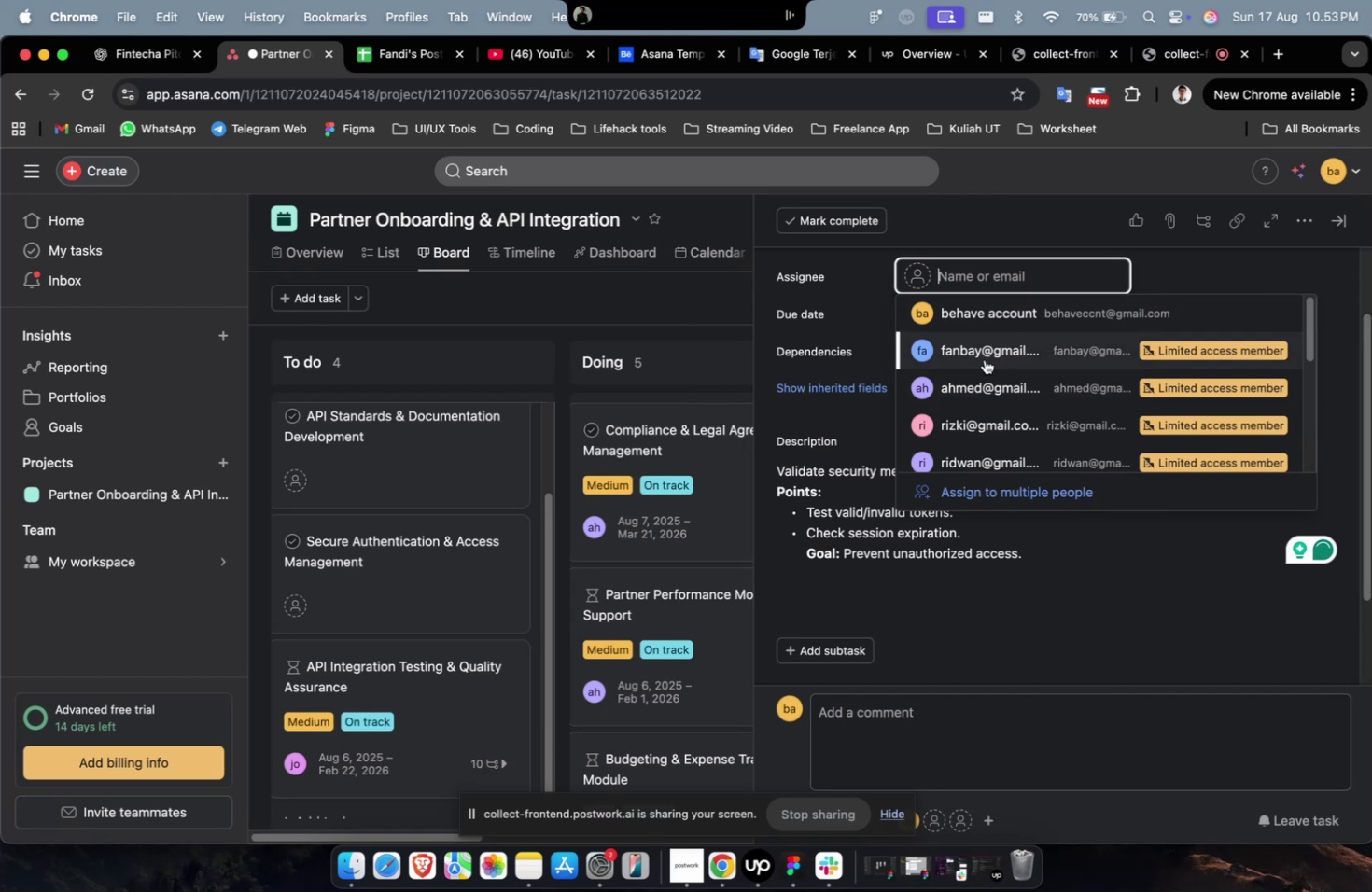 
double_click([984, 360])
 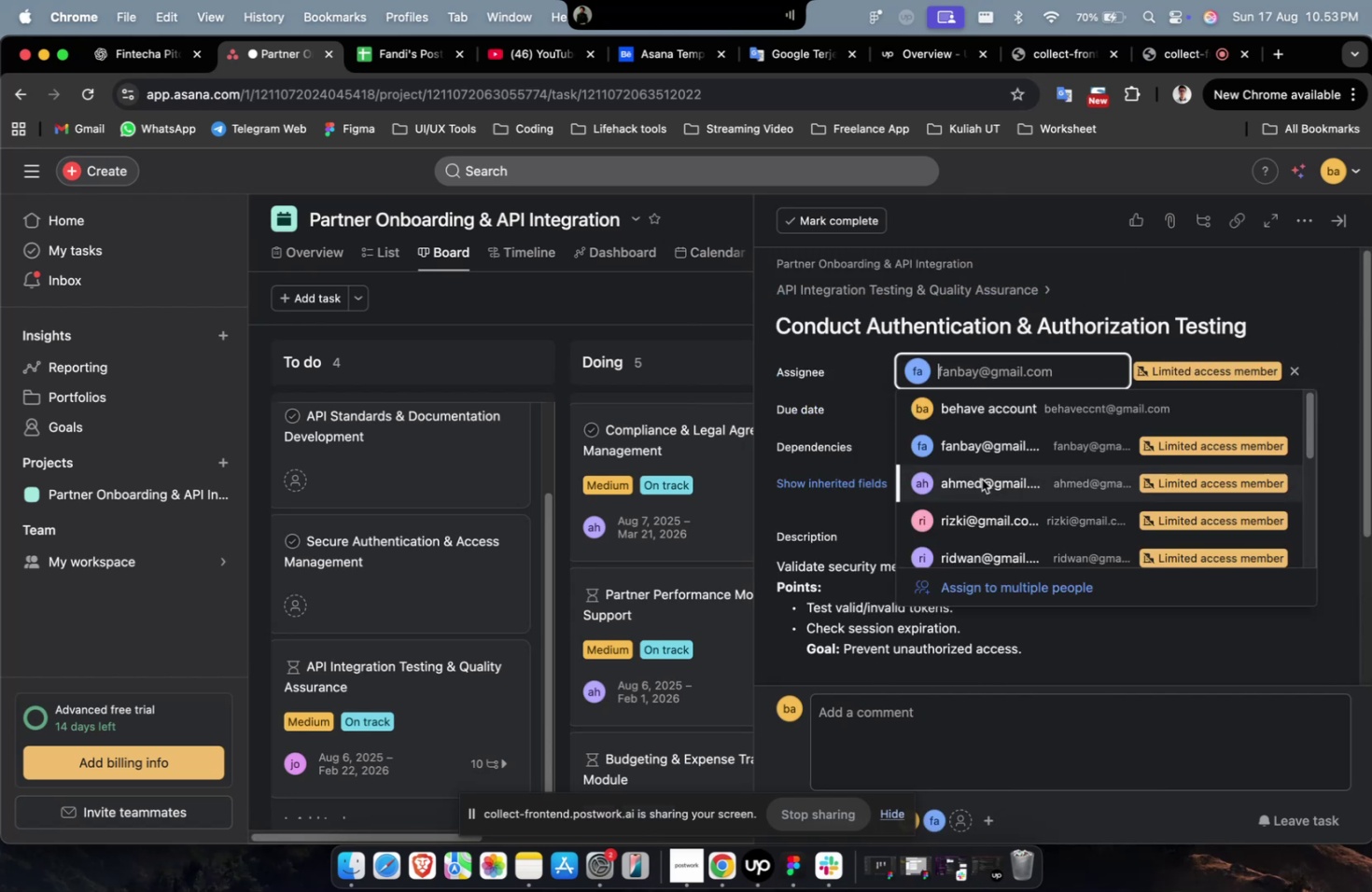 
double_click([981, 486])
 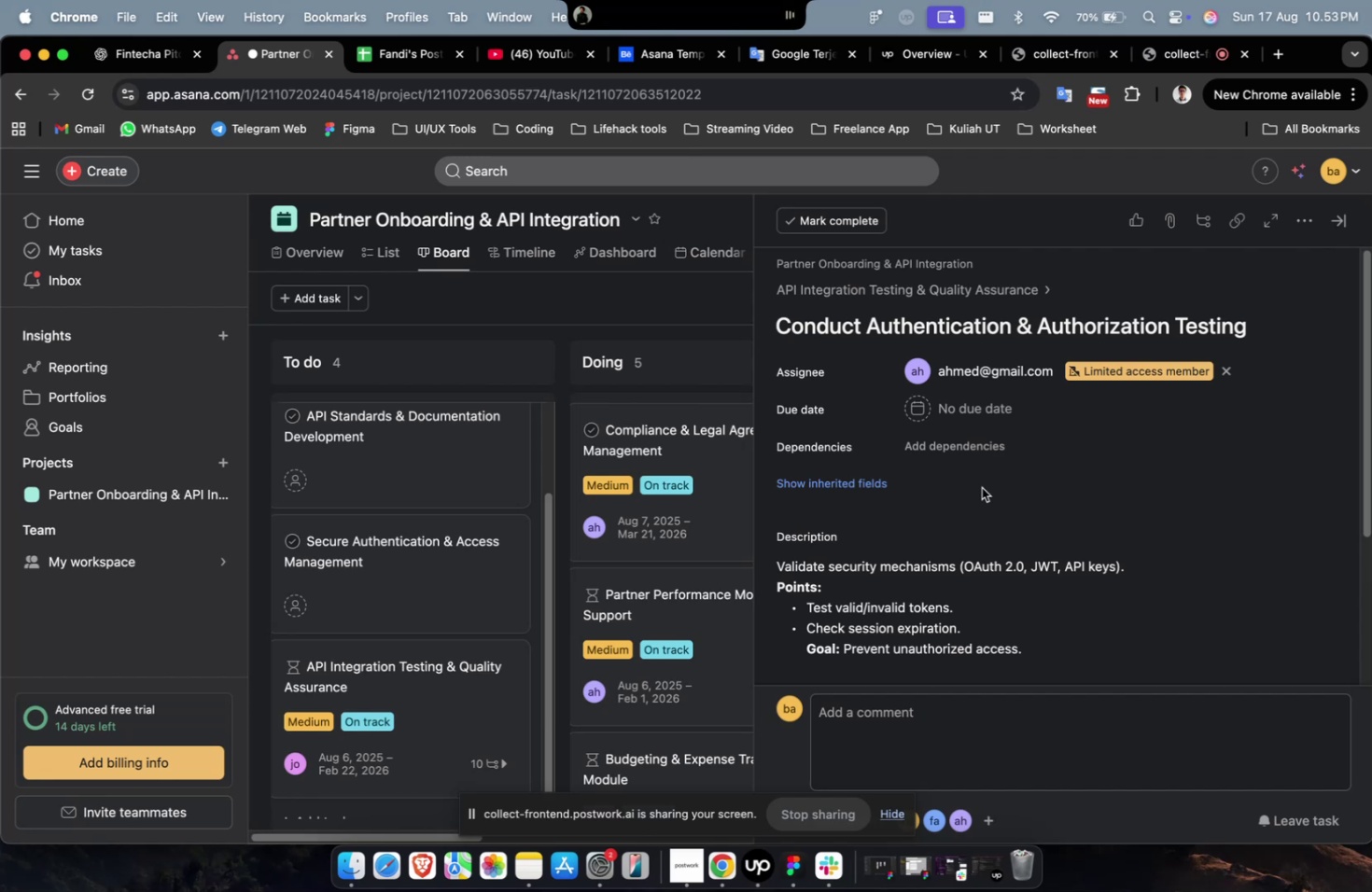 
wait(51.77)
 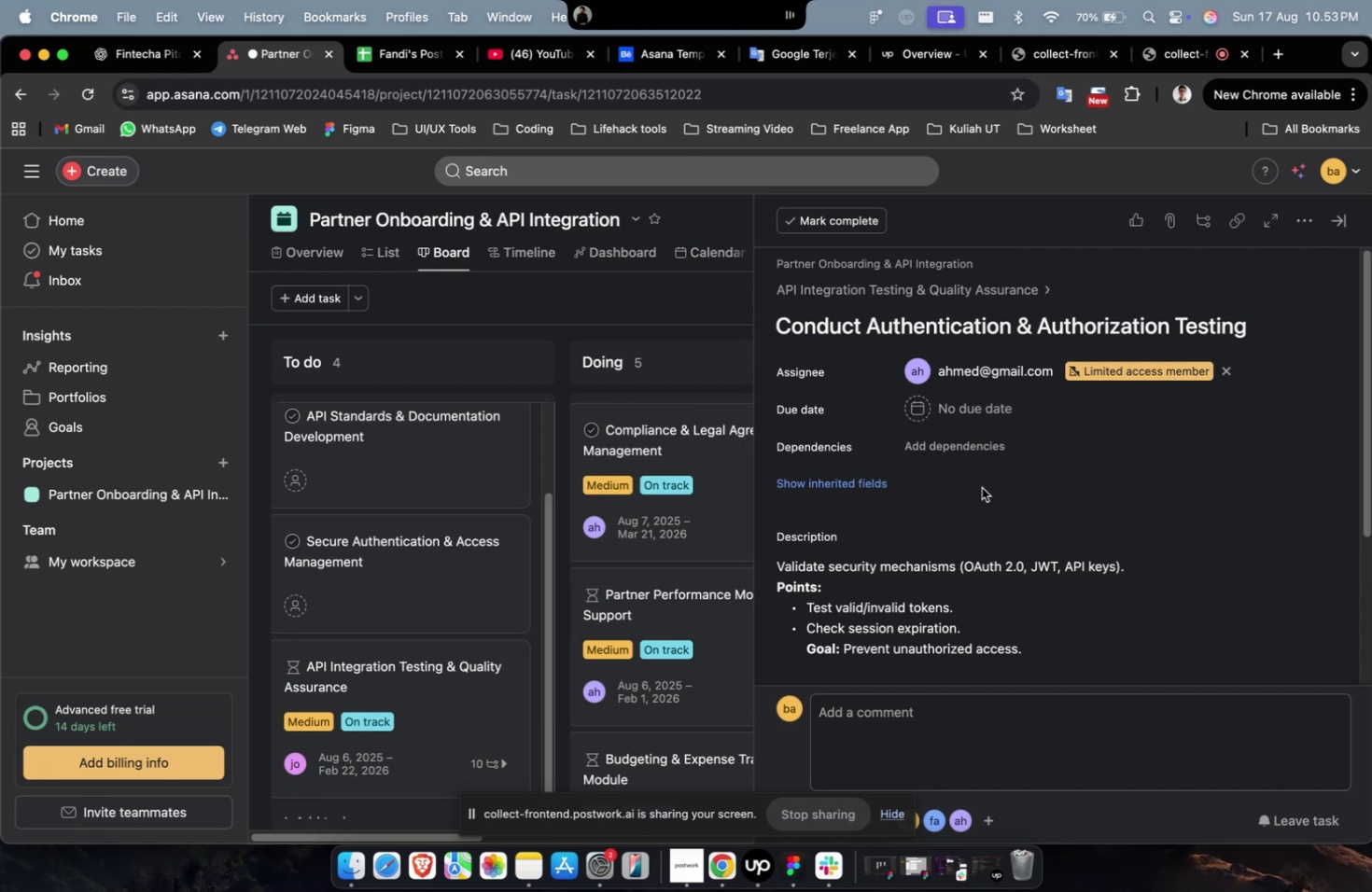 
left_click([984, 413])
 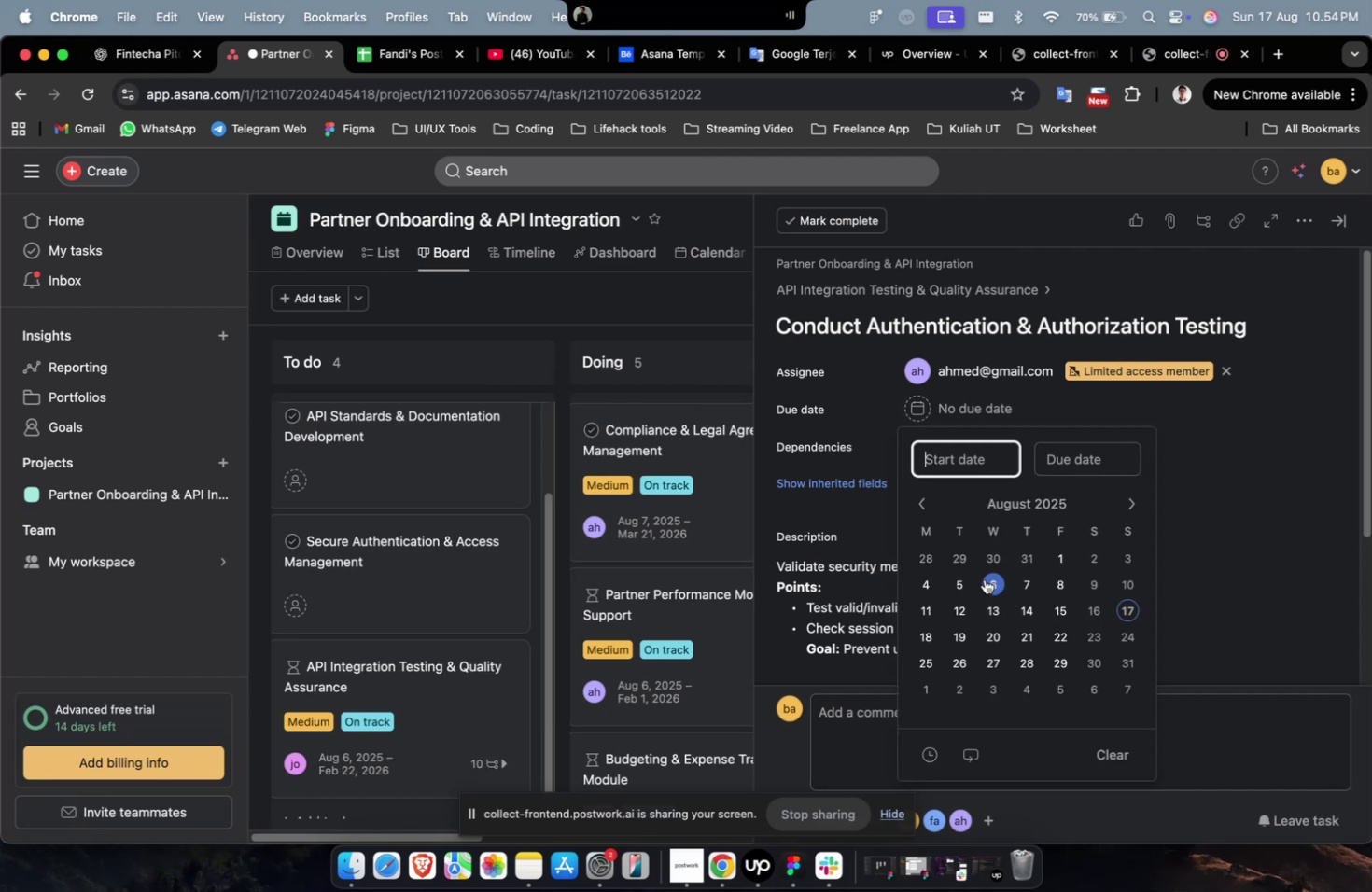 
double_click([983, 584])
 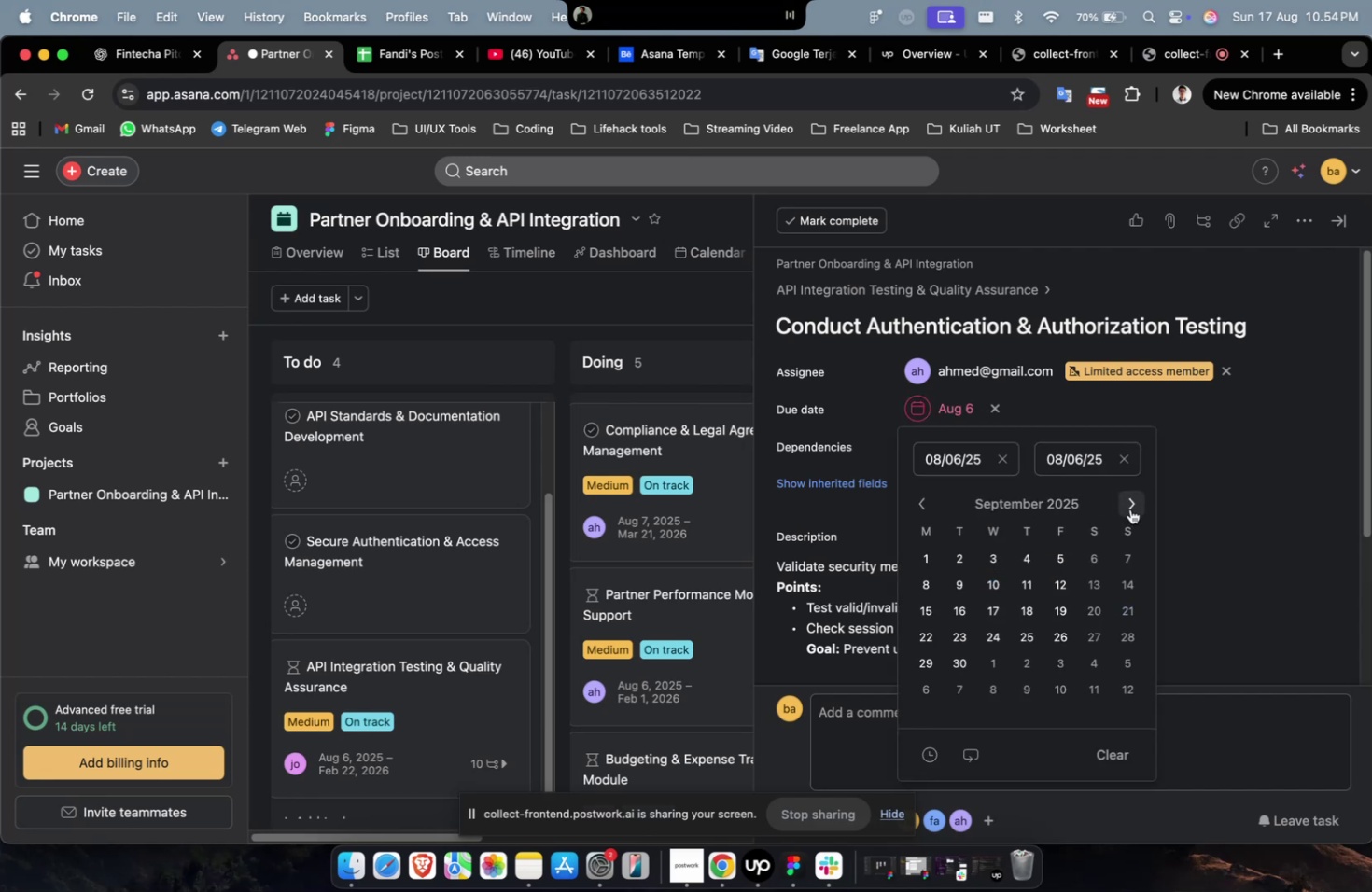 
triple_click([1130, 508])
 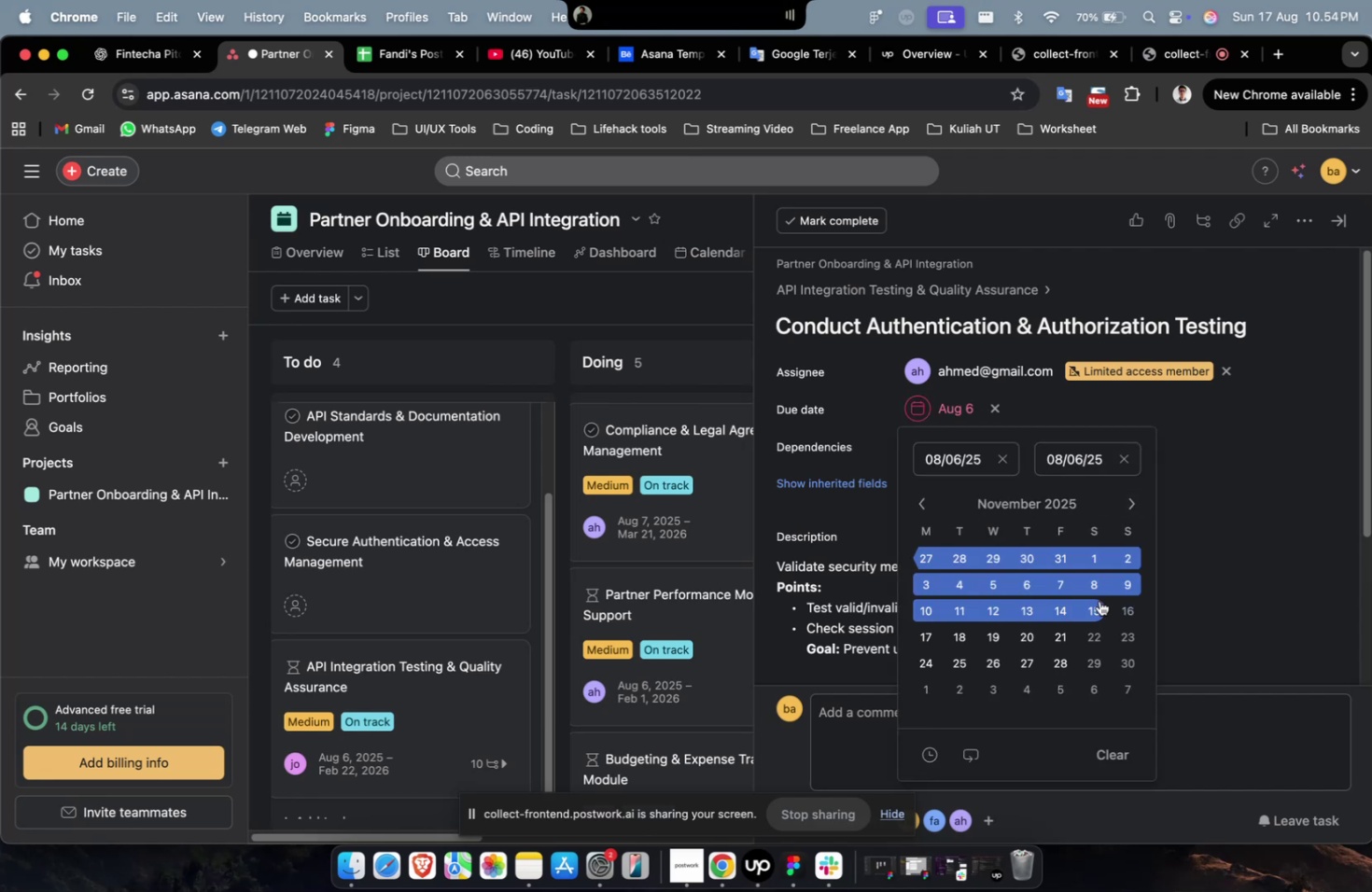 
triple_click([1099, 600])
 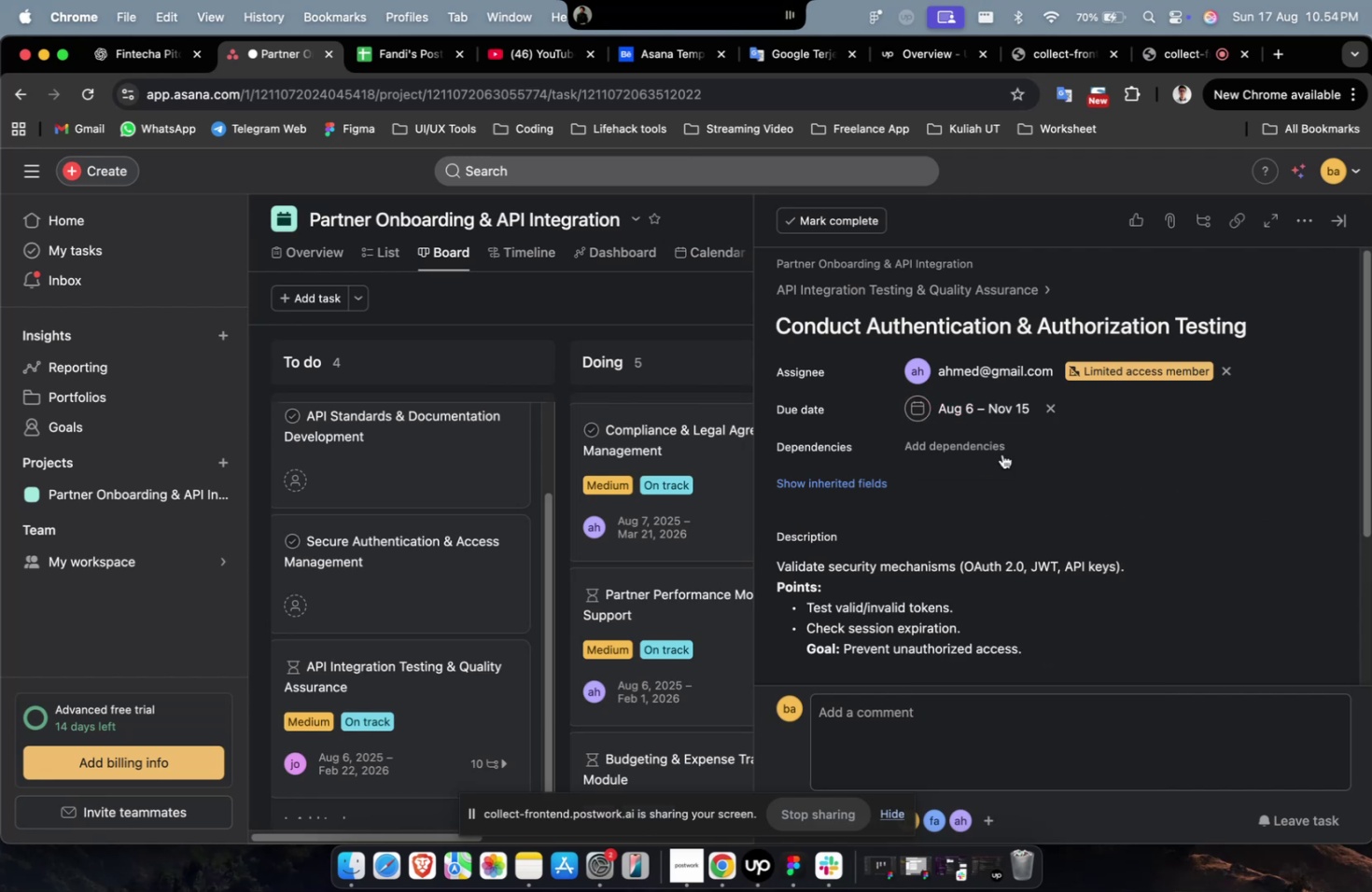 
triple_click([991, 448])
 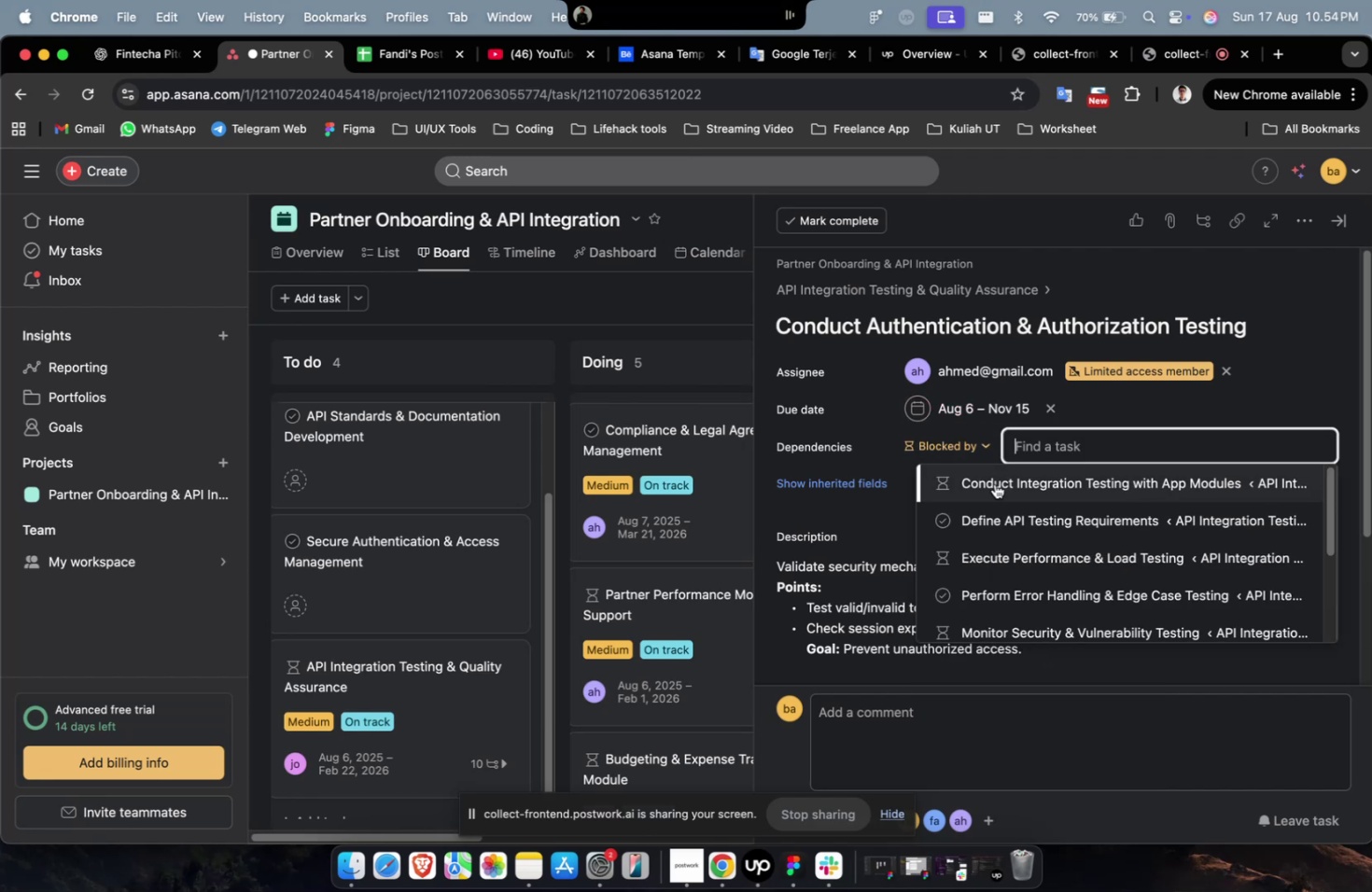 
triple_click([994, 483])
 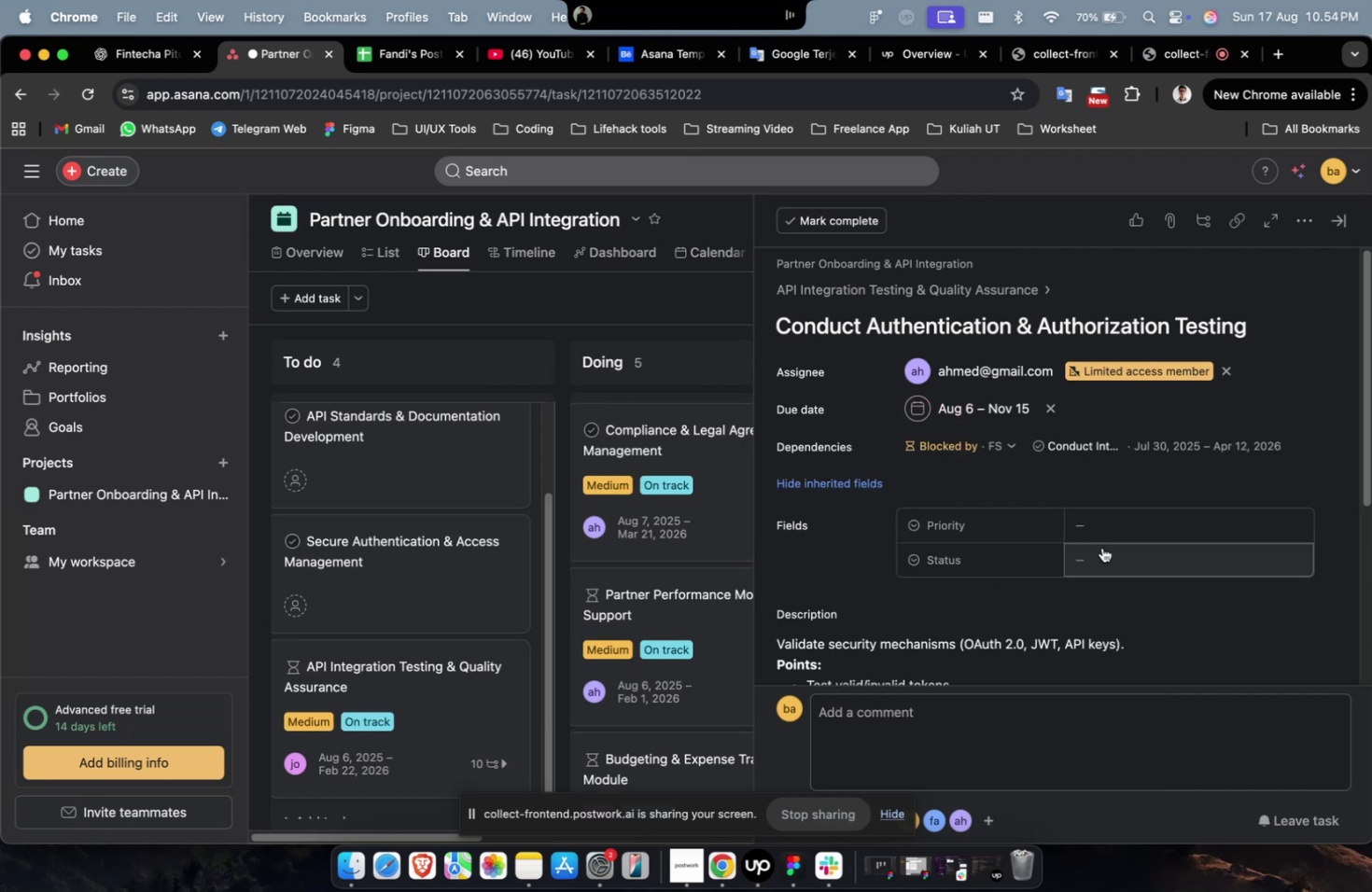 
triple_click([1122, 526])
 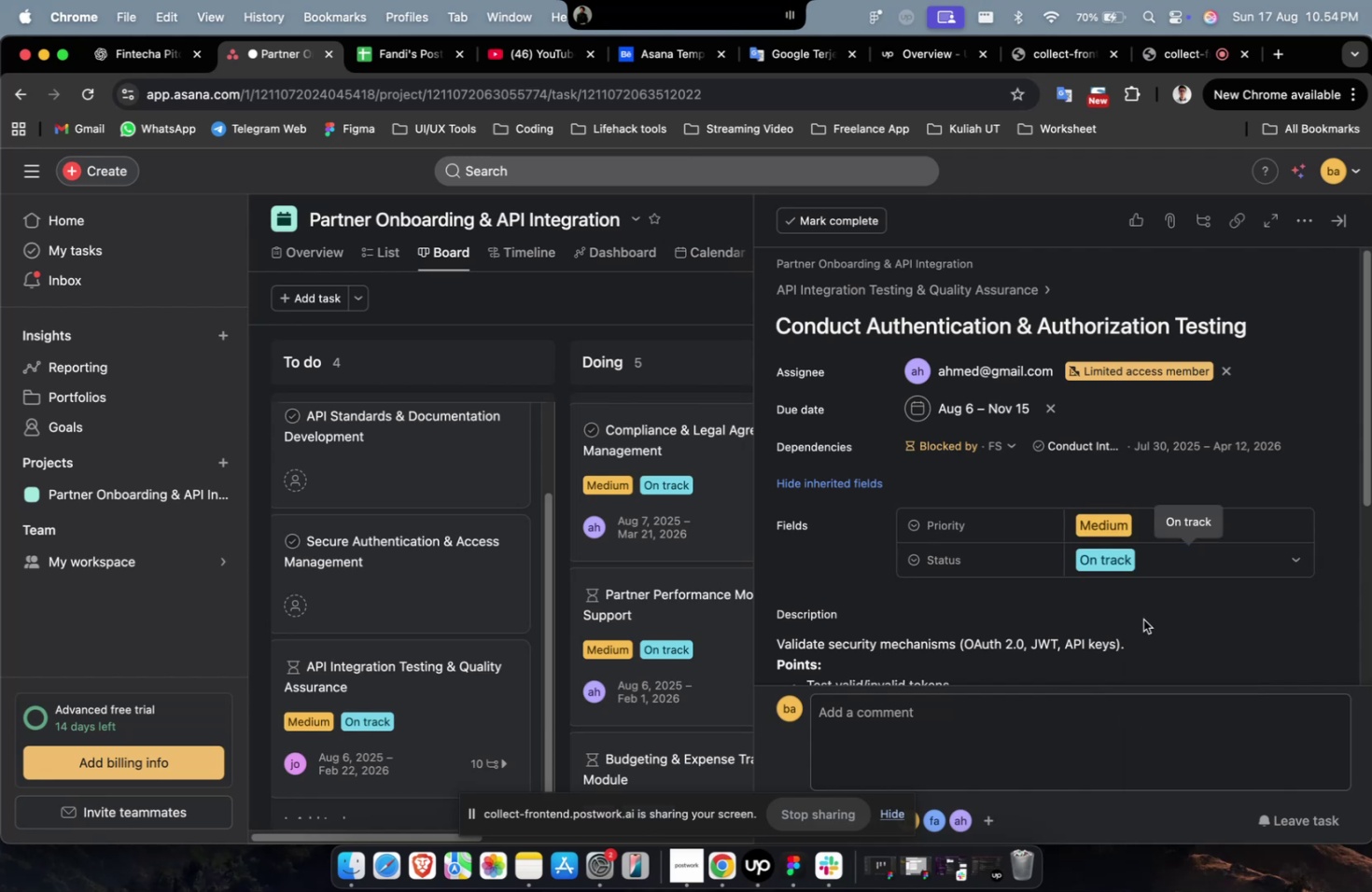 
scroll: coordinate [1174, 481], scroll_direction: down, amount: 19.0
 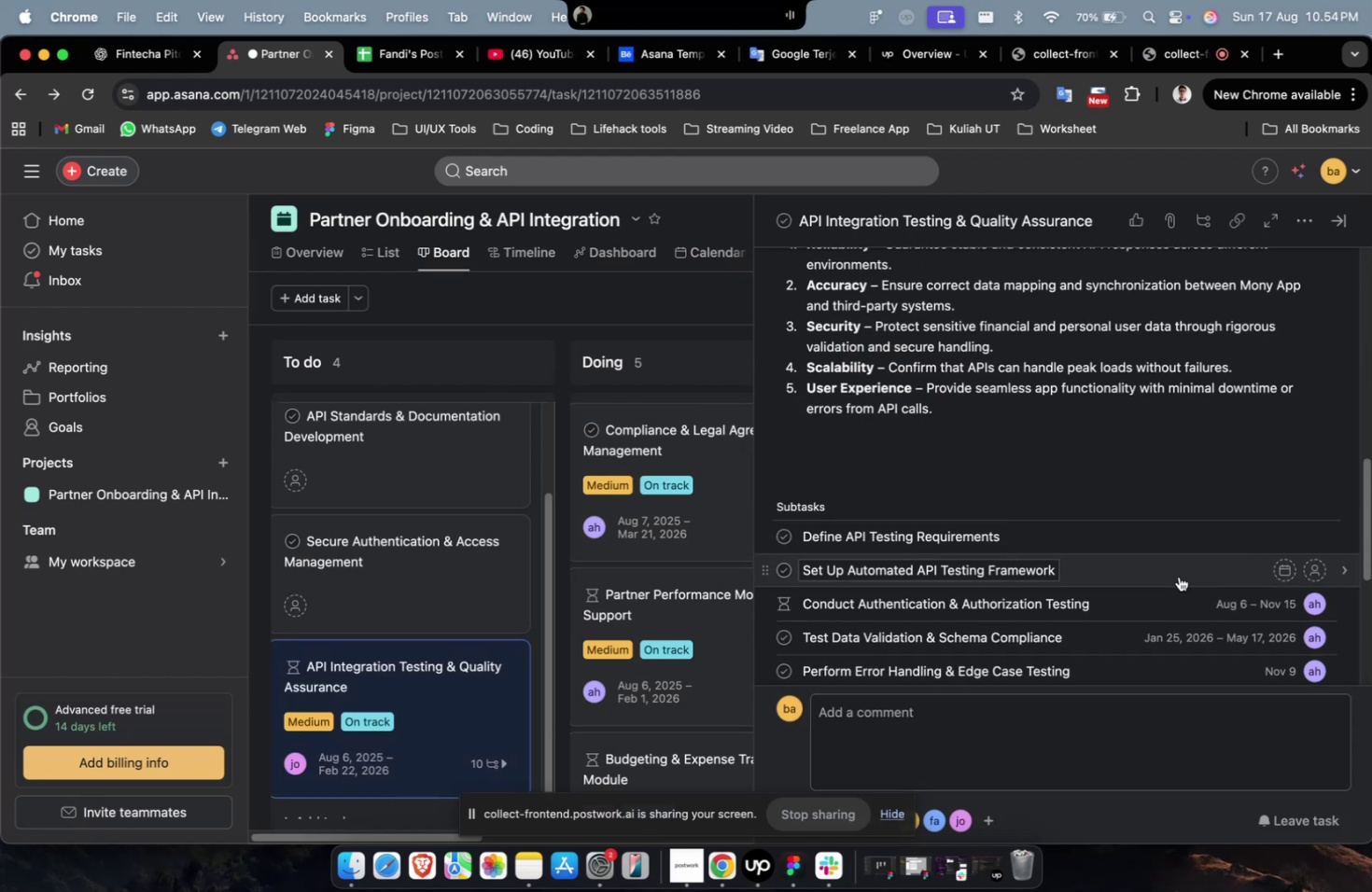 
left_click([1178, 576])
 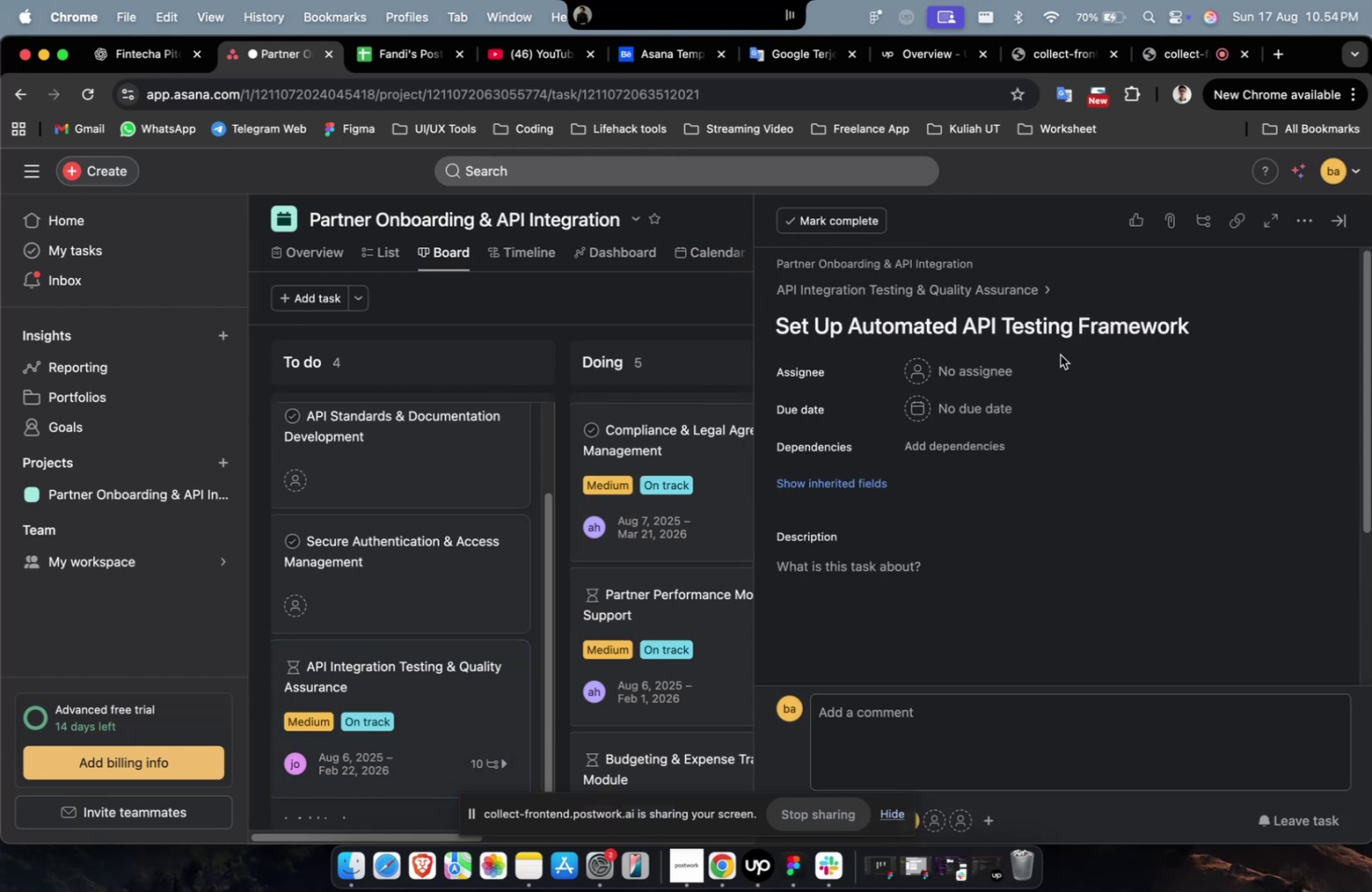 
left_click([980, 369])
 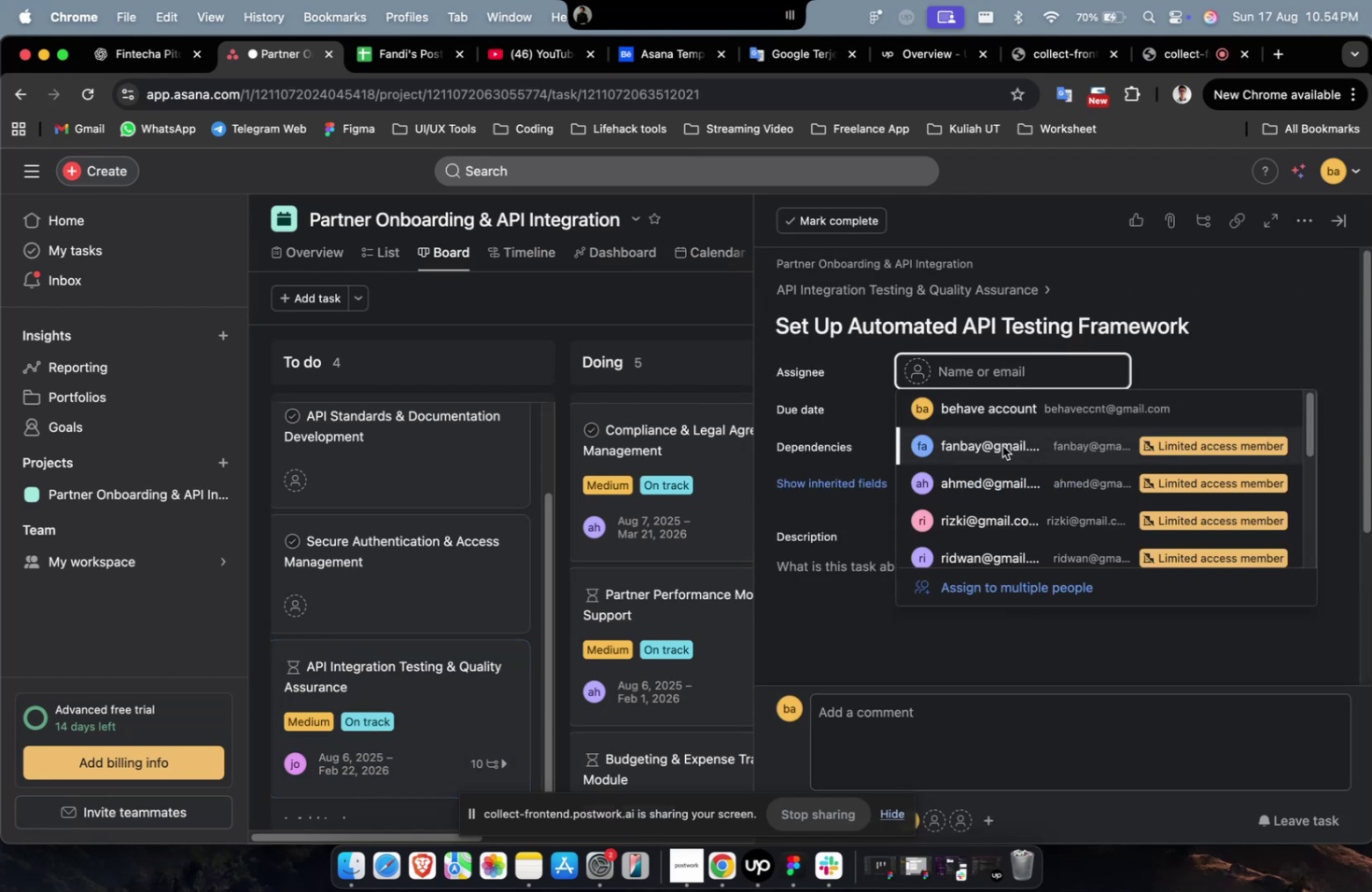 
double_click([1001, 446])
 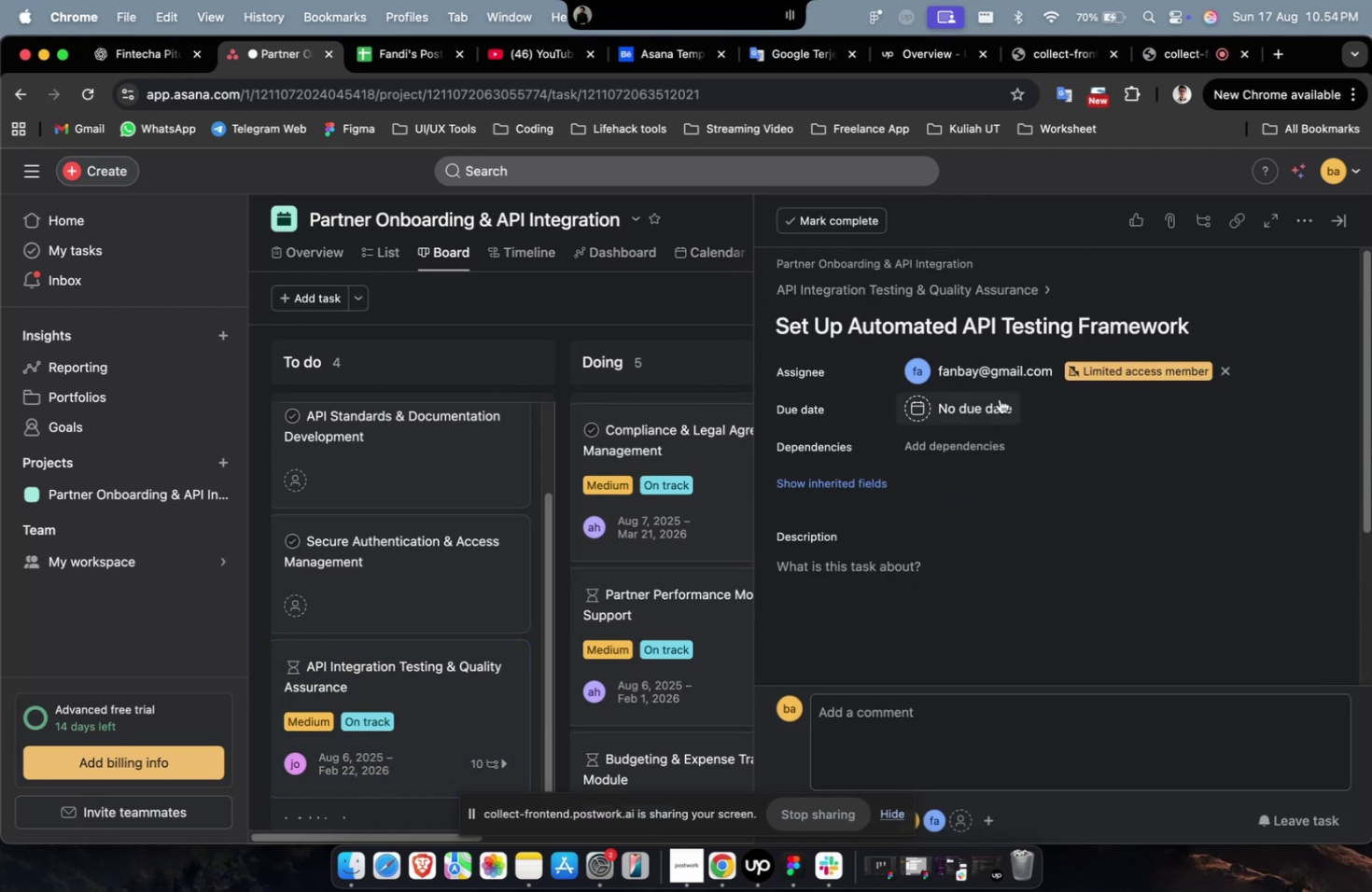 
triple_click([999, 398])
 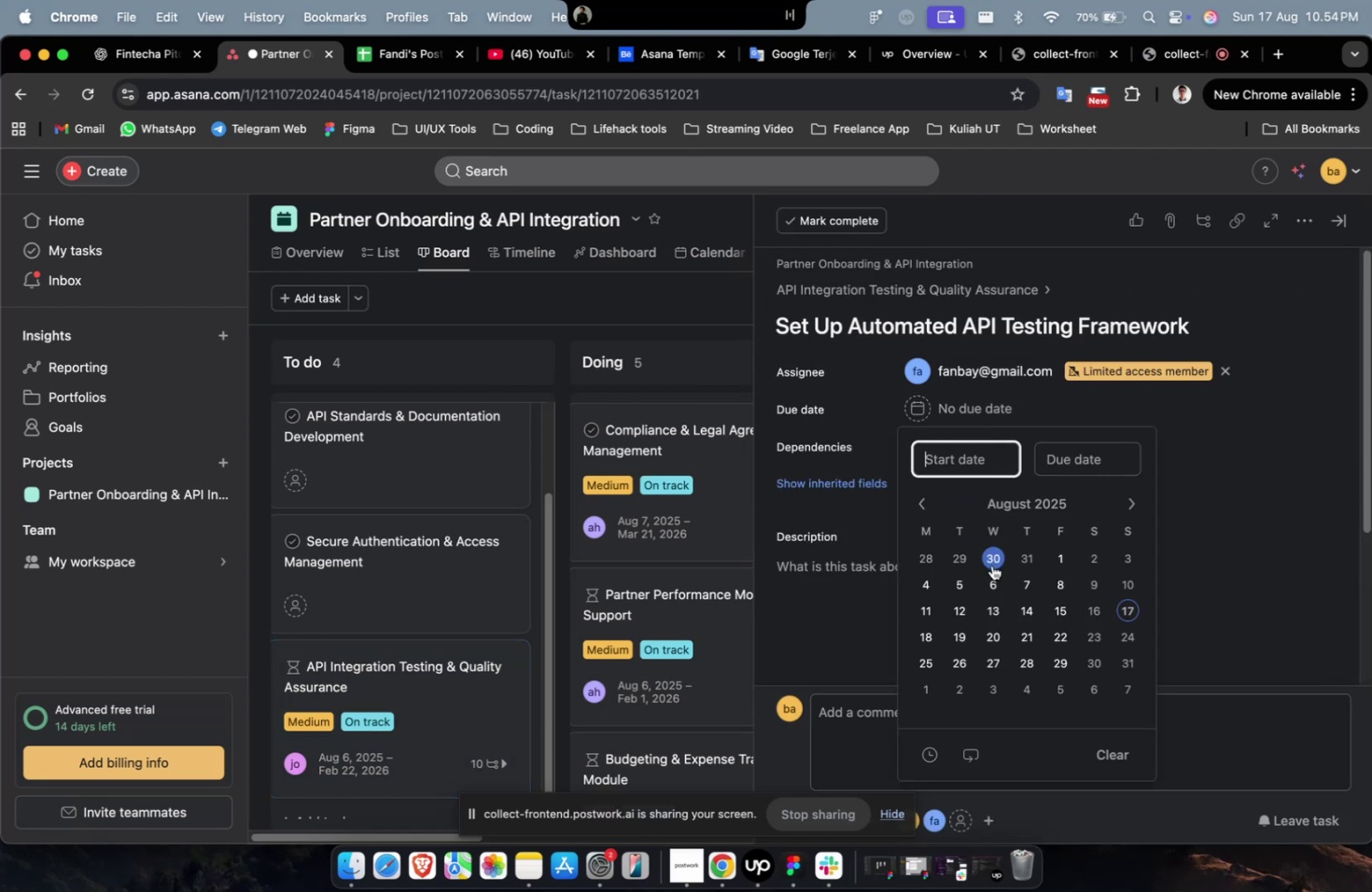 
triple_click([991, 564])
 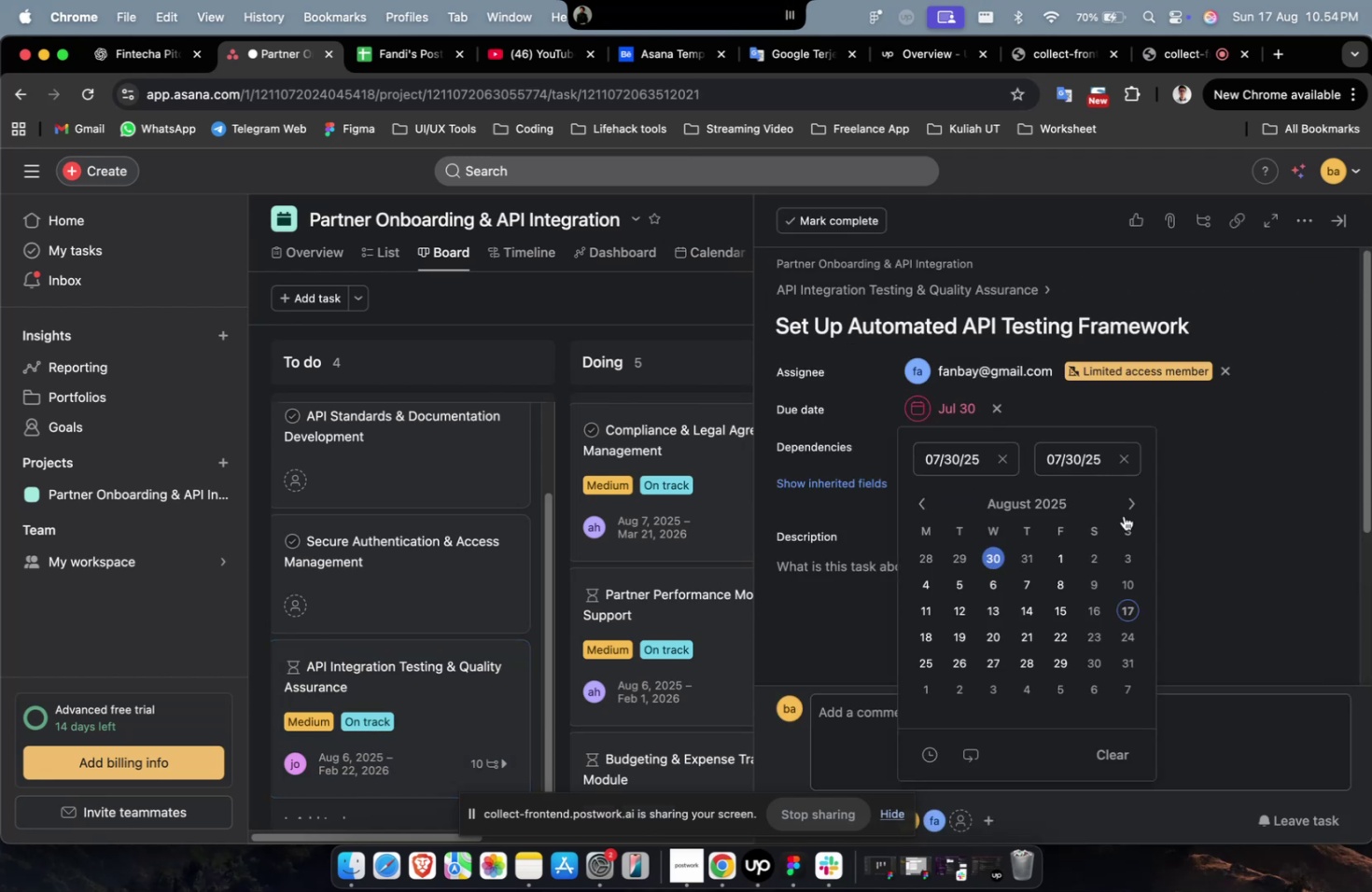 
triple_click([1123, 514])
 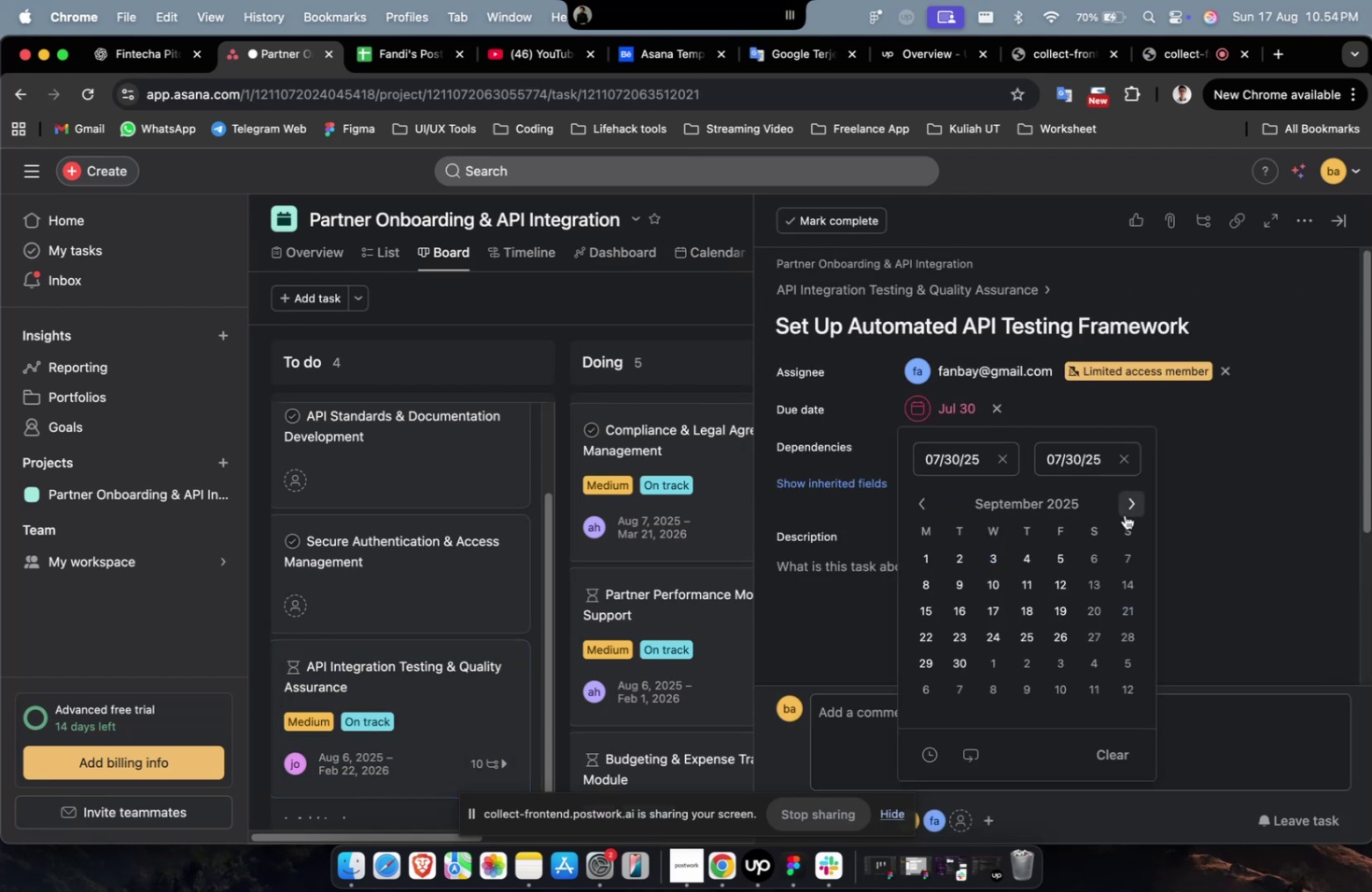 
triple_click([1124, 514])
 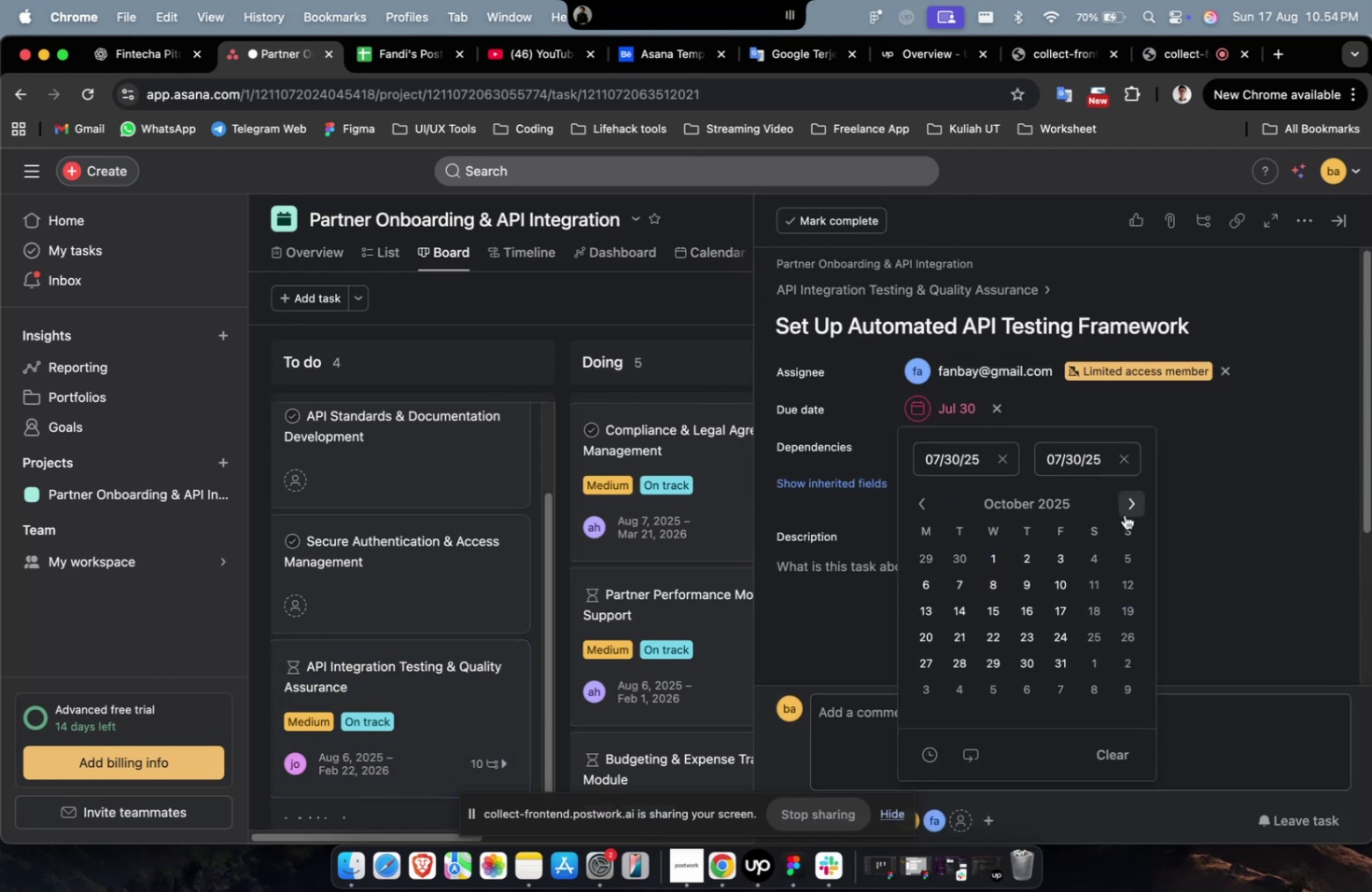 
triple_click([1124, 514])
 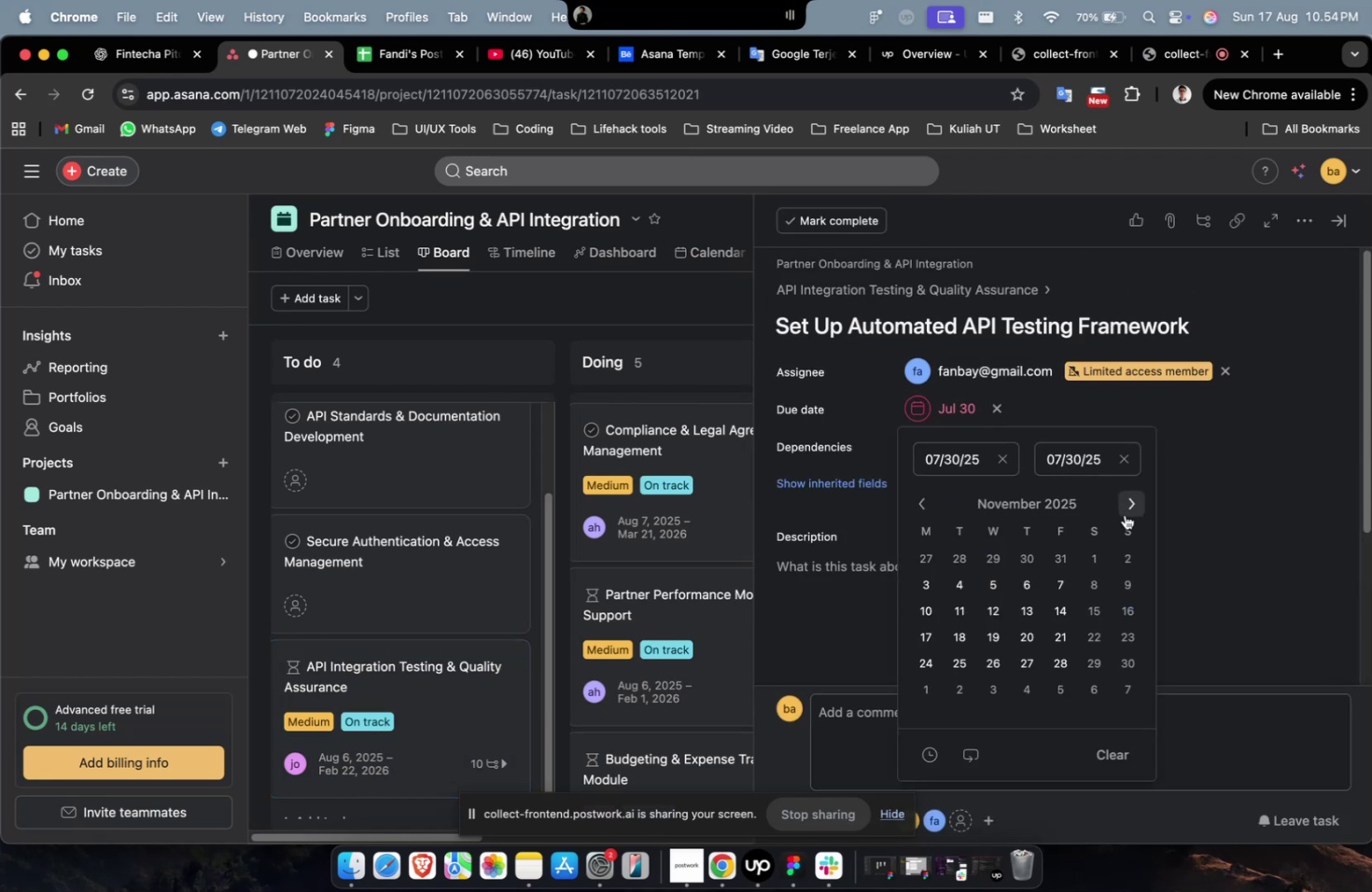 
triple_click([1124, 514])
 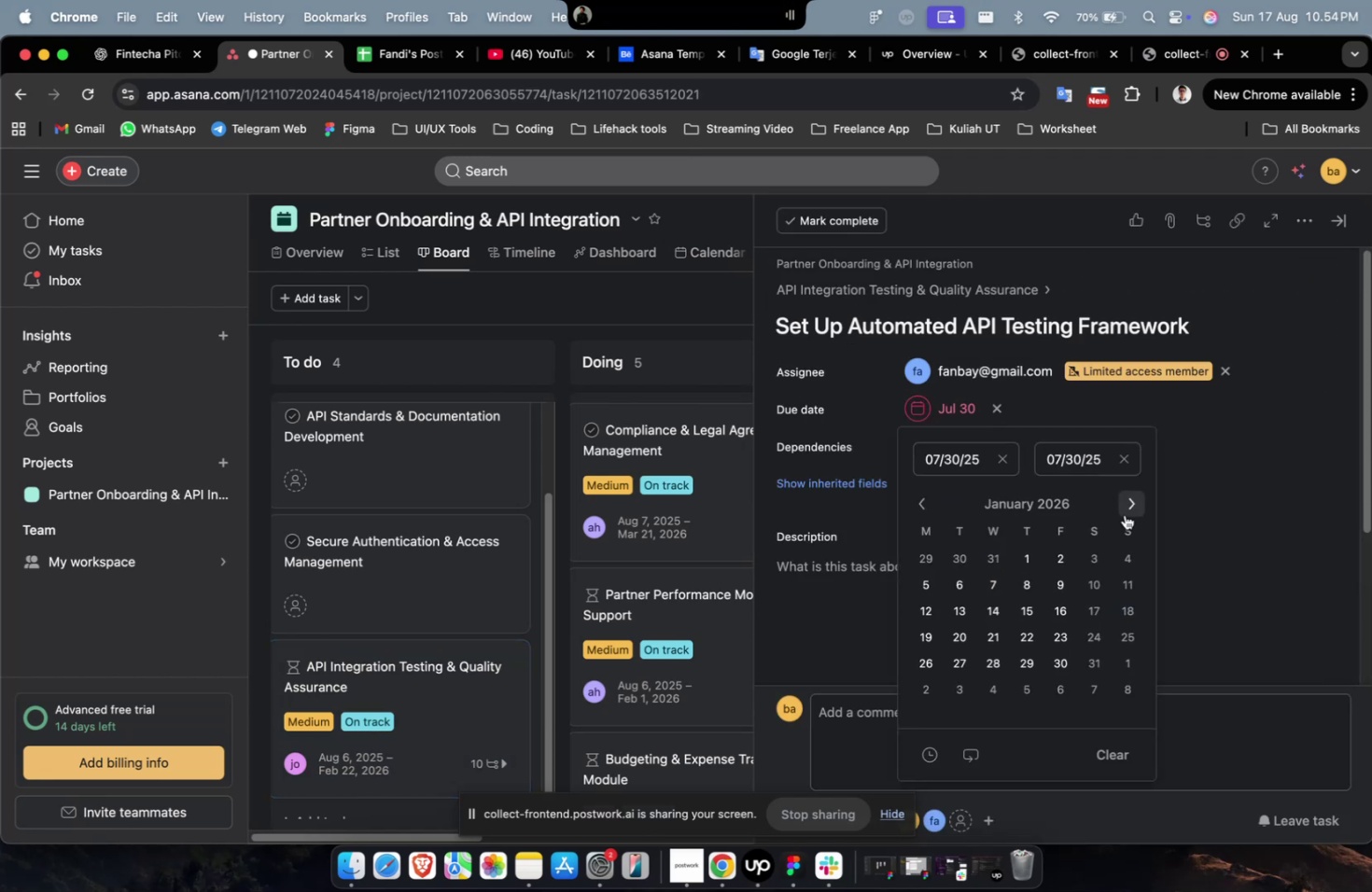 
triple_click([1124, 514])
 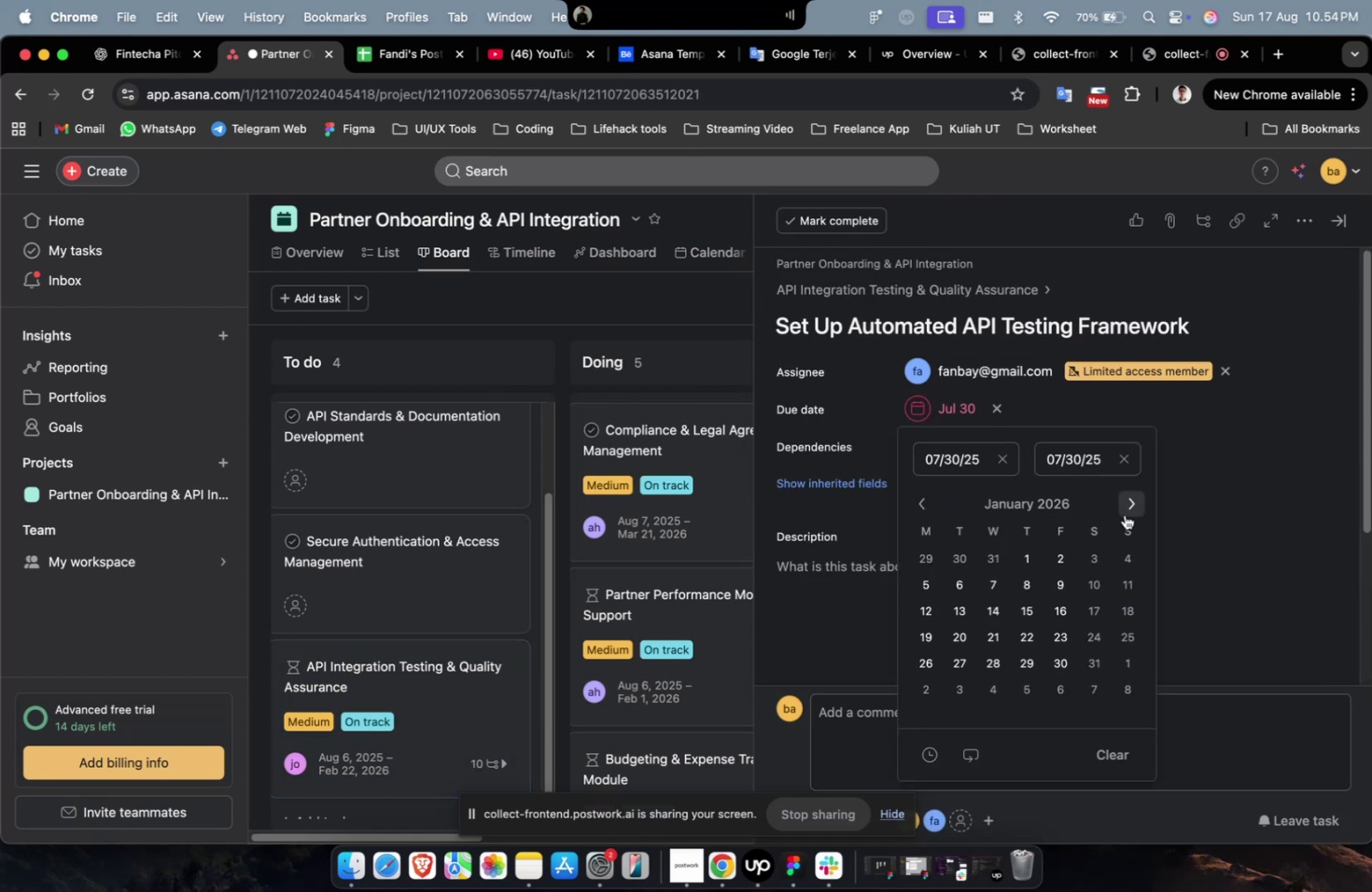 
triple_click([1124, 514])
 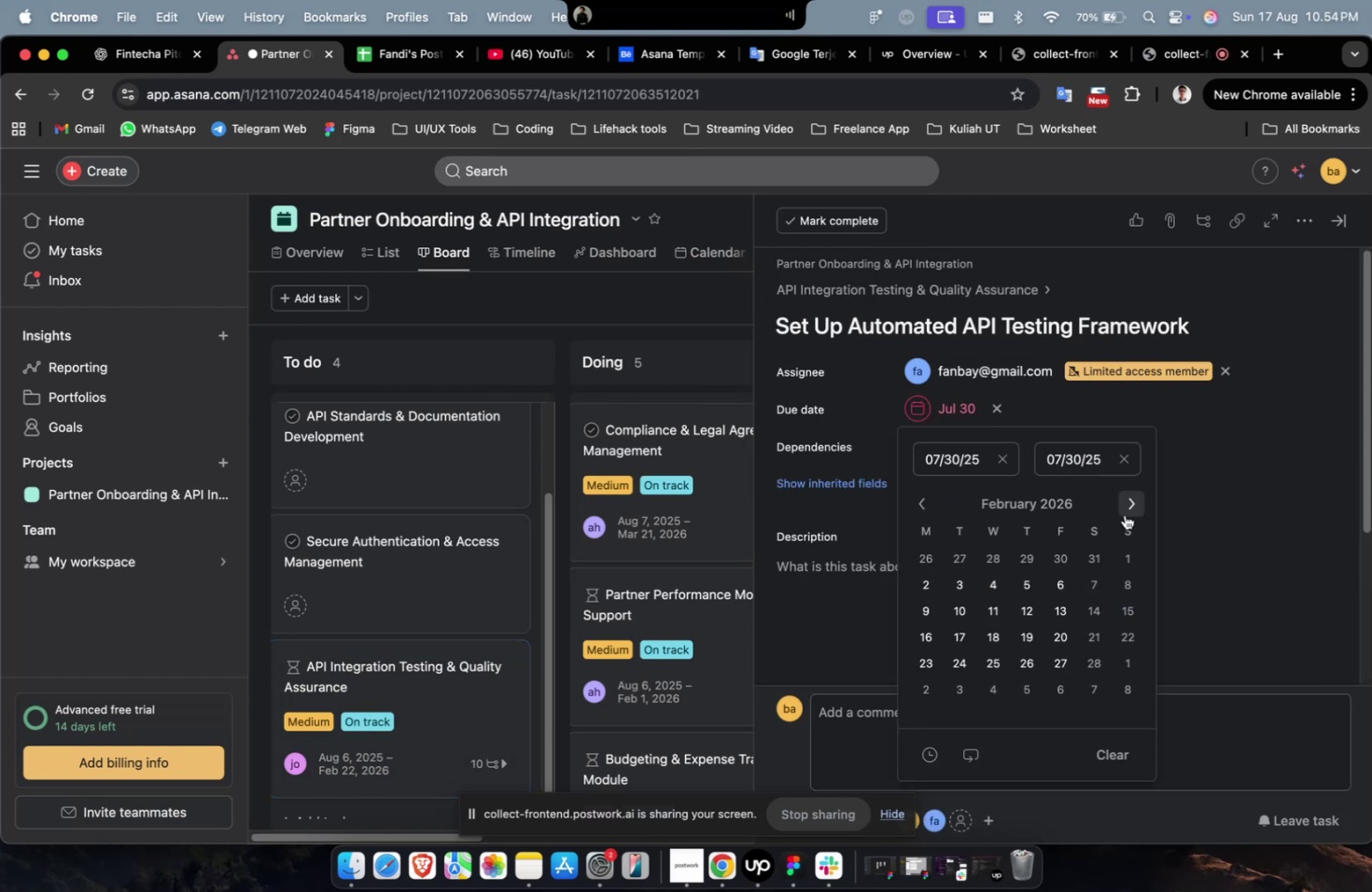 
triple_click([1124, 514])
 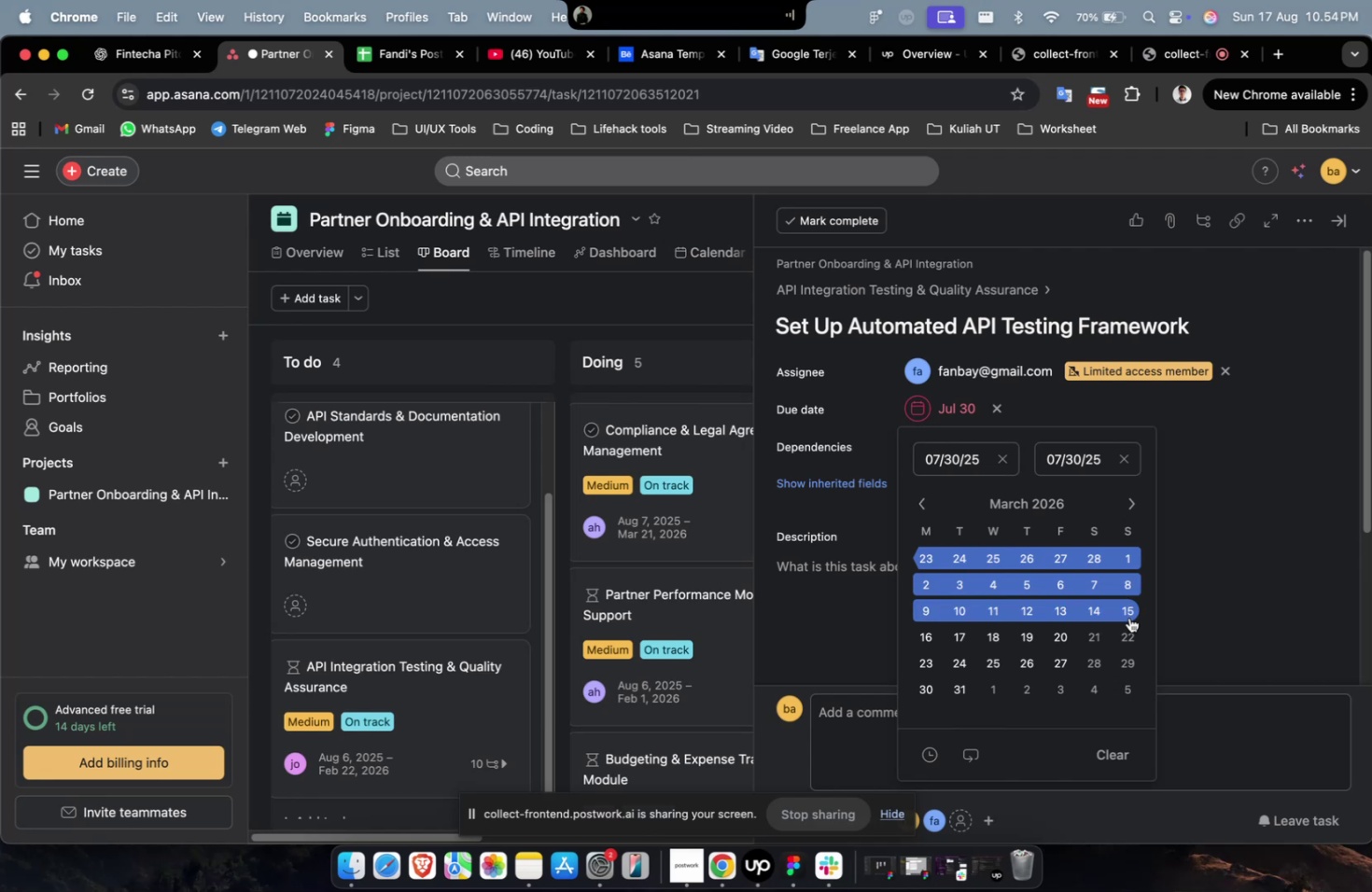 
triple_click([1128, 617])
 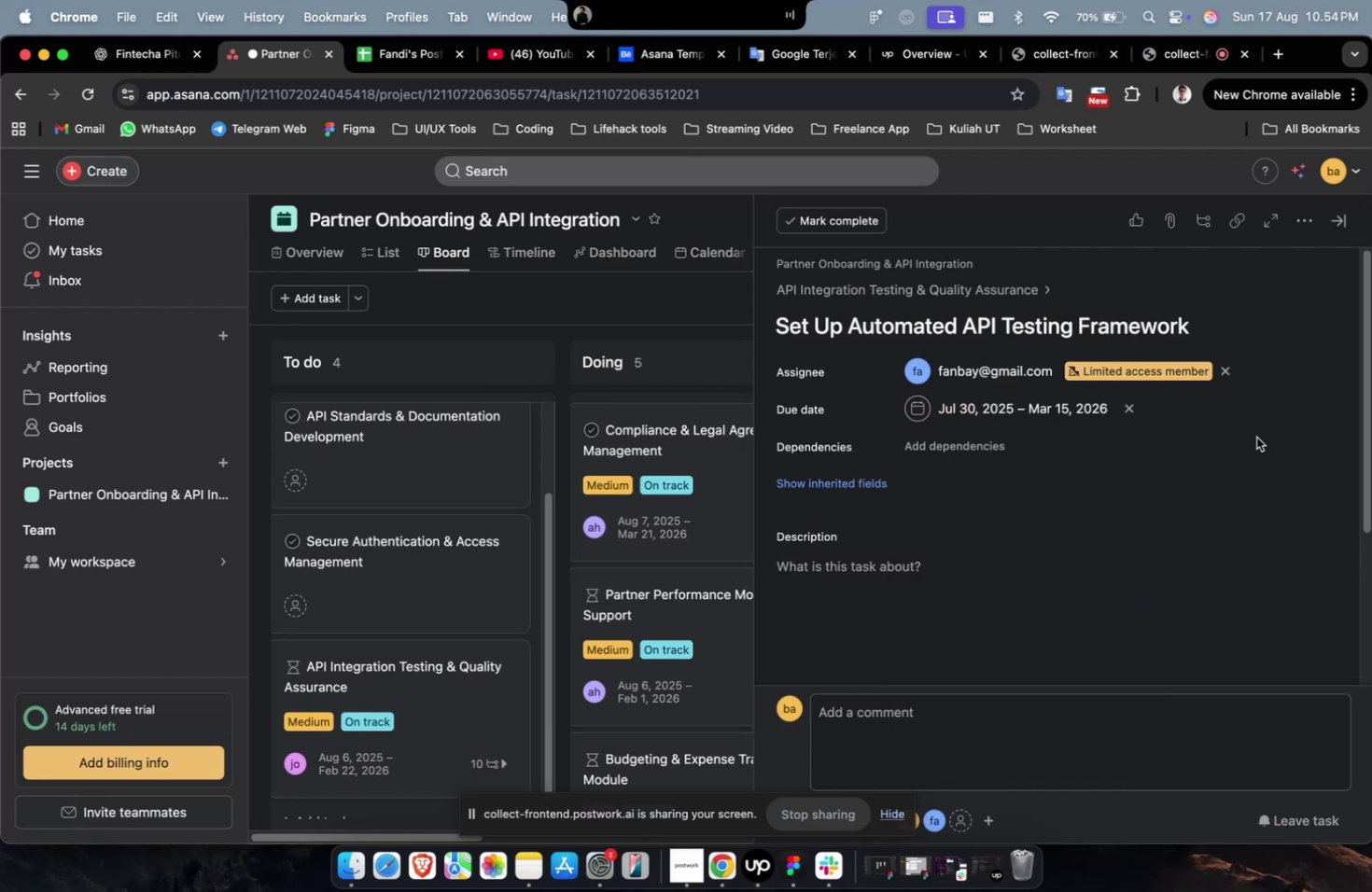 
triple_click([1255, 437])
 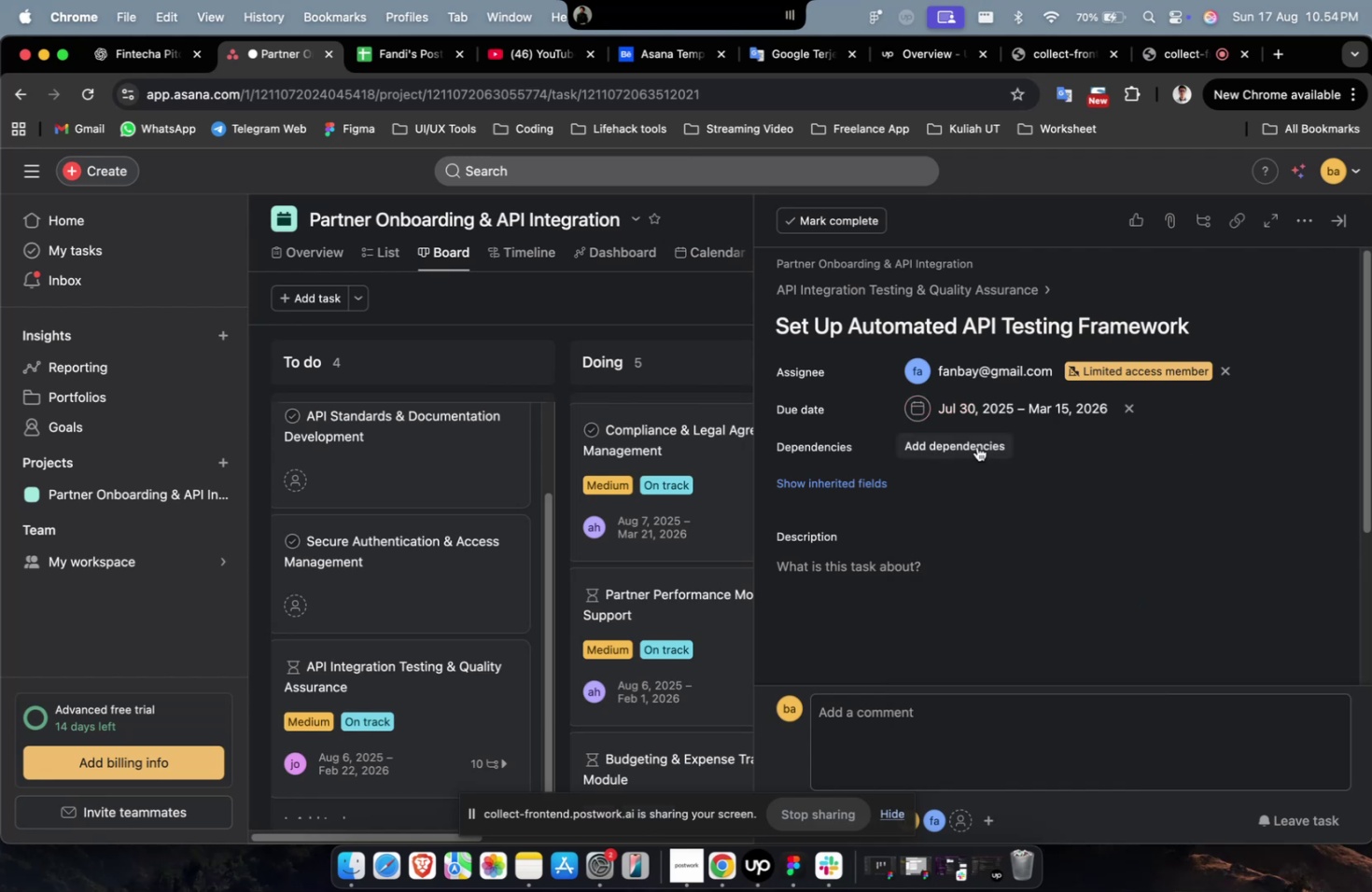 
triple_click([976, 446])
 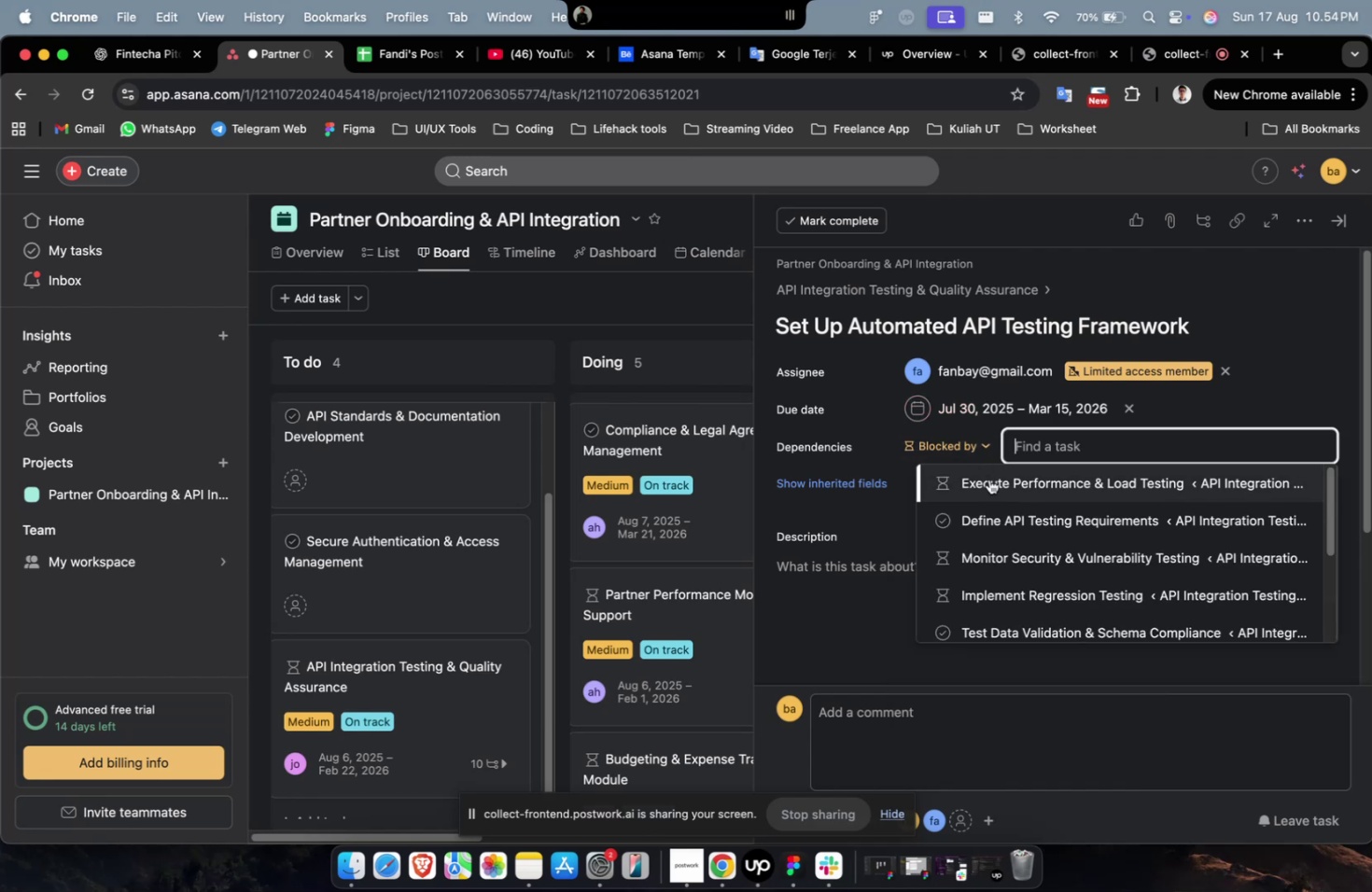 
triple_click([989, 479])
 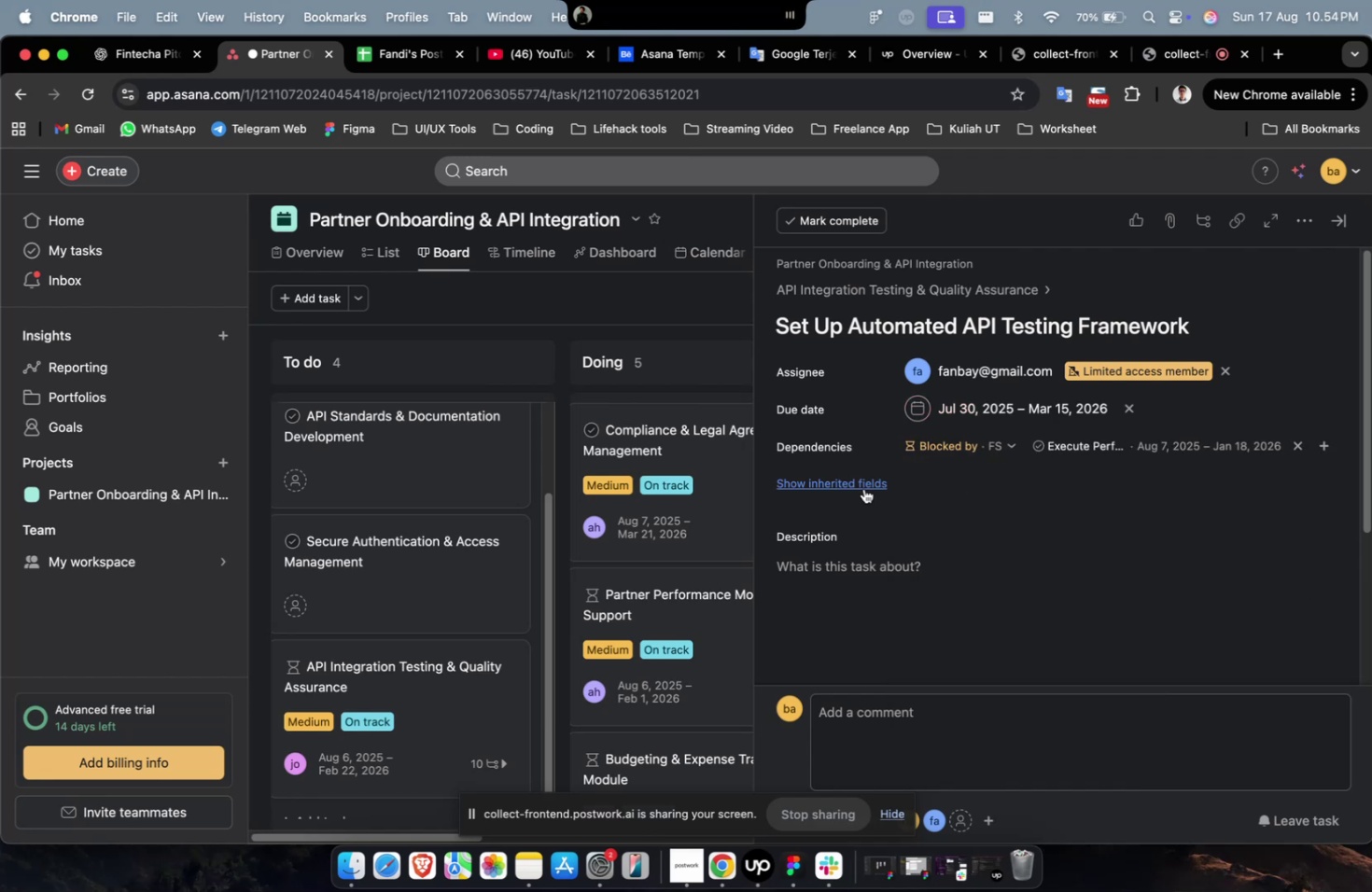 
triple_click([863, 488])
 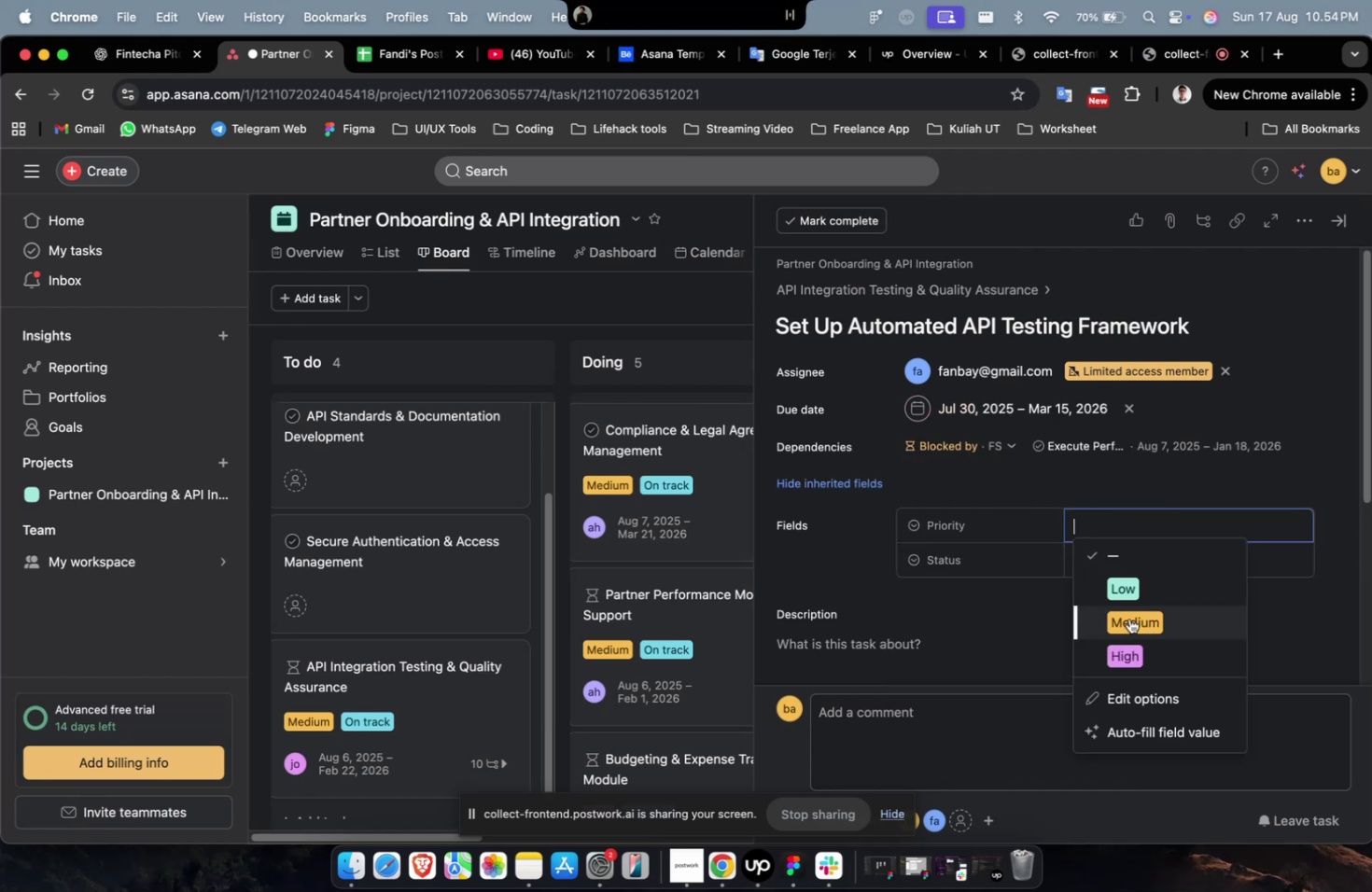 
triple_click([1128, 620])
 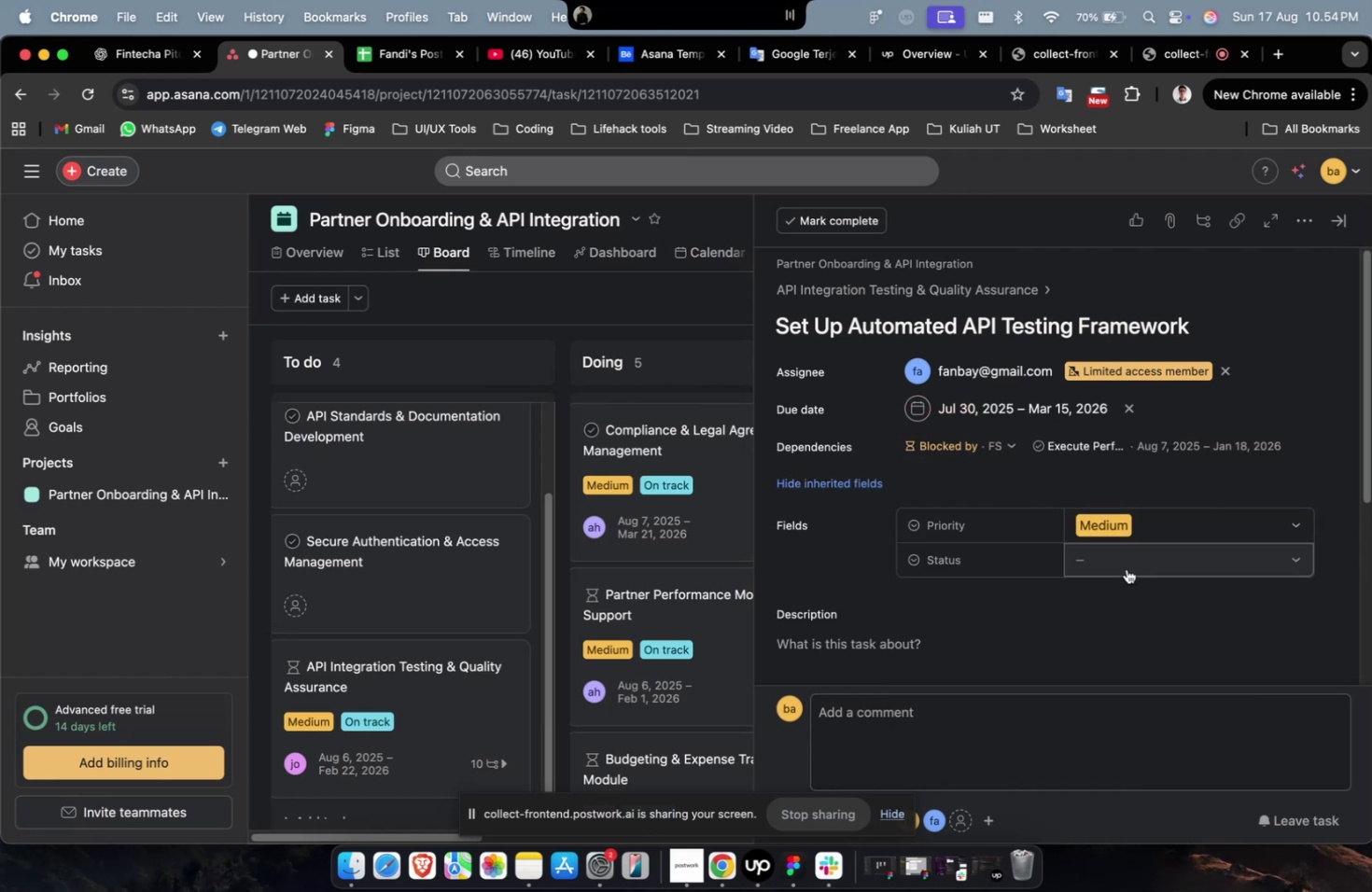 
triple_click([1126, 568])
 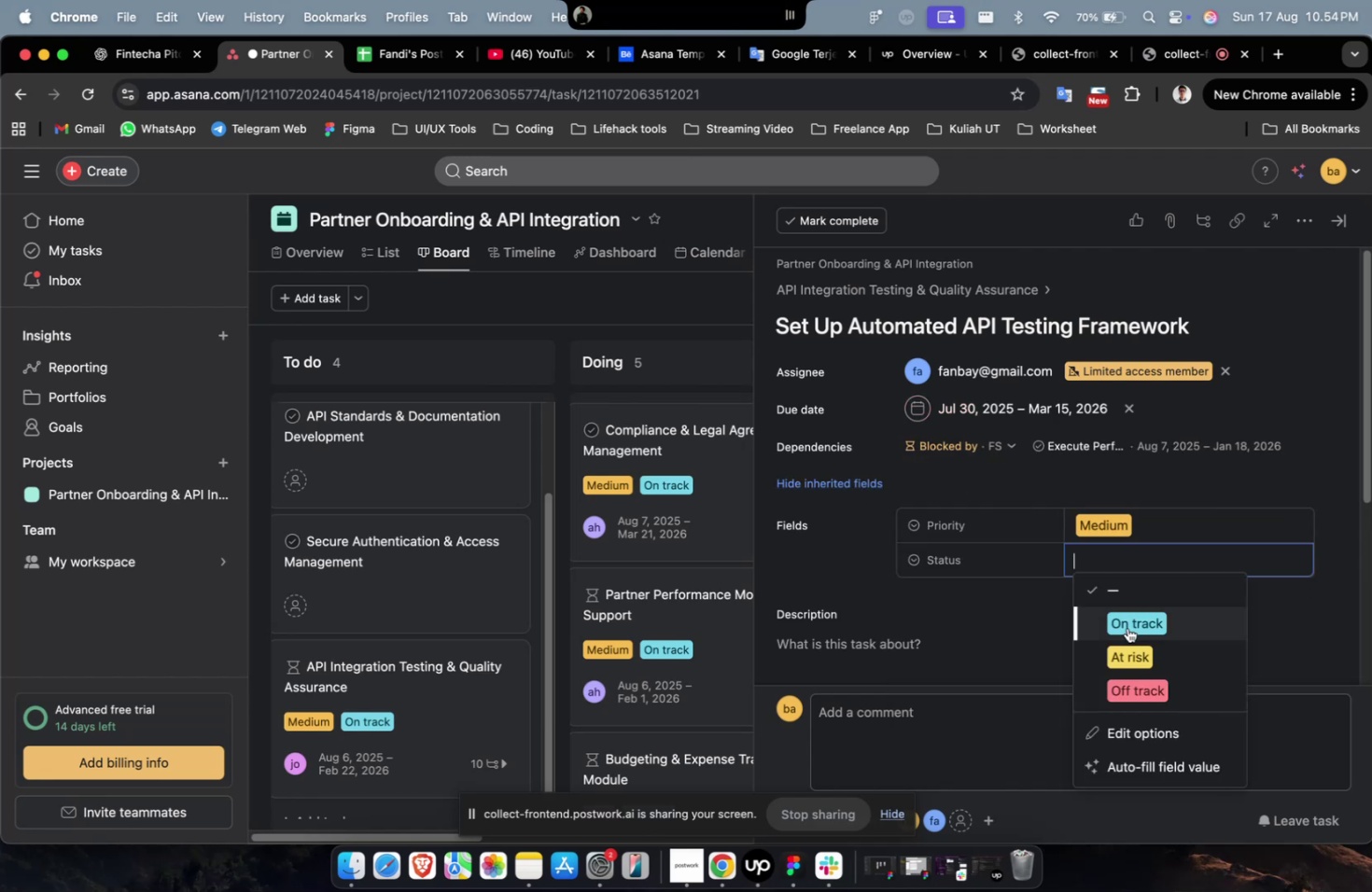 
triple_click([1127, 627])
 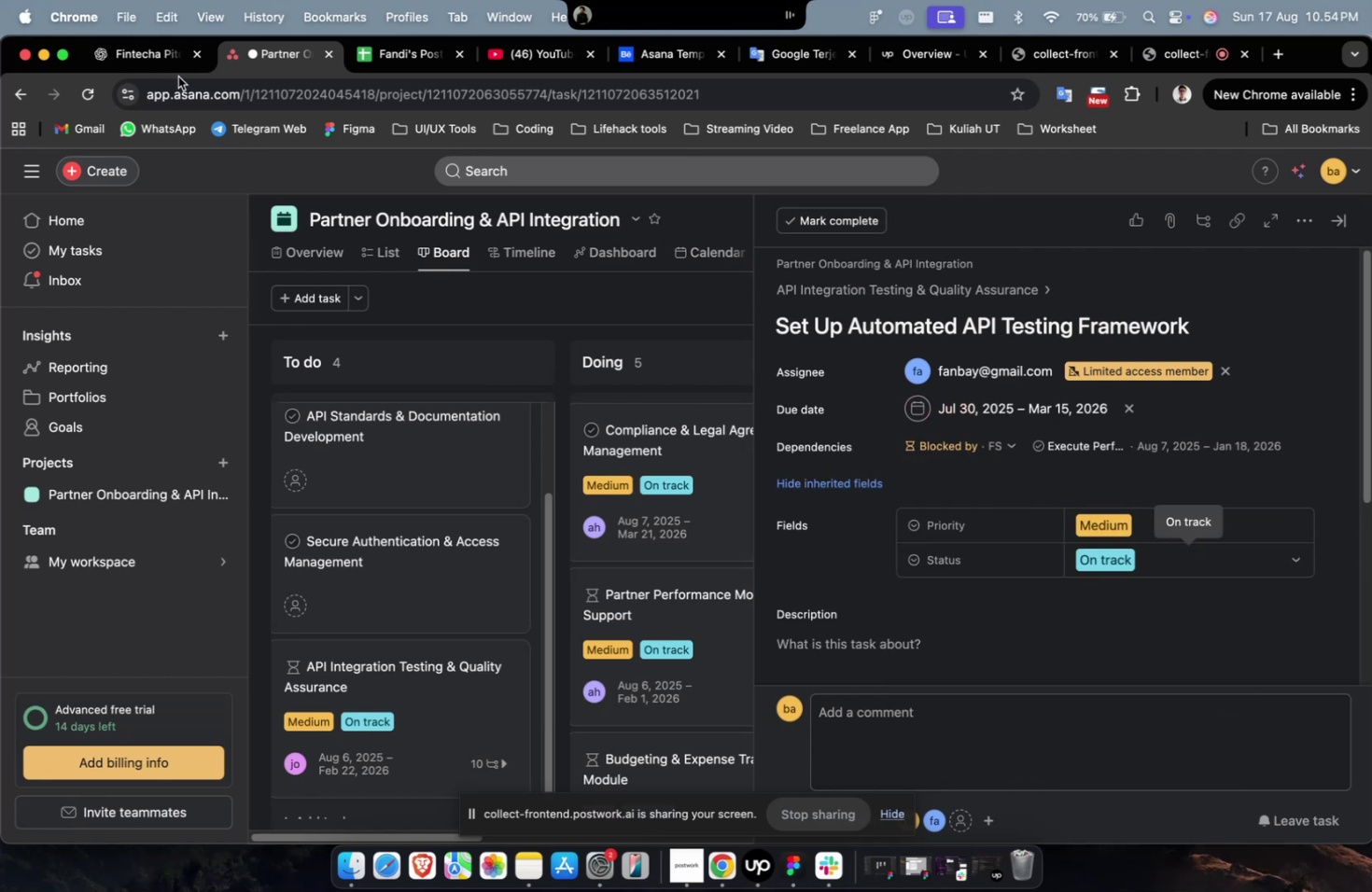 
double_click([165, 67])
 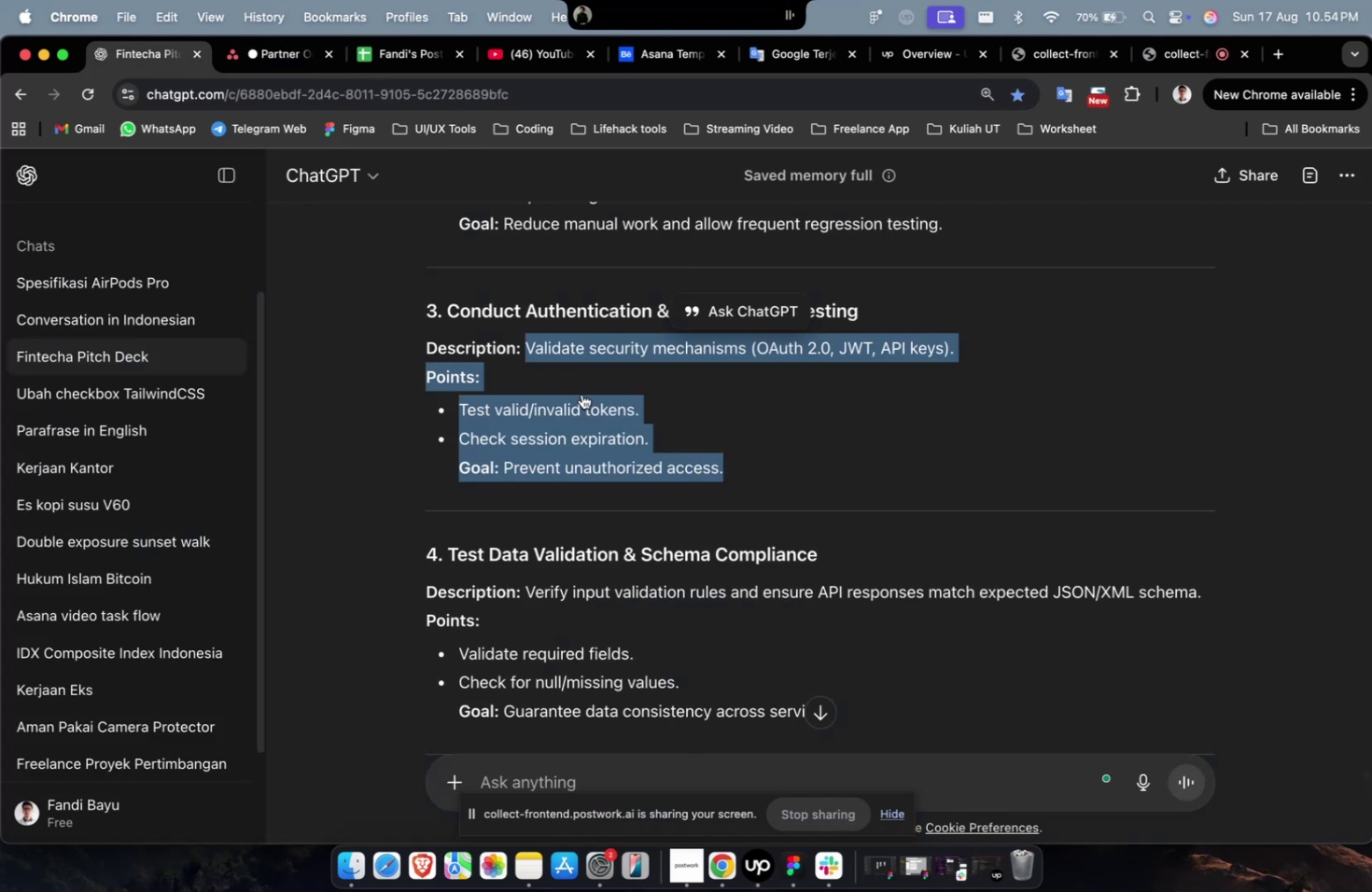 
scroll: coordinate [583, 396], scroll_direction: up, amount: 11.0
 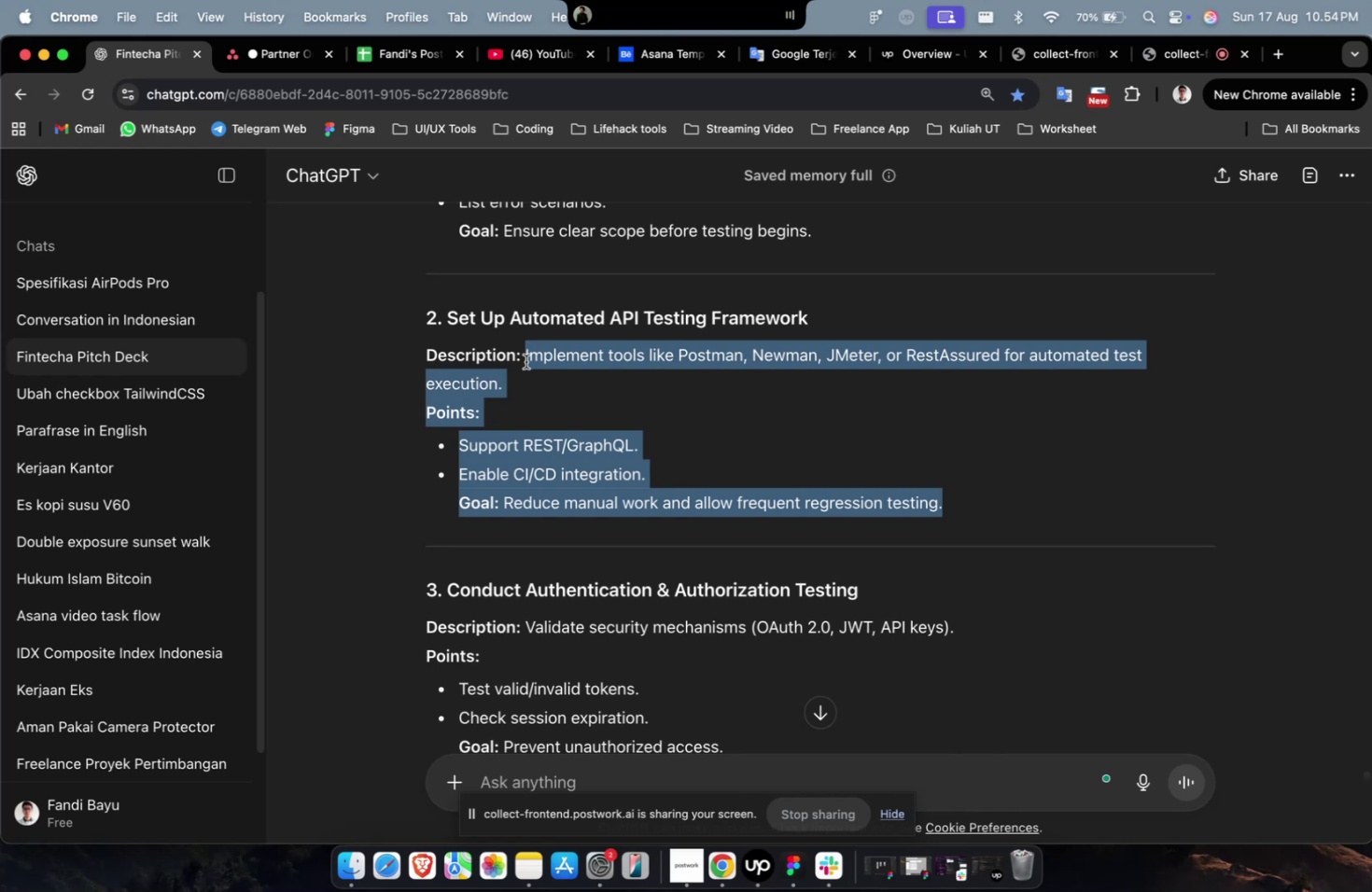 
key(Meta+C)
 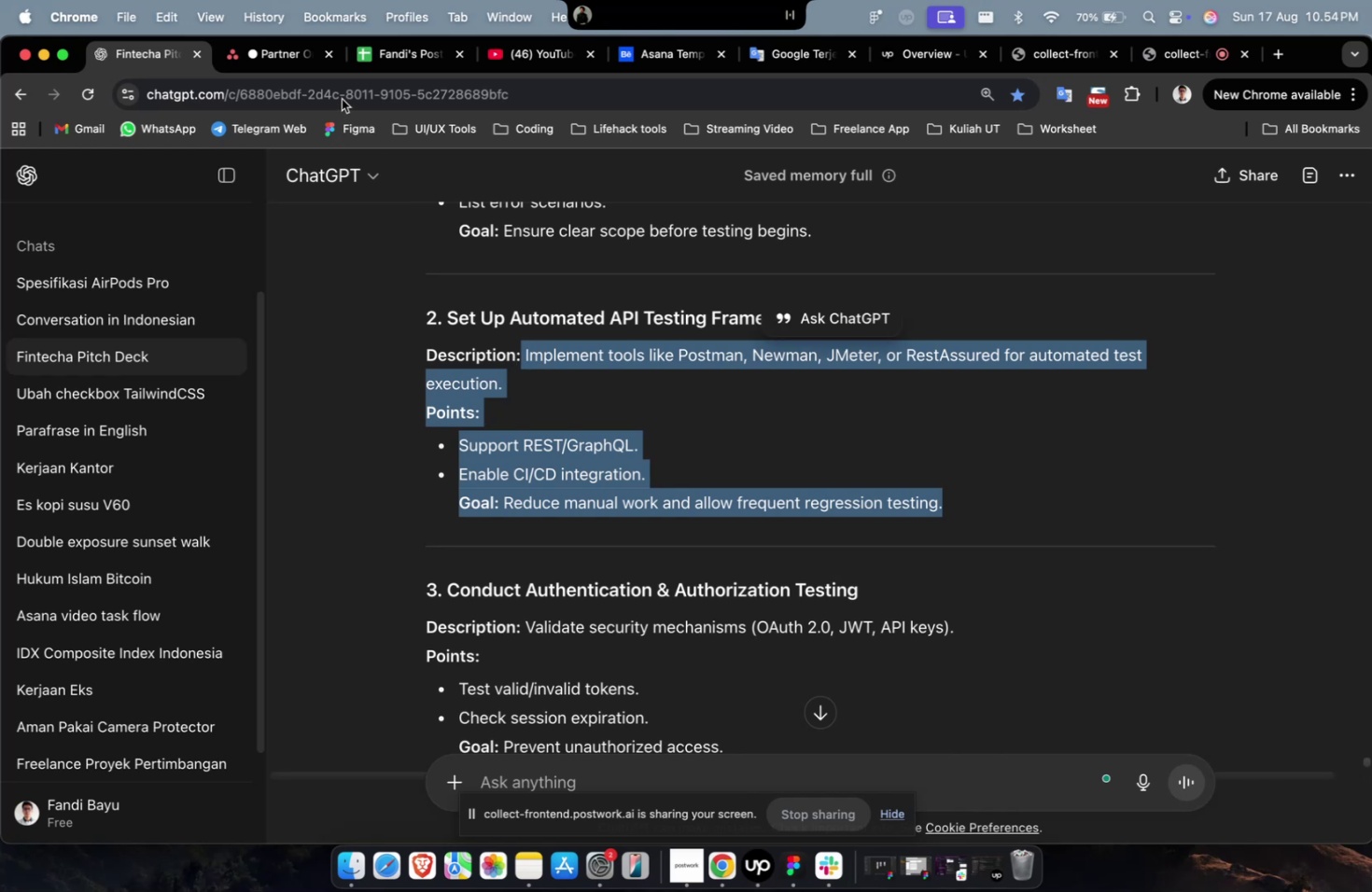 
key(Meta+C)
 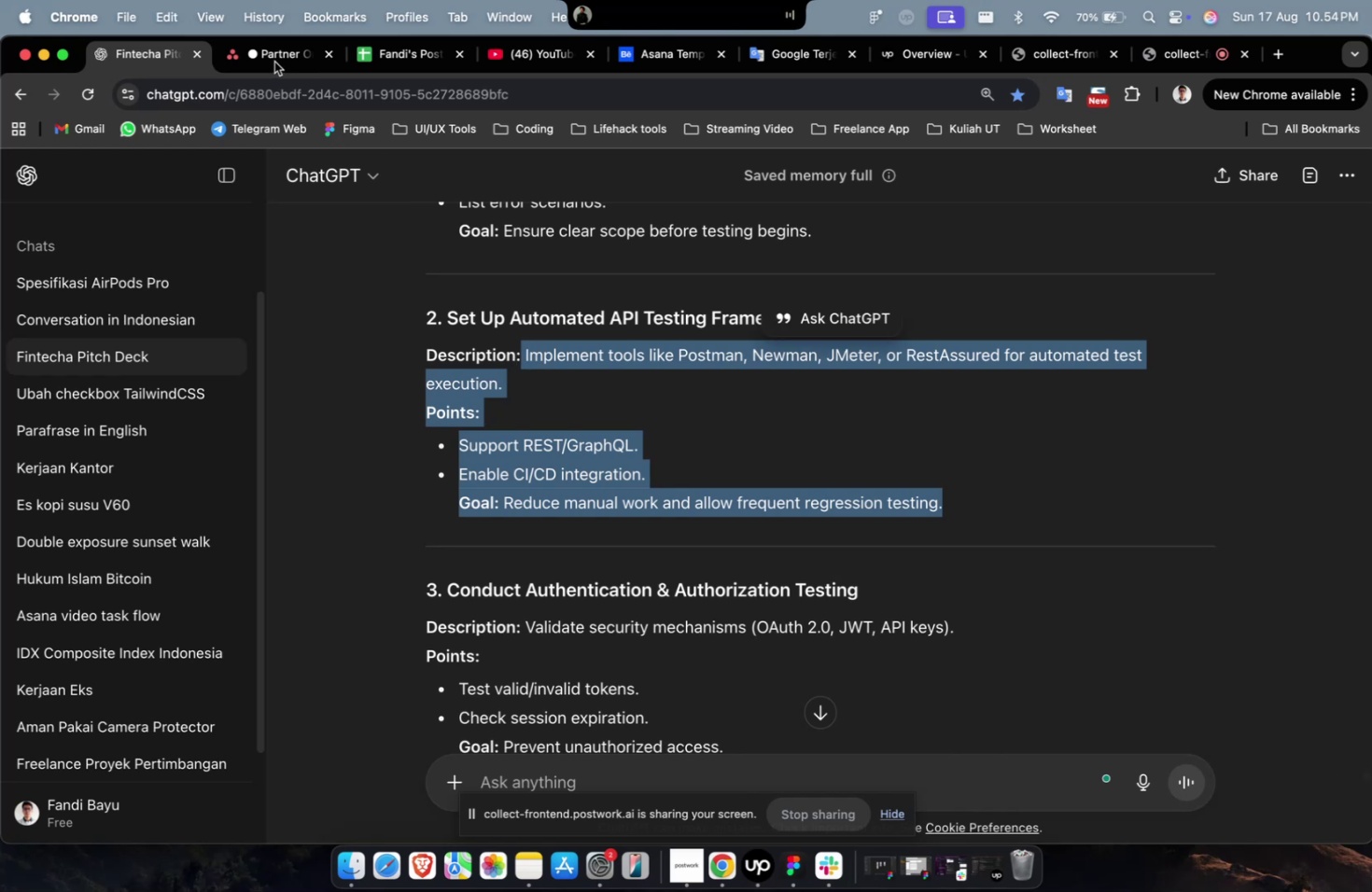 
left_click([274, 62])
 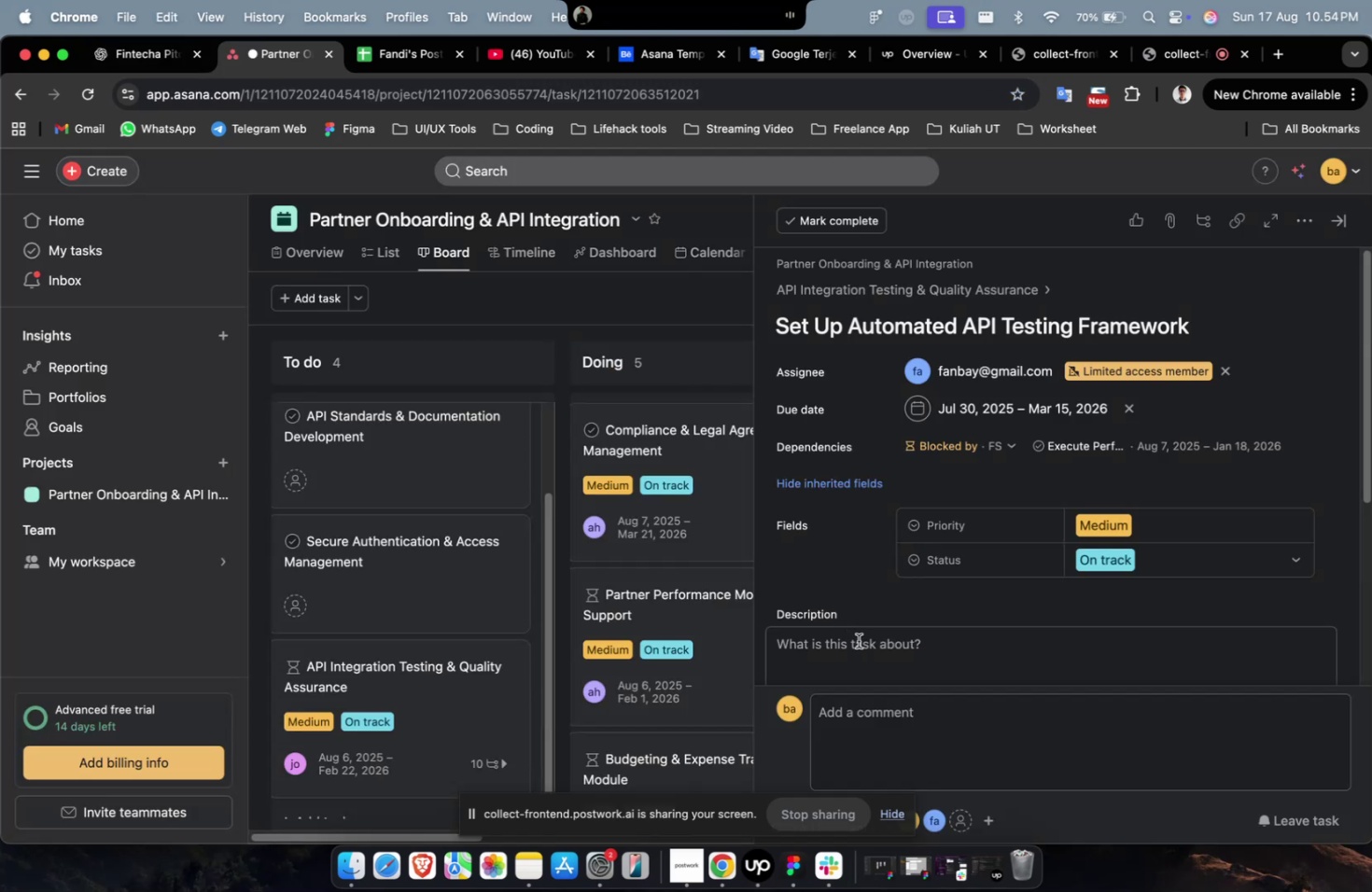 
double_click([858, 640])
 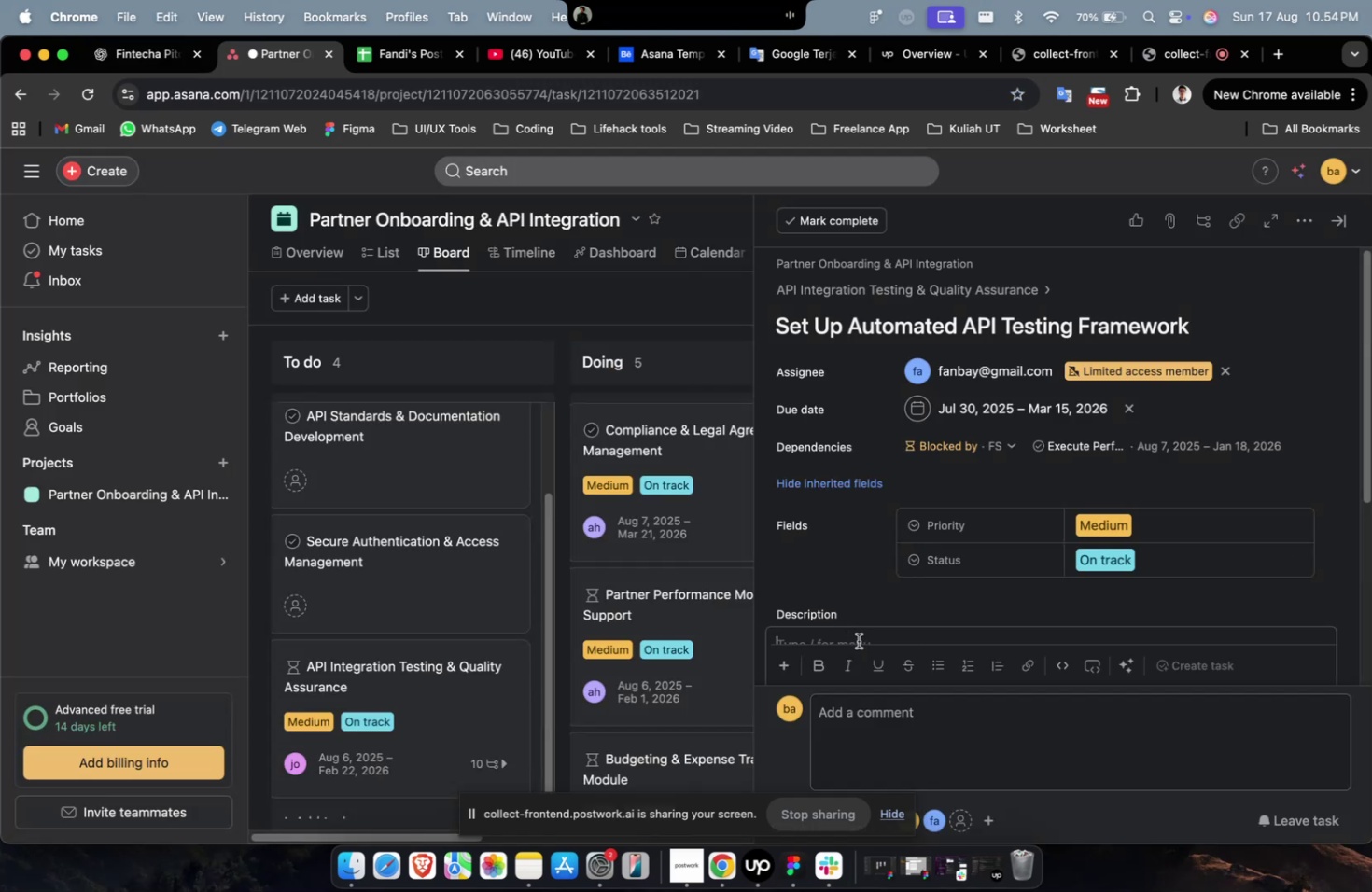 
key(Meta+V)
 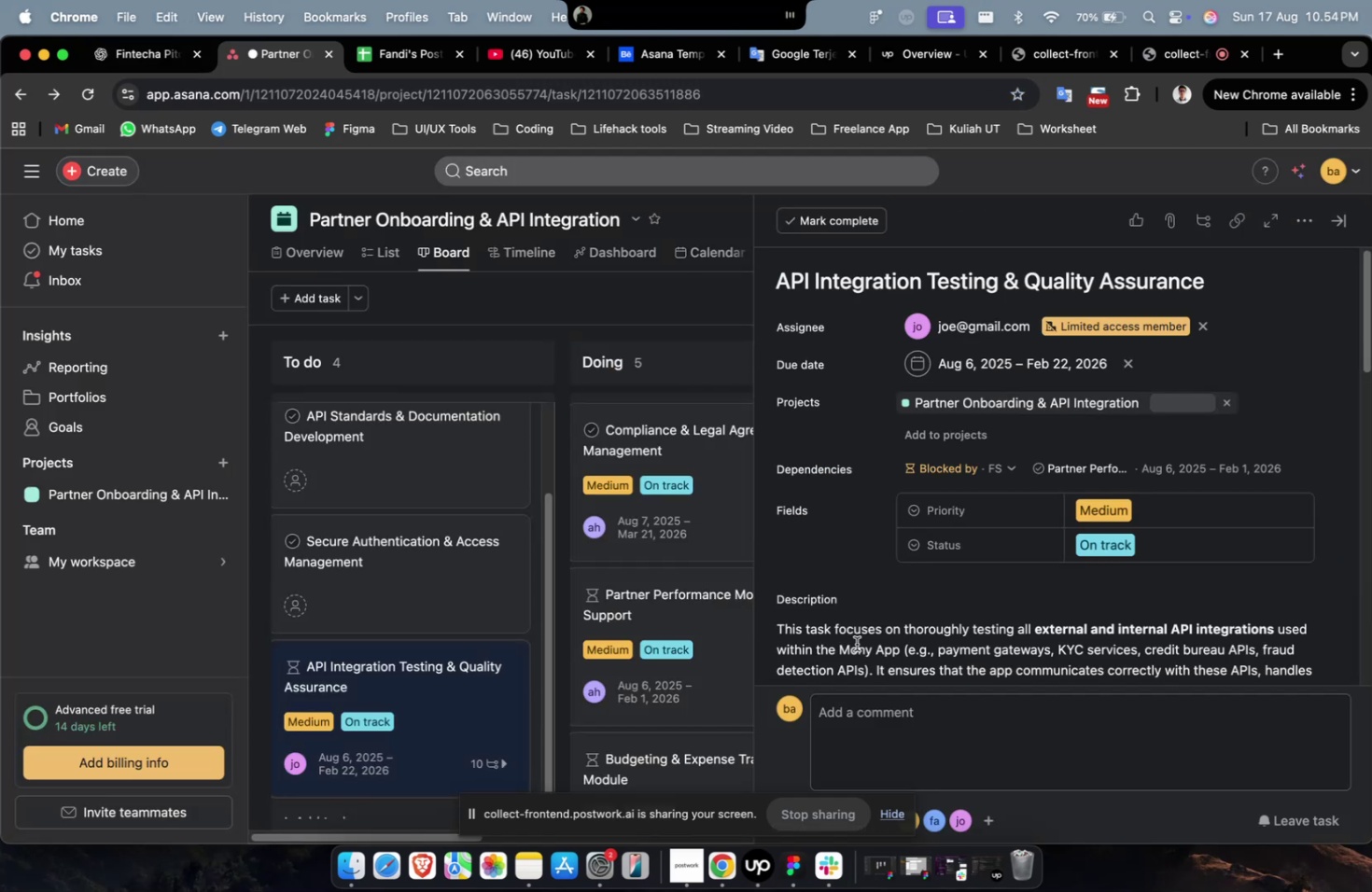 
scroll: coordinate [1047, 591], scroll_direction: down, amount: 27.0
 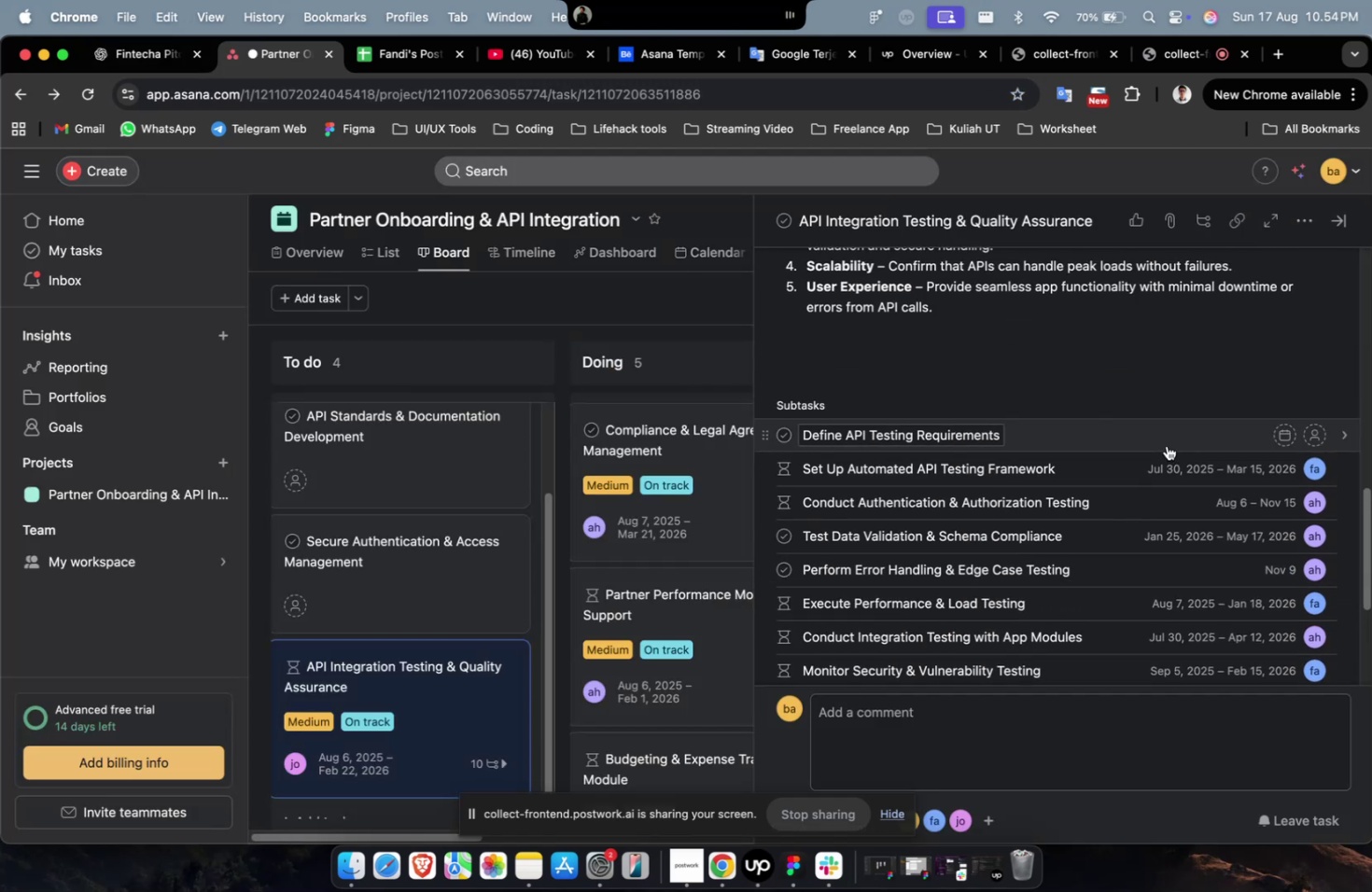 
left_click([1167, 444])
 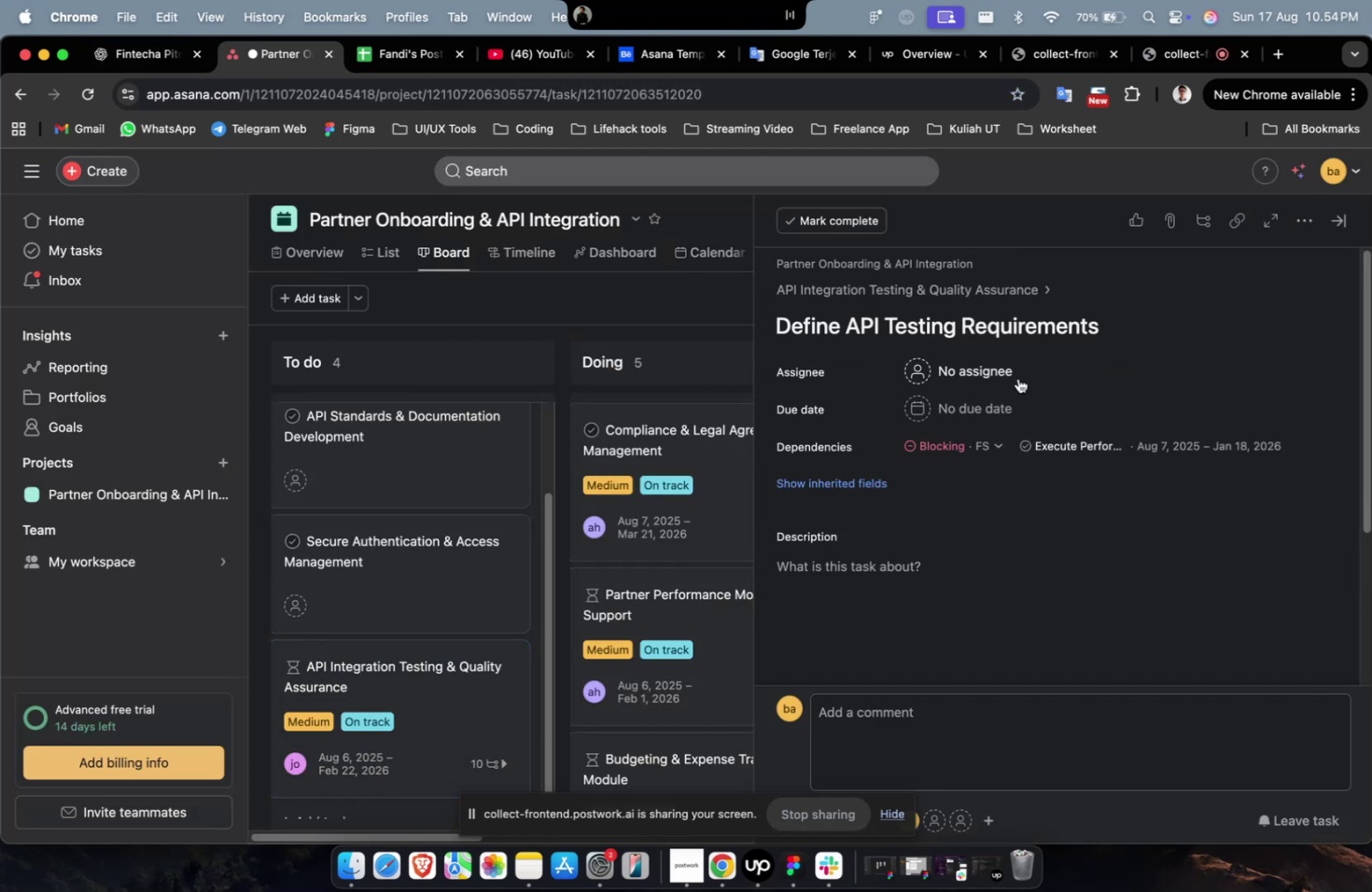 
left_click([1015, 378])
 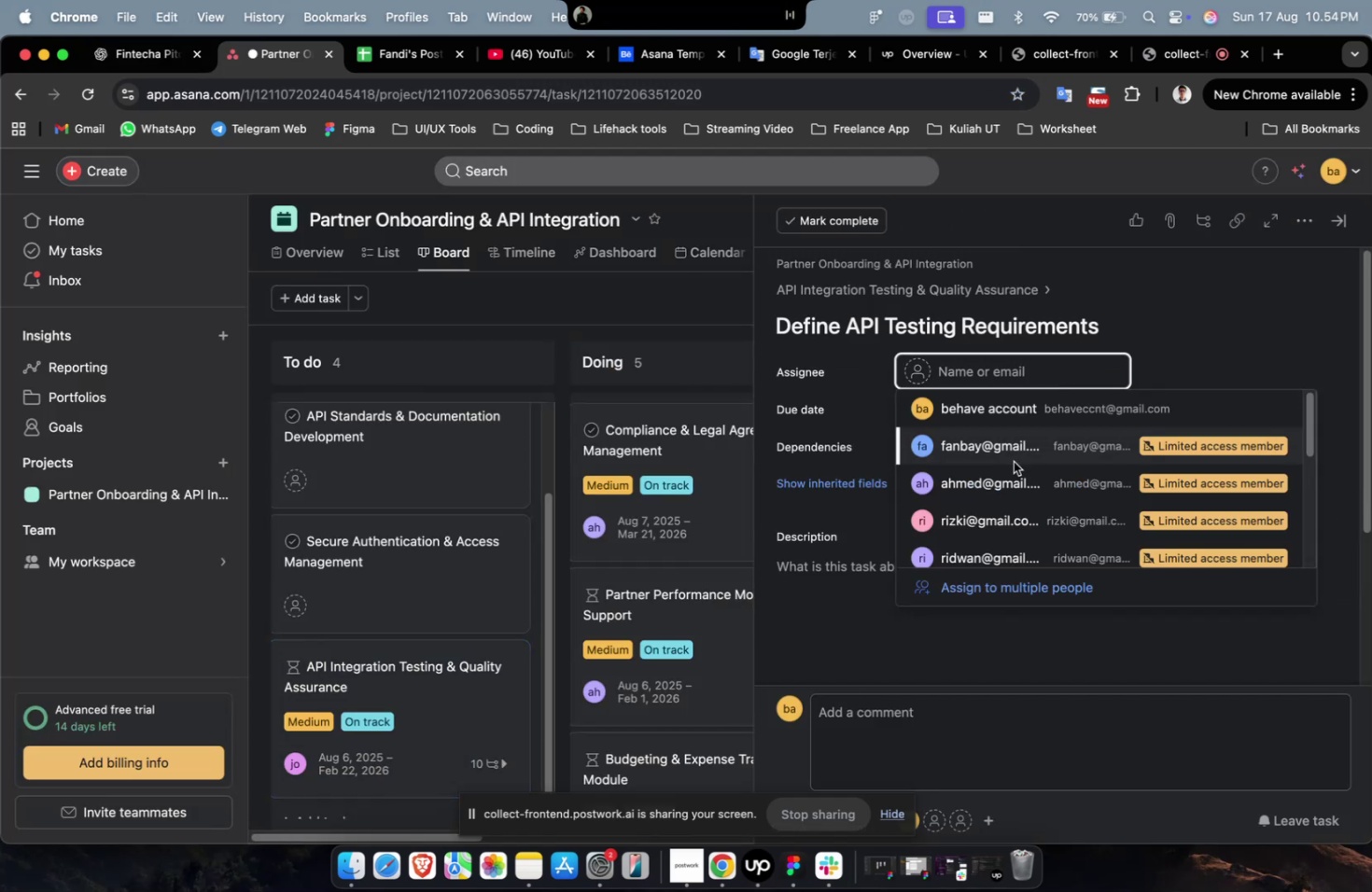 
double_click([1013, 462])
 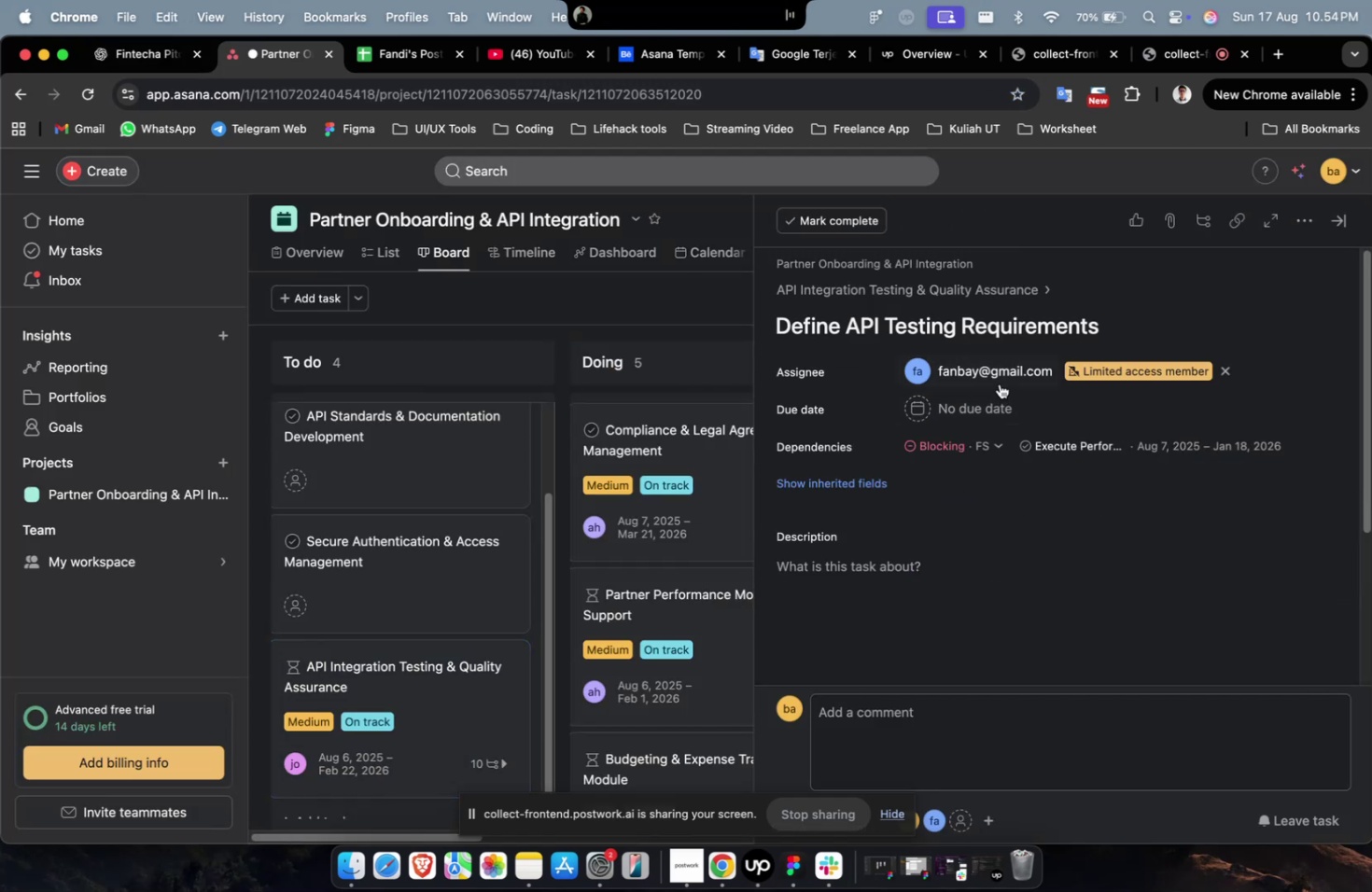 
triple_click([999, 383])
 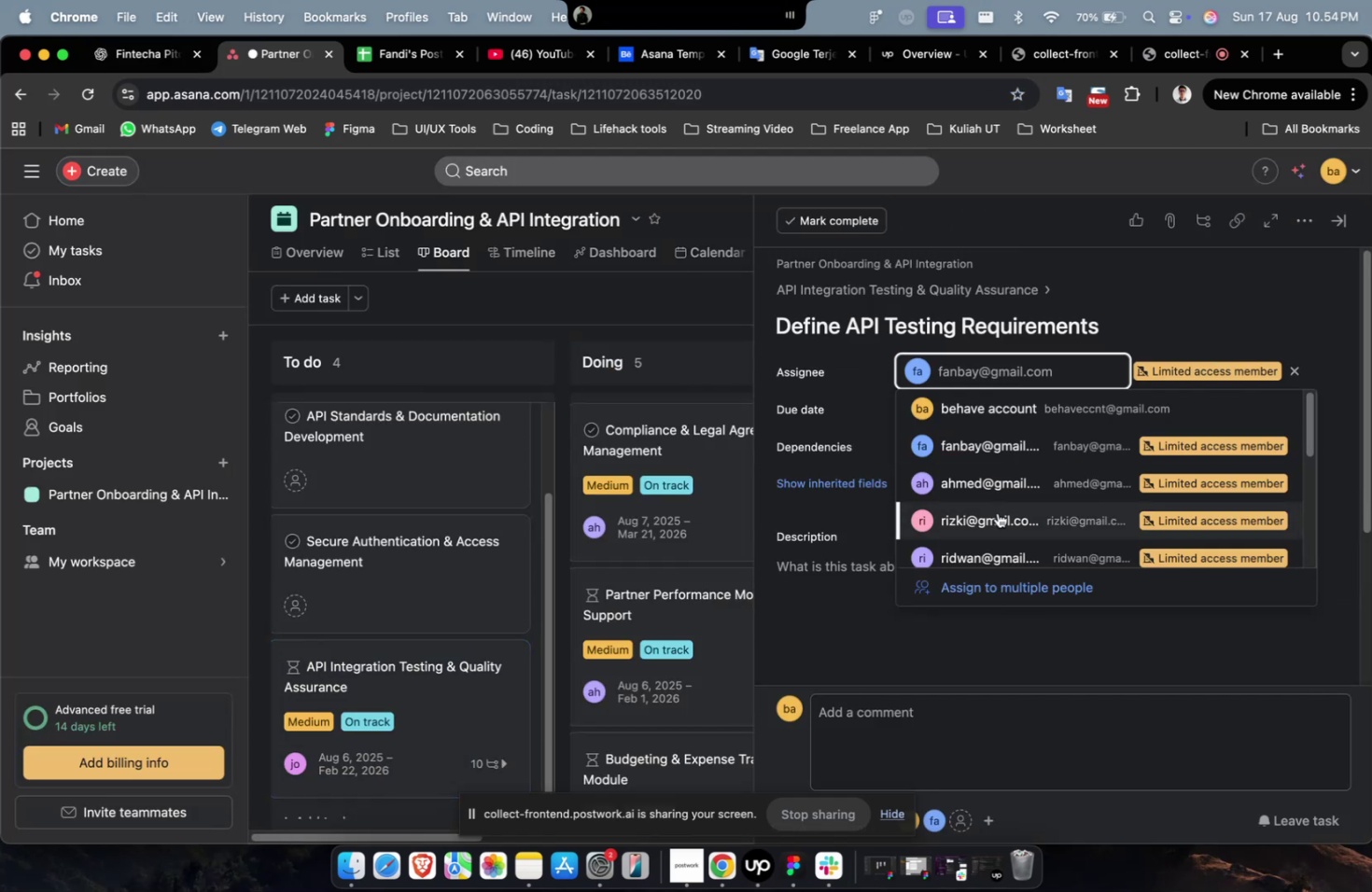 
triple_click([997, 512])
 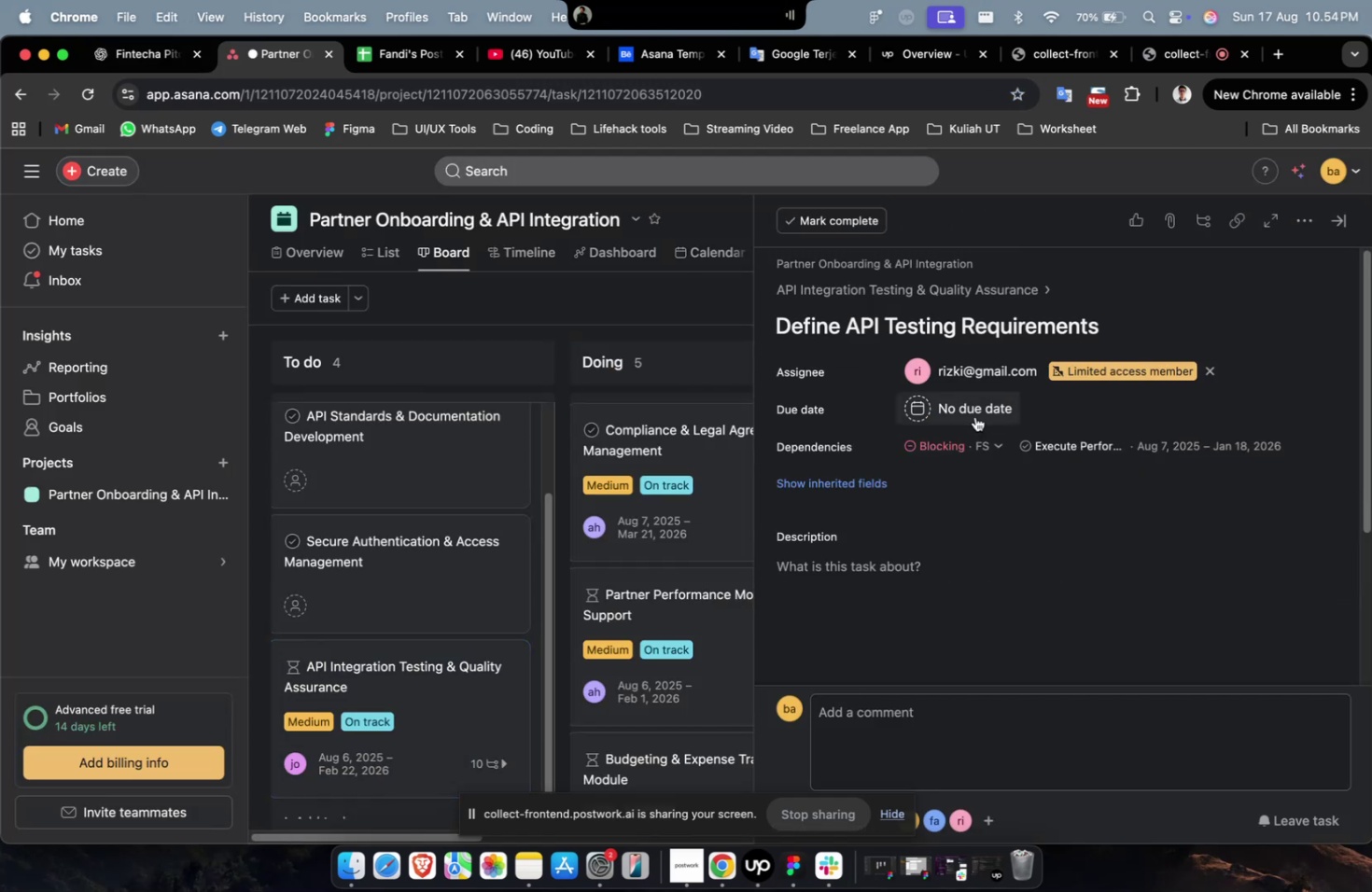 
triple_click([974, 415])
 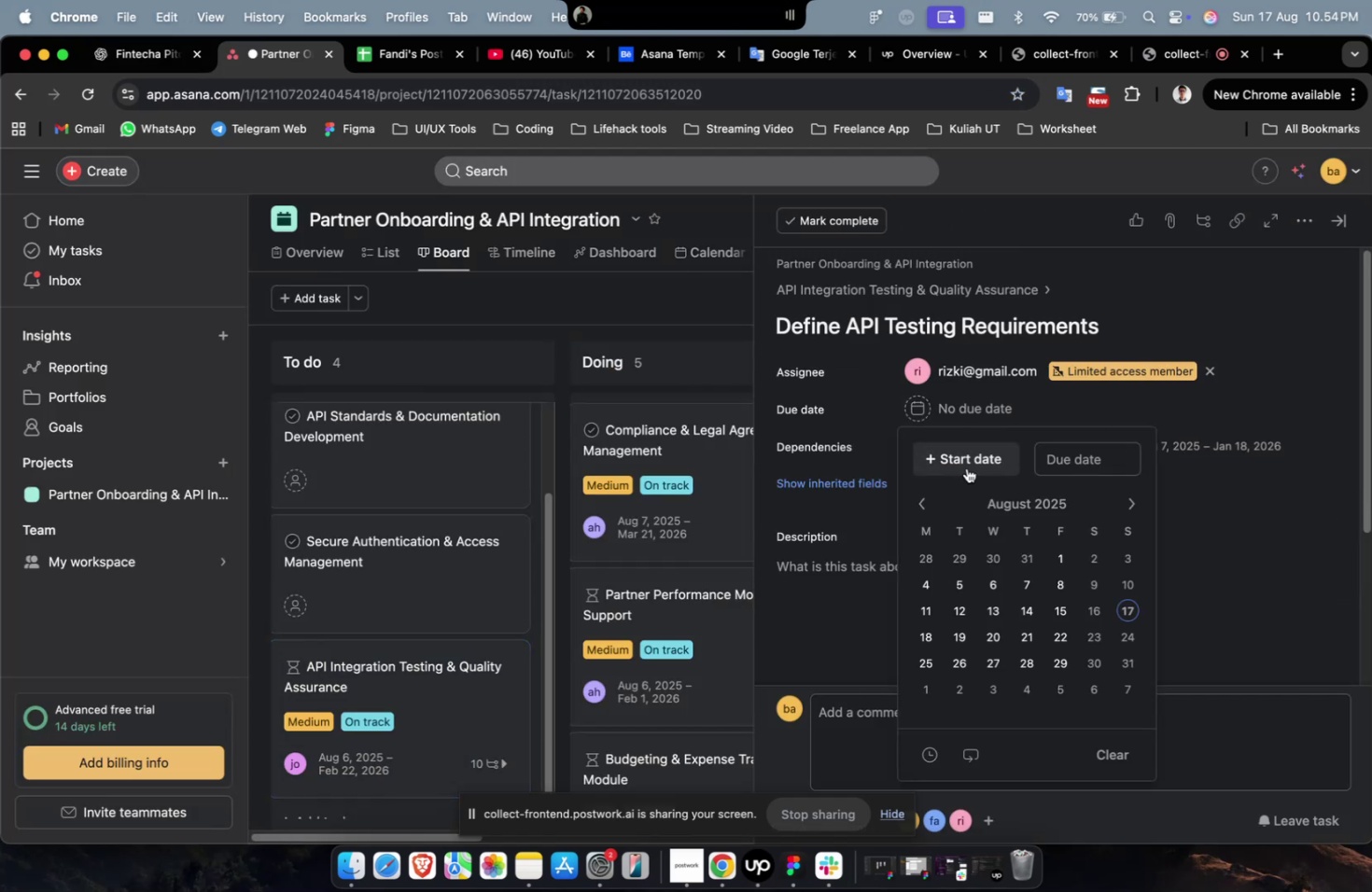 
triple_click([966, 467])
 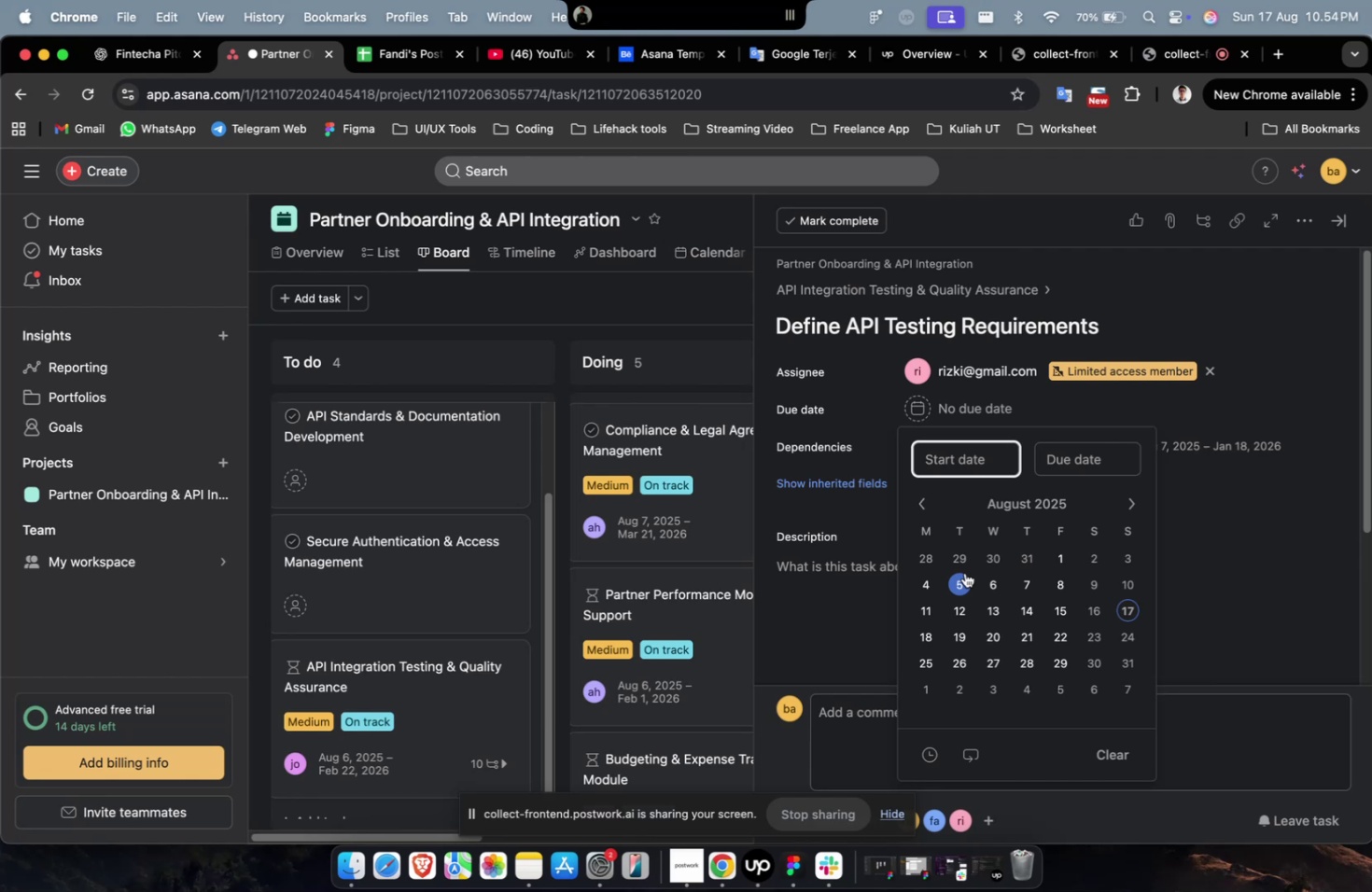 
triple_click([964, 572])
 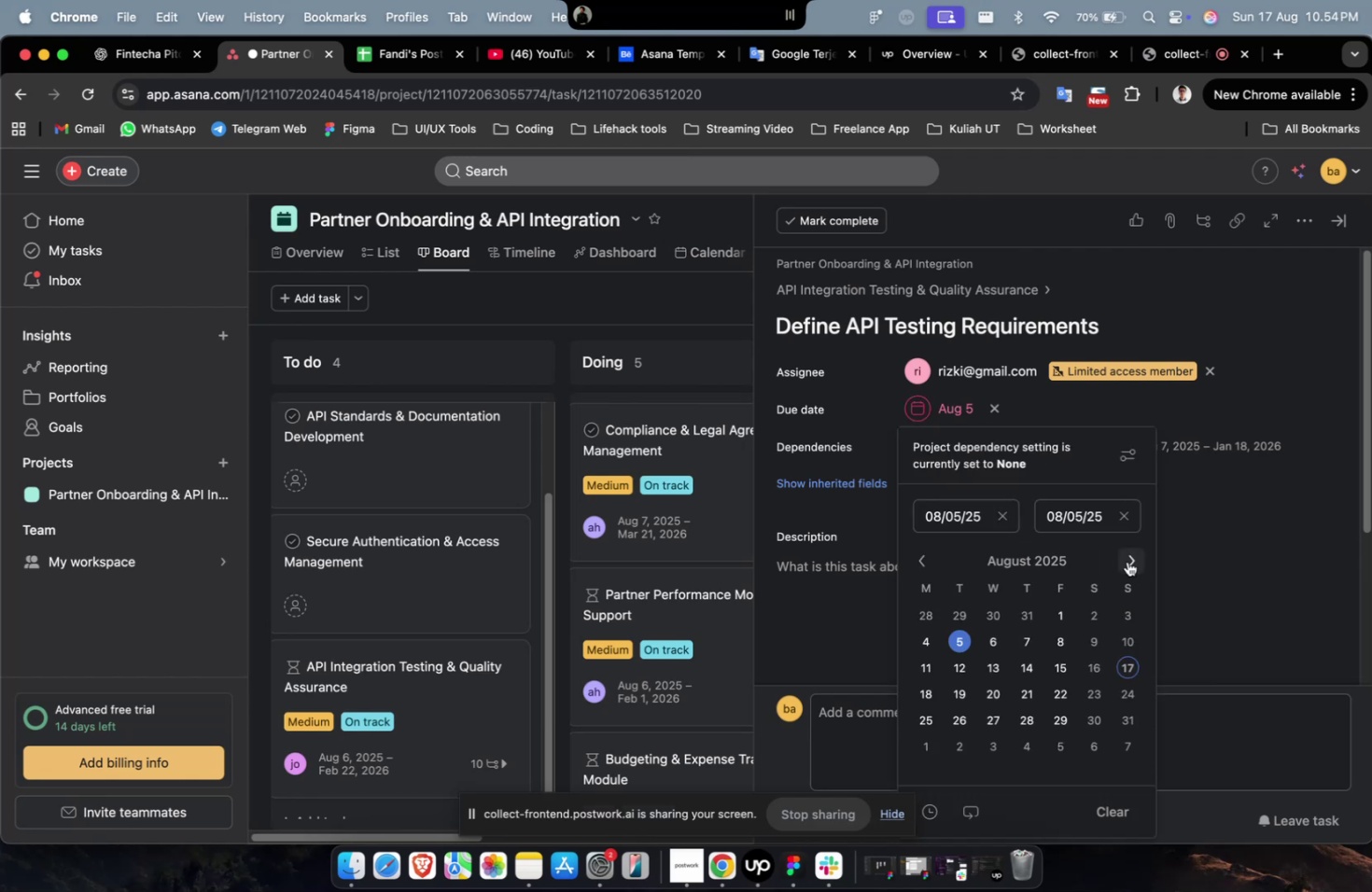 
triple_click([1127, 561])
 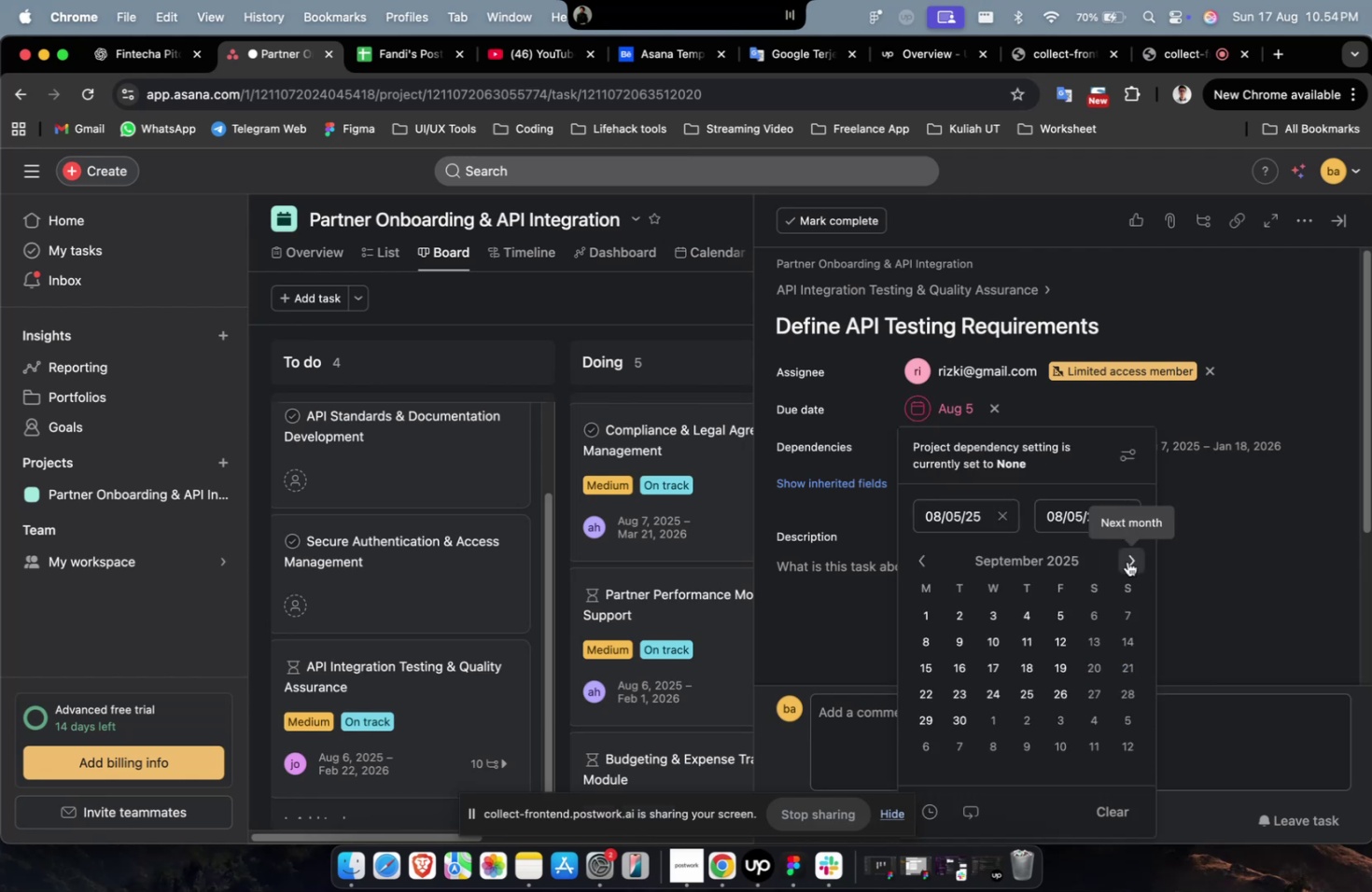 
triple_click([1127, 561])
 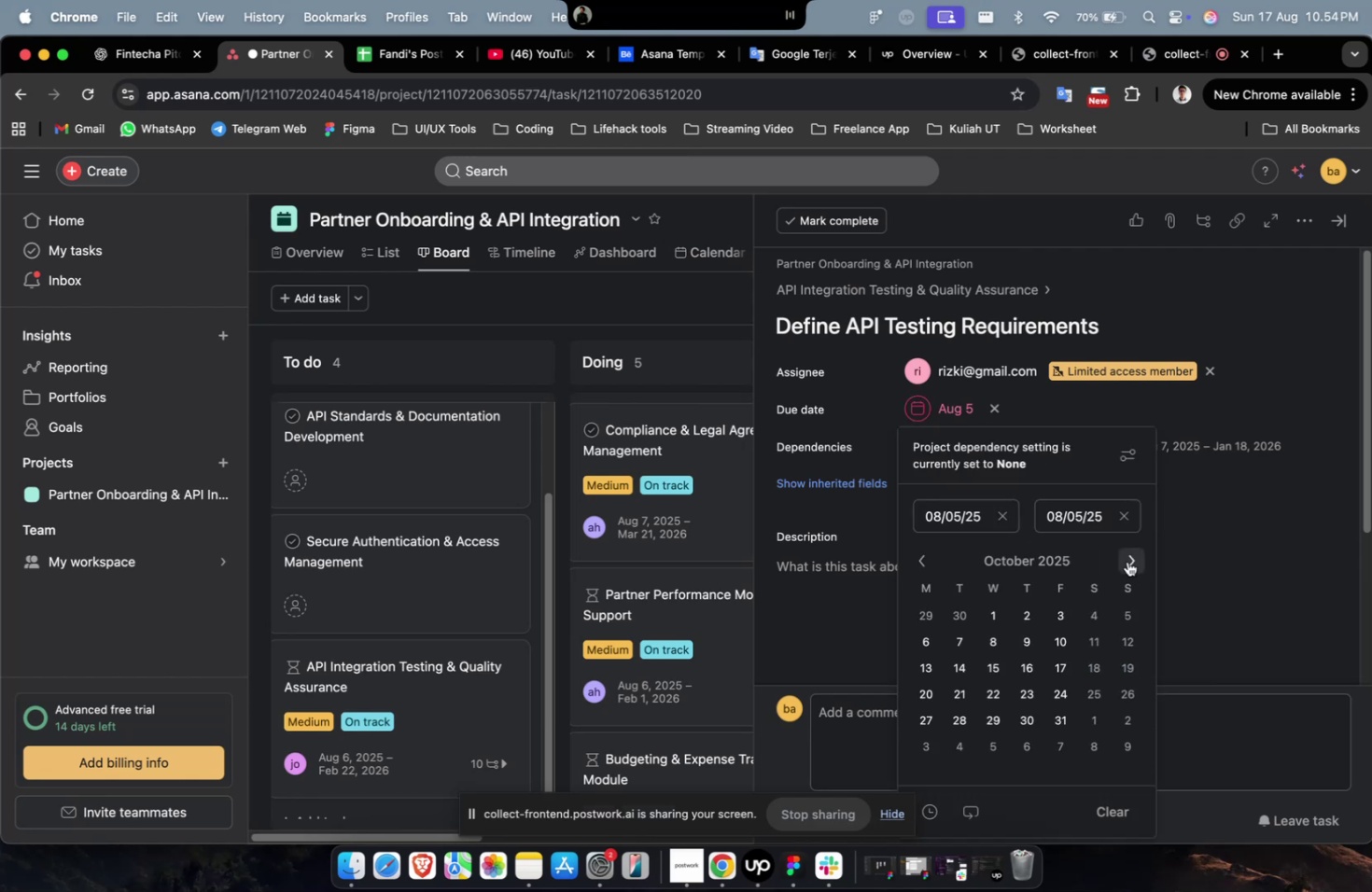 
triple_click([1127, 561])
 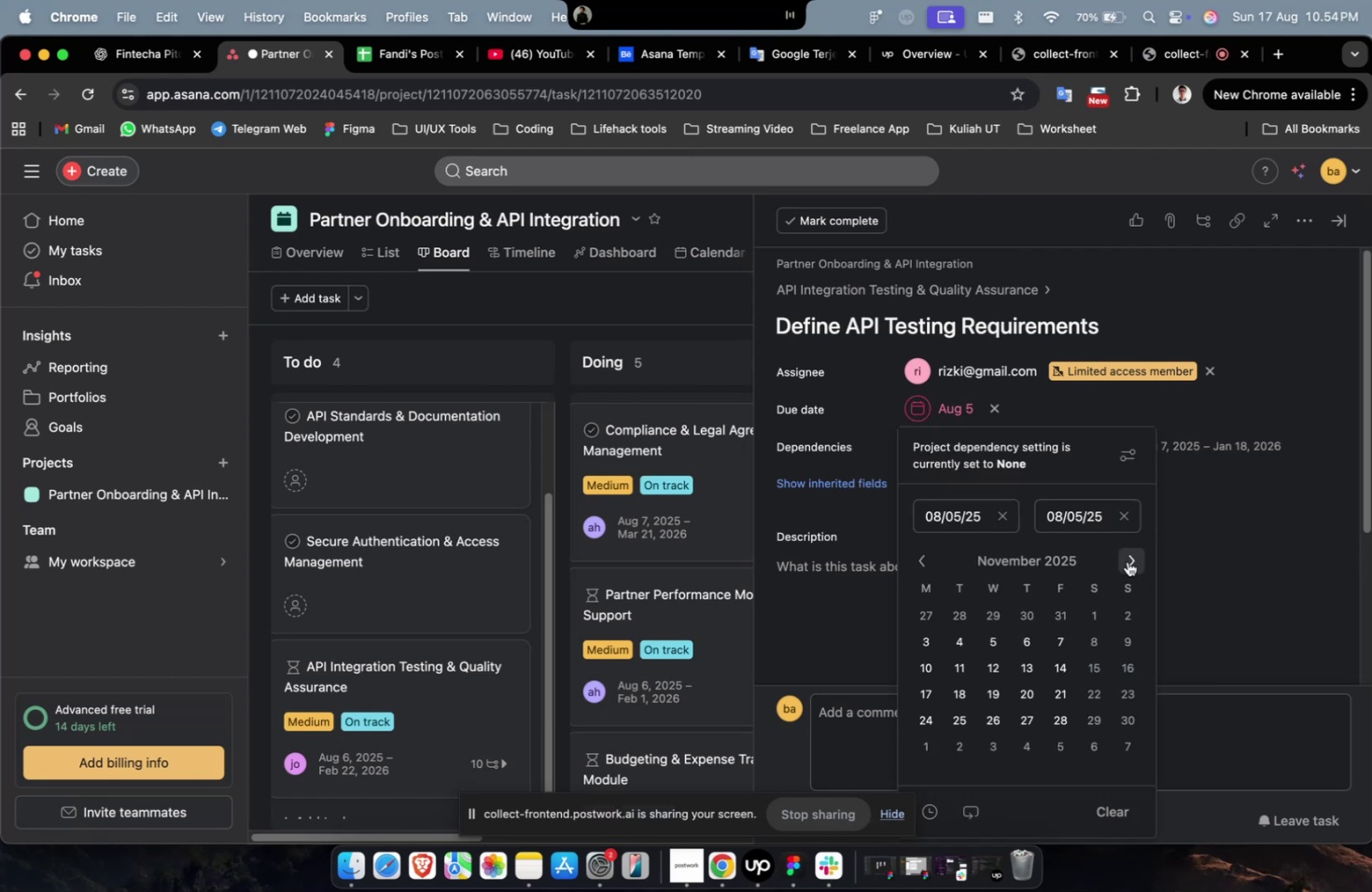 
triple_click([1127, 561])
 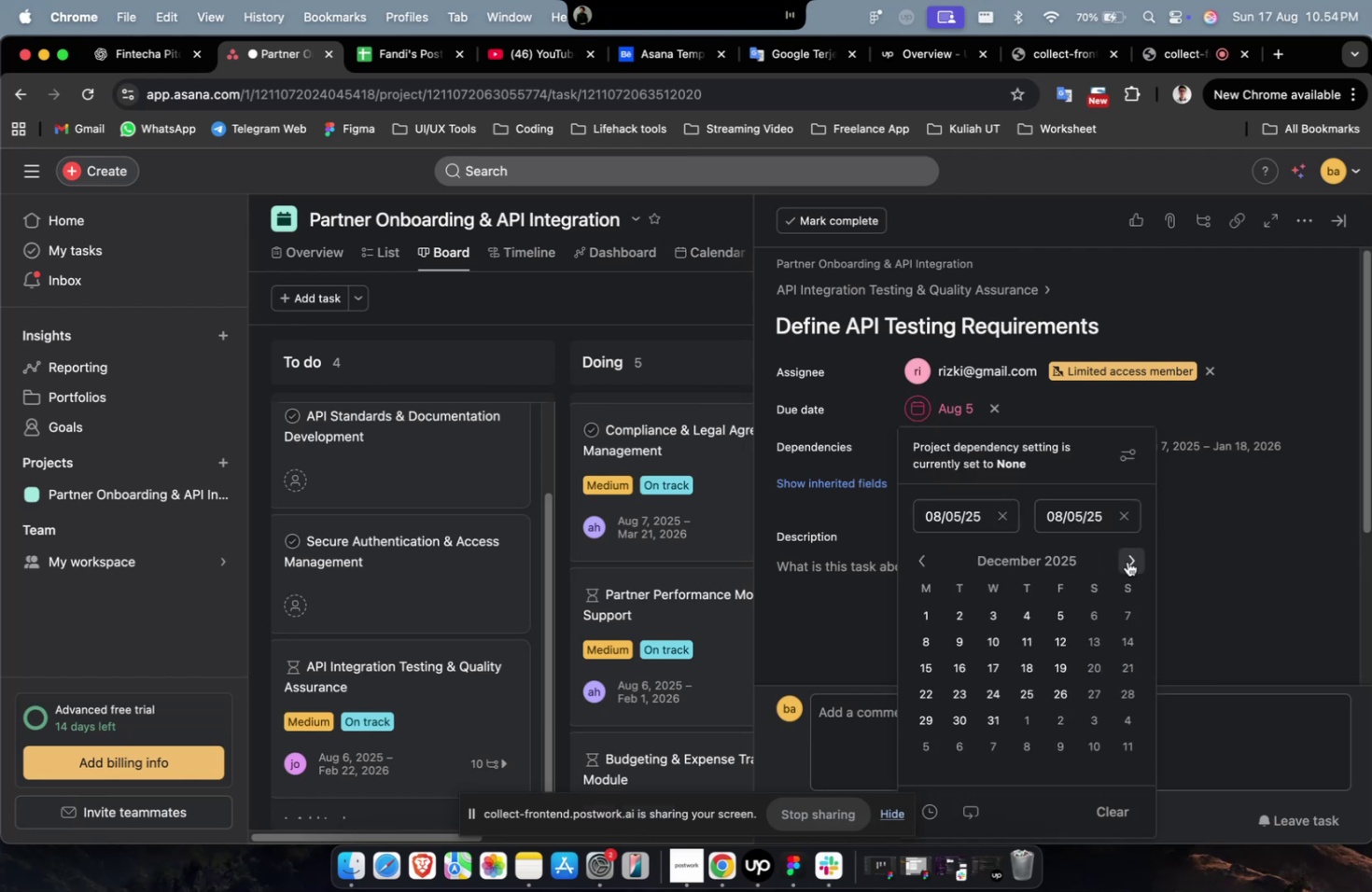 
triple_click([1127, 561])
 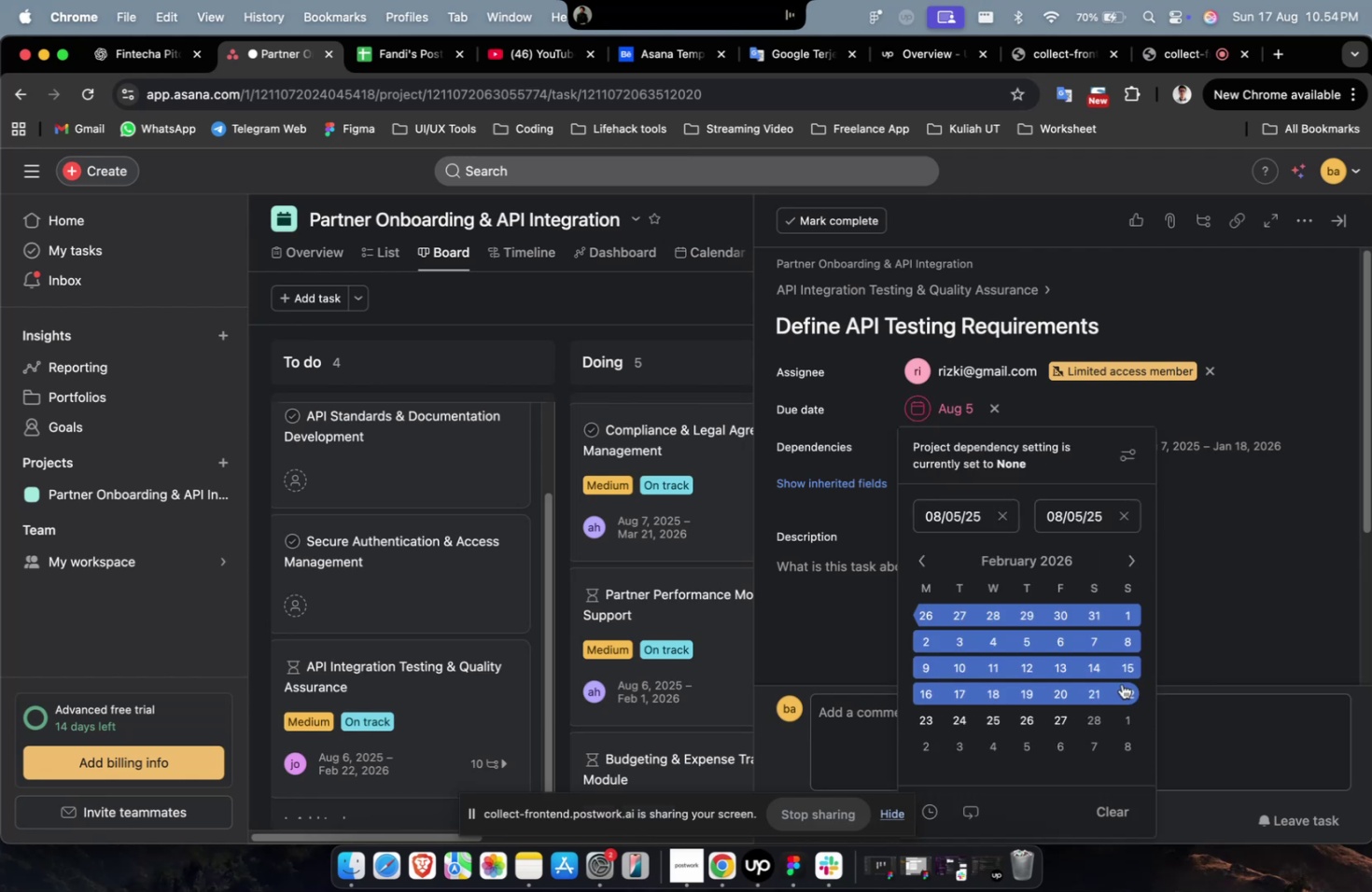 
triple_click([1121, 685])
 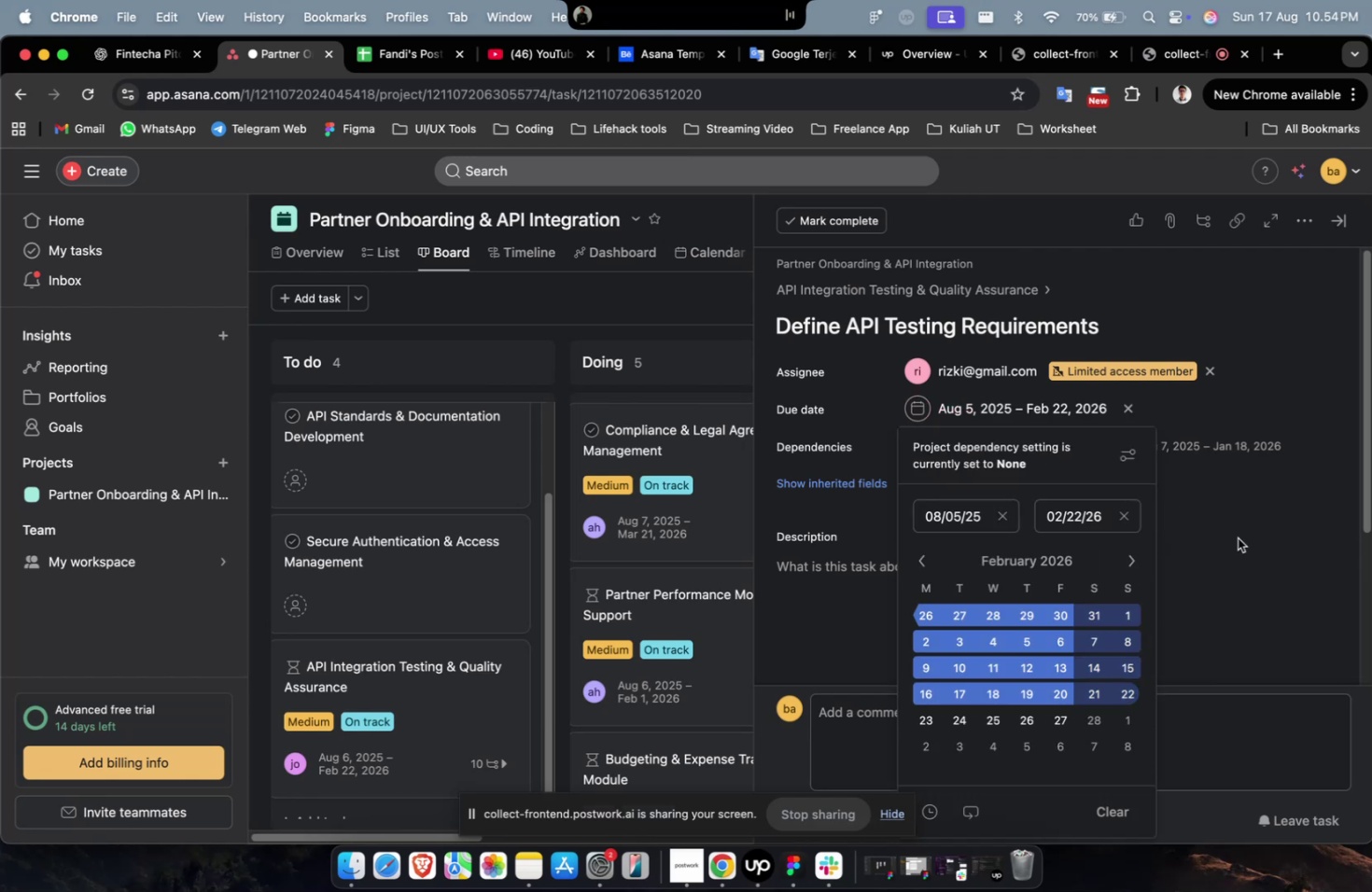 
triple_click([1237, 537])
 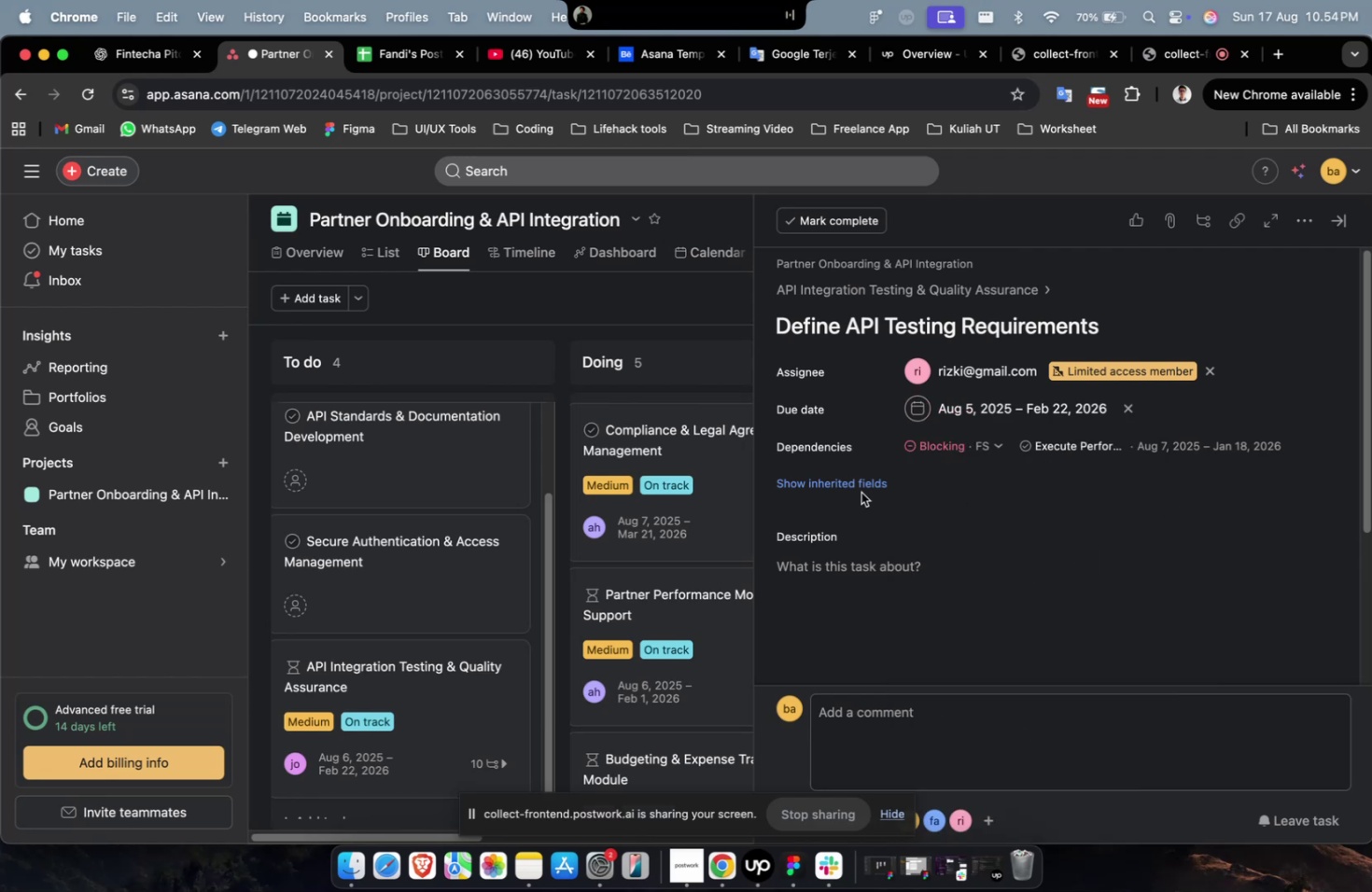 
triple_click([861, 492])
 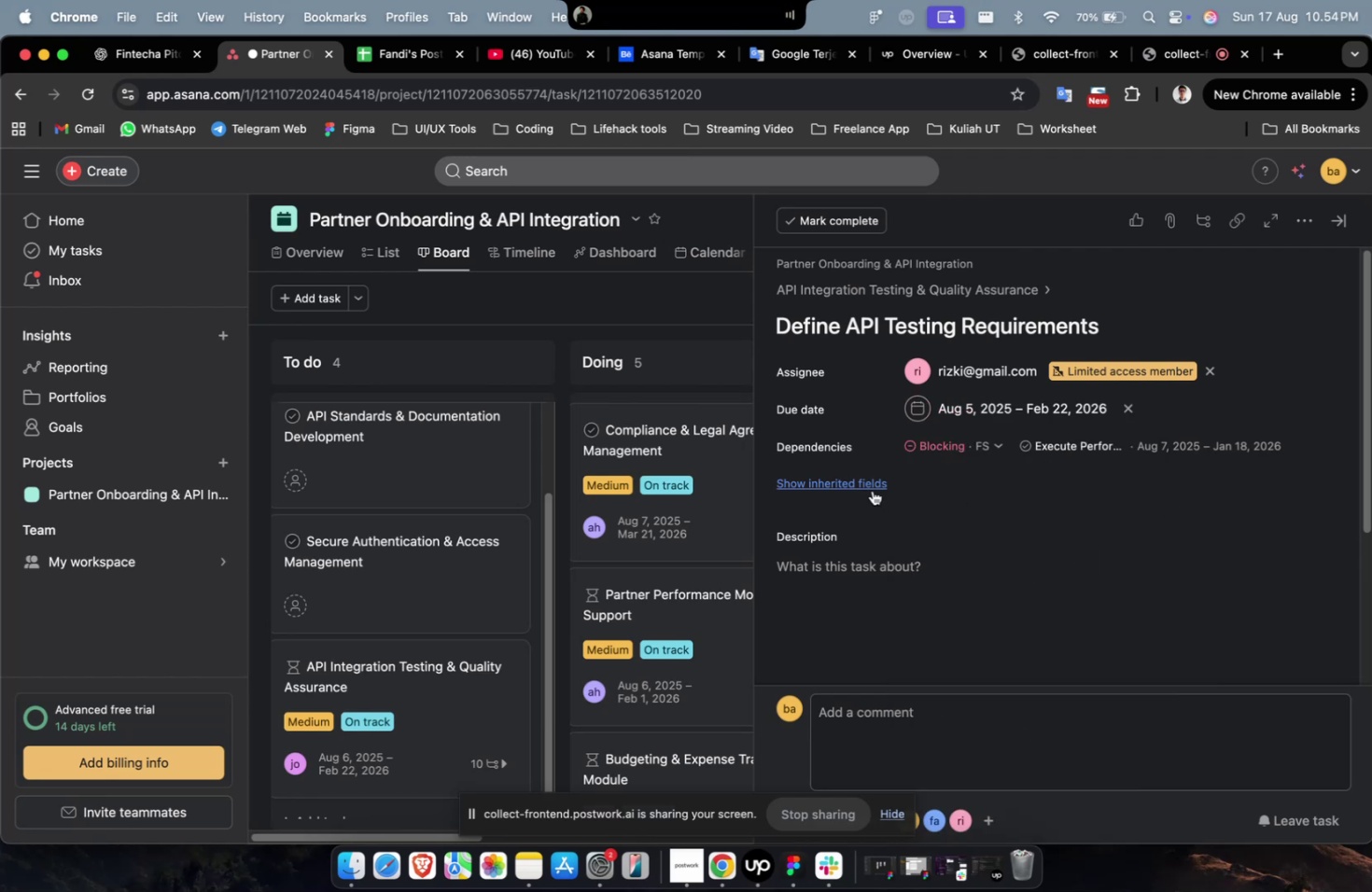 
triple_click([872, 490])
 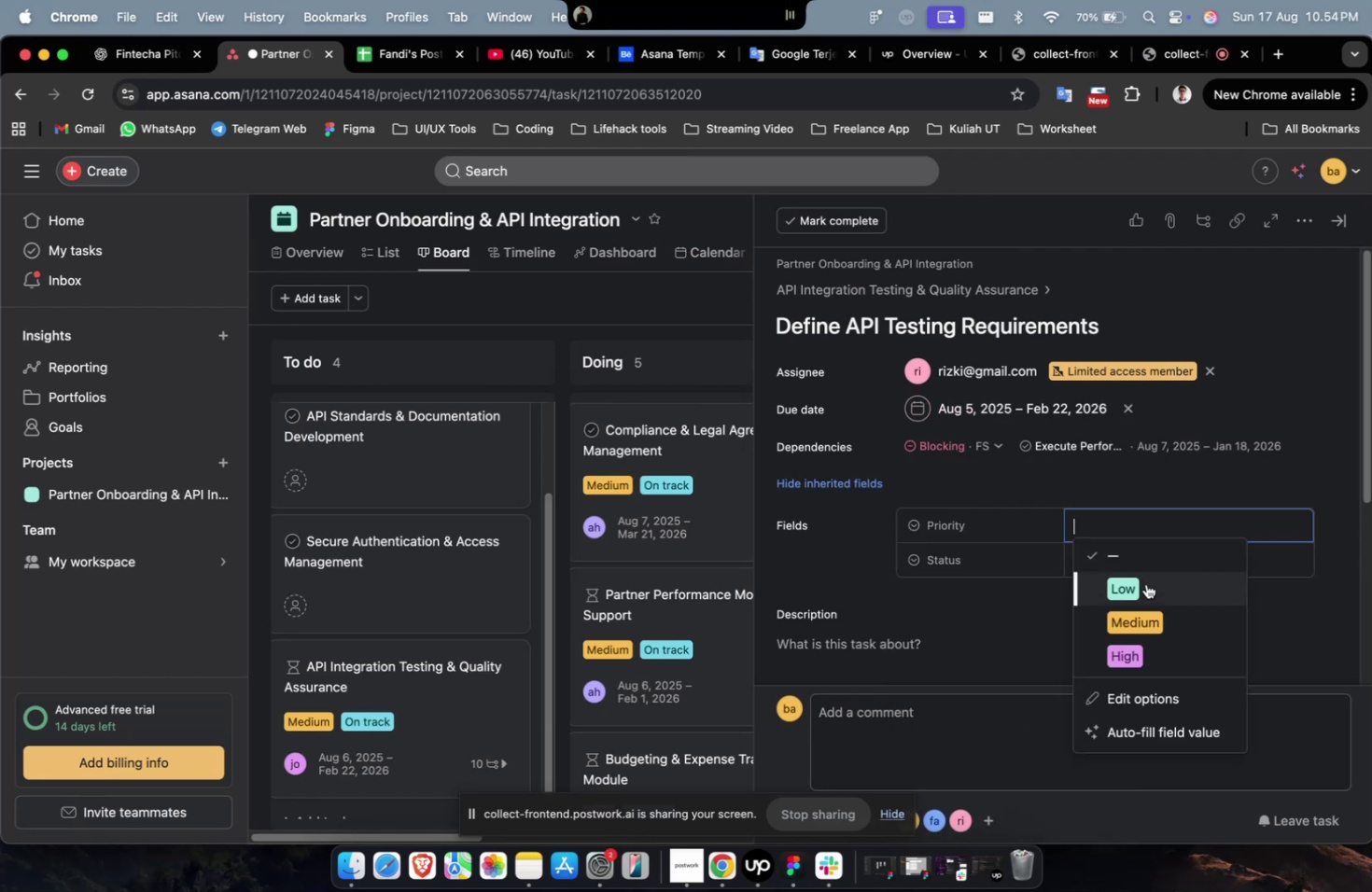 
double_click([1147, 602])
 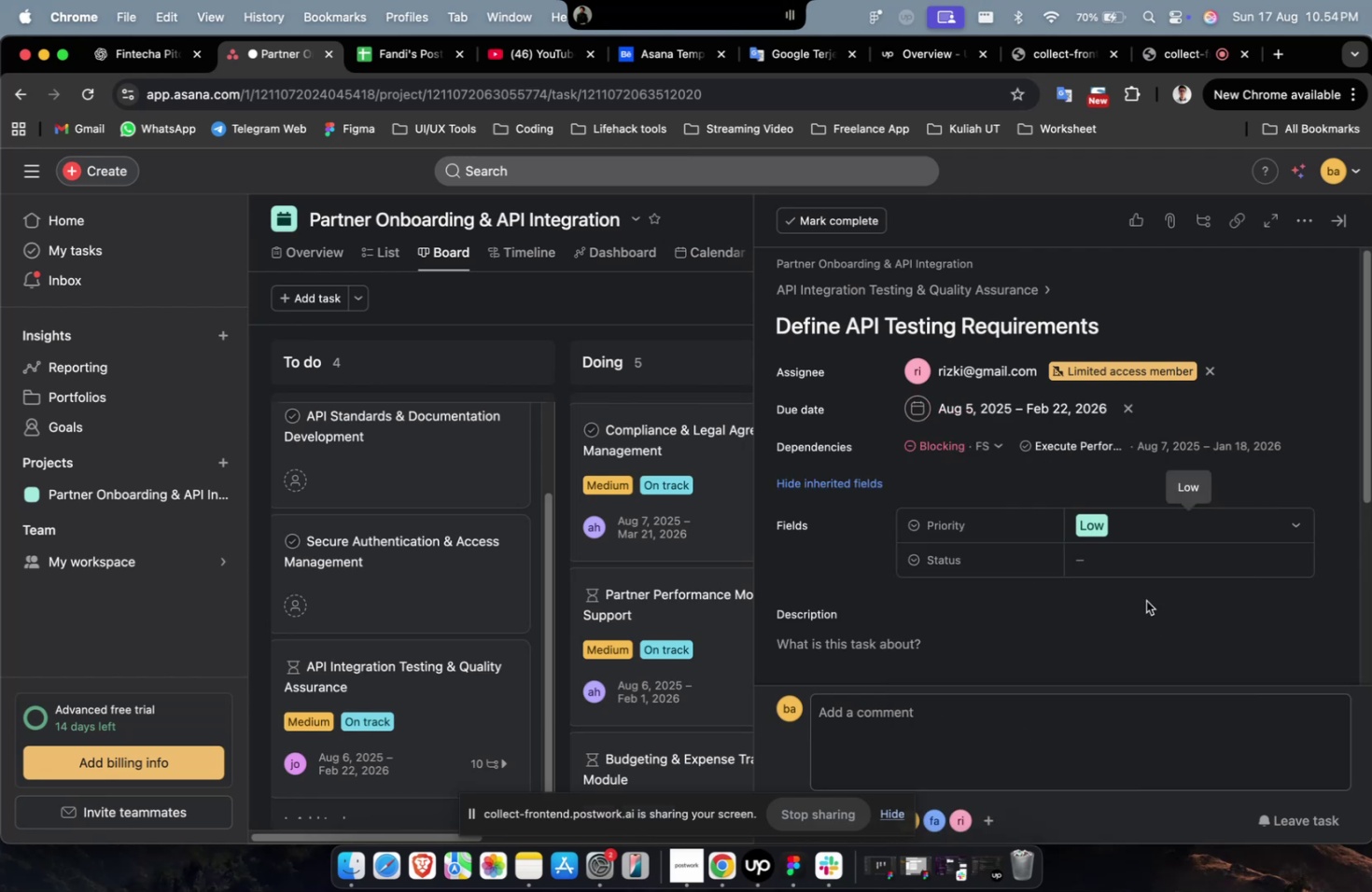 
wait(9.52)
 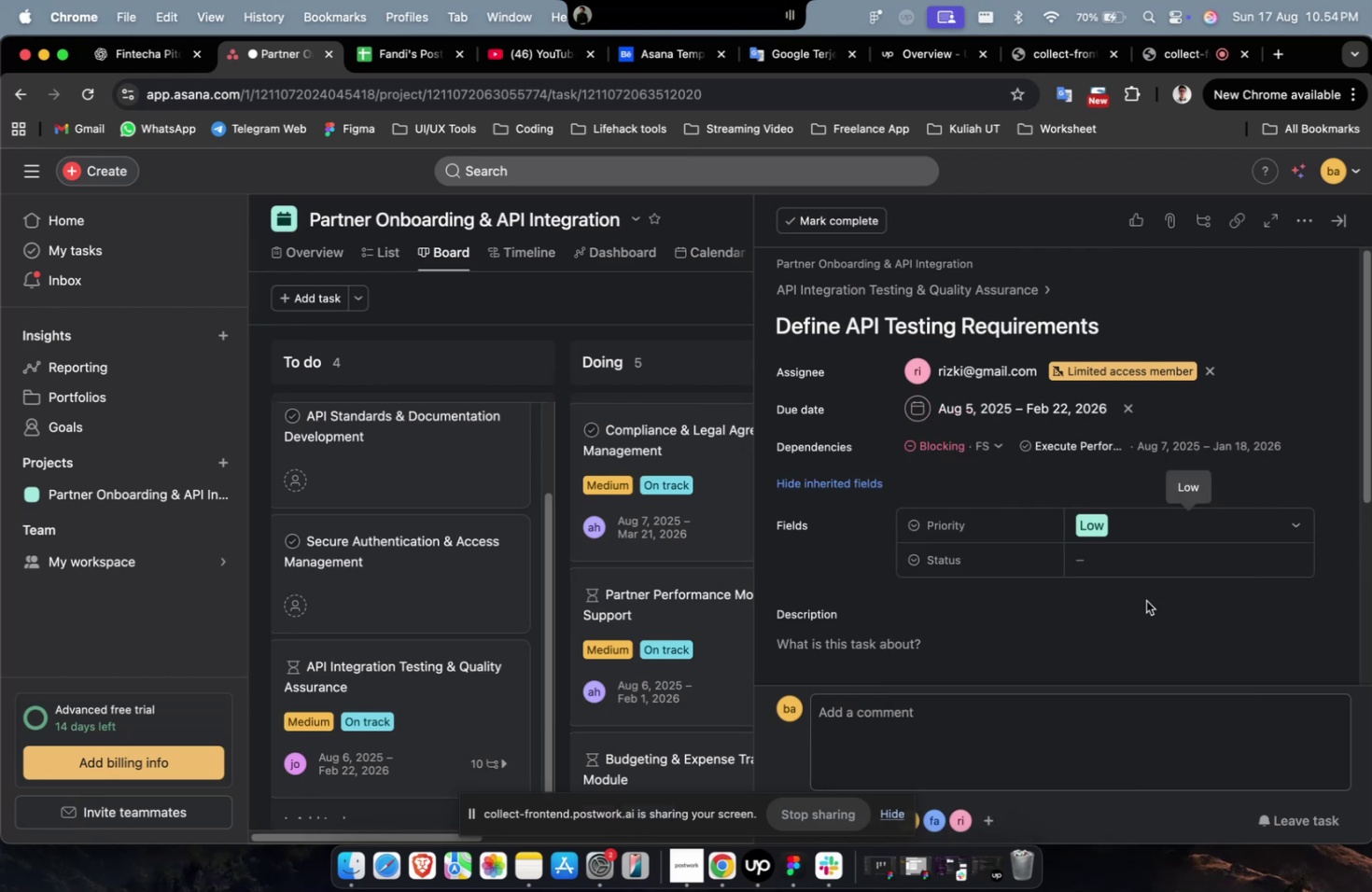 
left_click([1145, 552])
 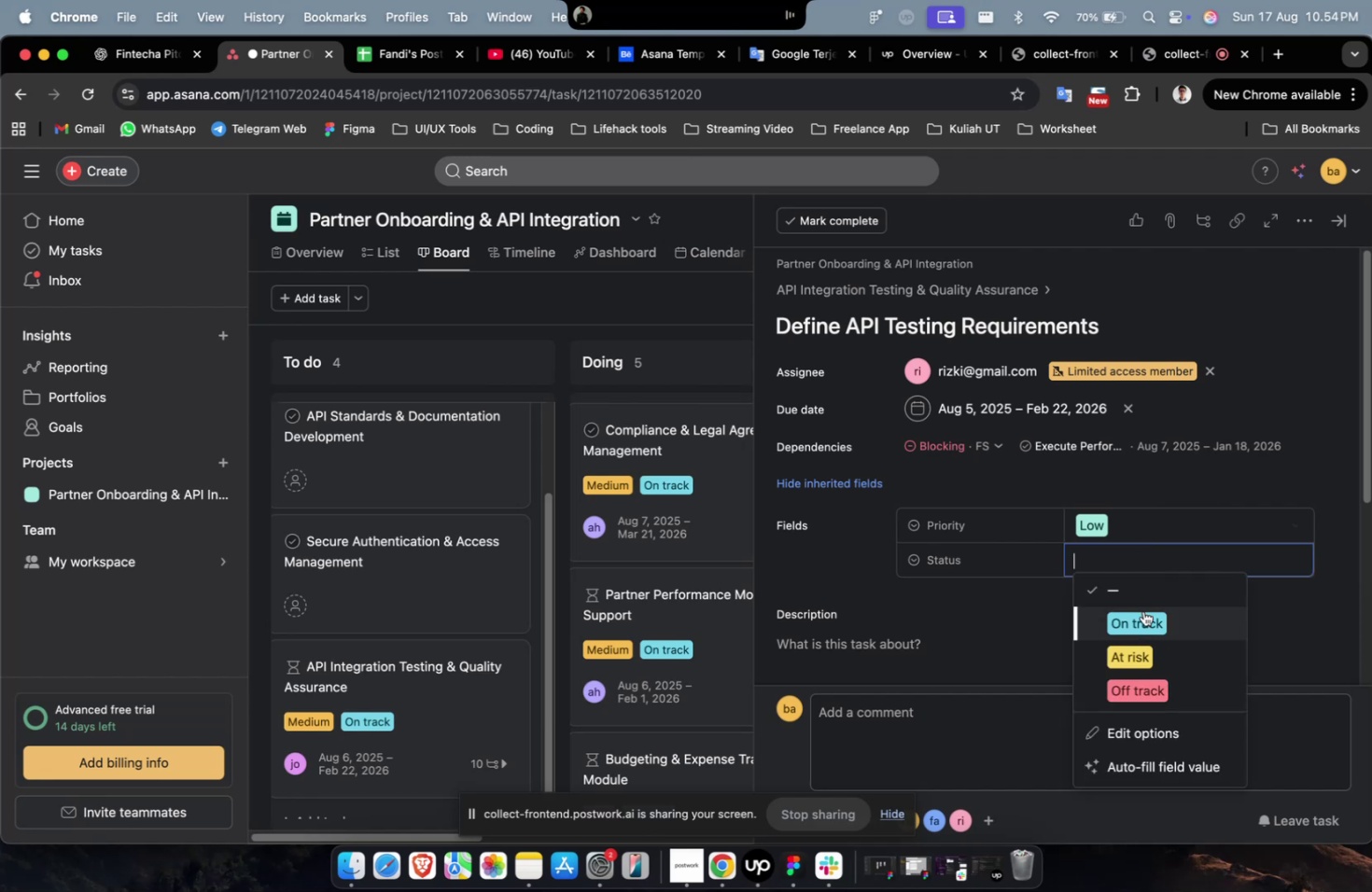 
double_click([1142, 610])
 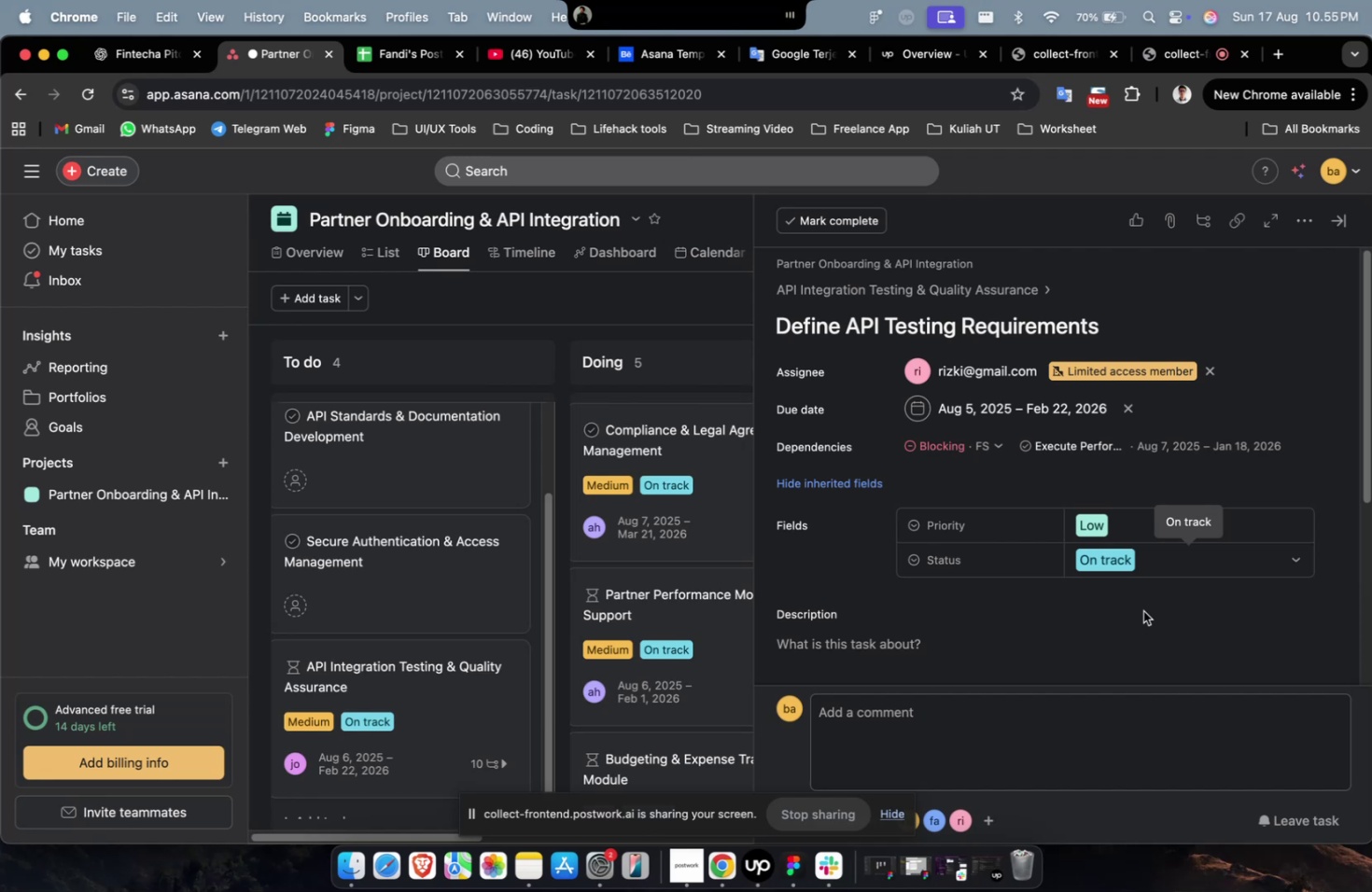 
wait(22.14)
 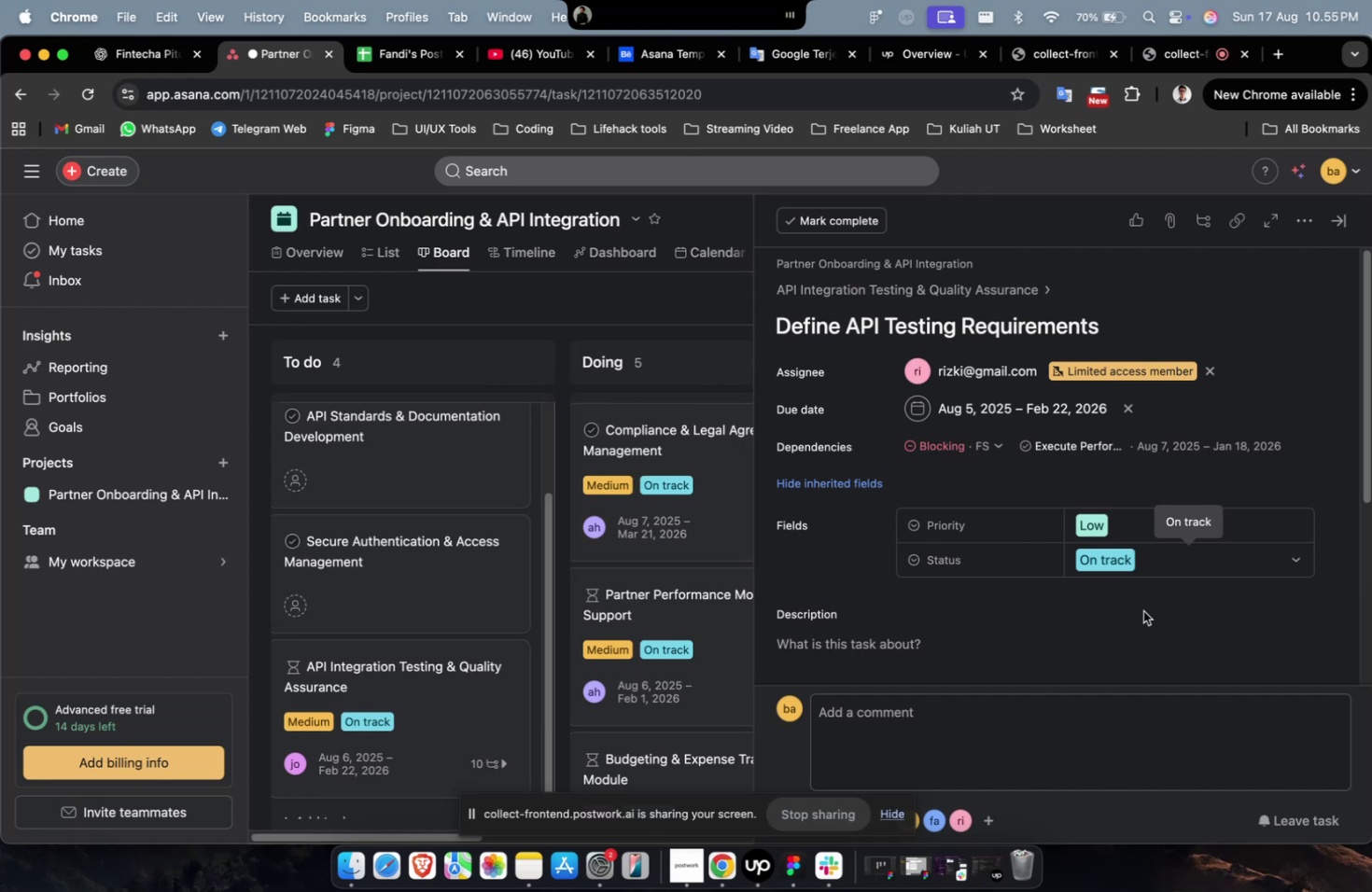 
scroll: coordinate [1046, 608], scroll_direction: down, amount: 5.0
 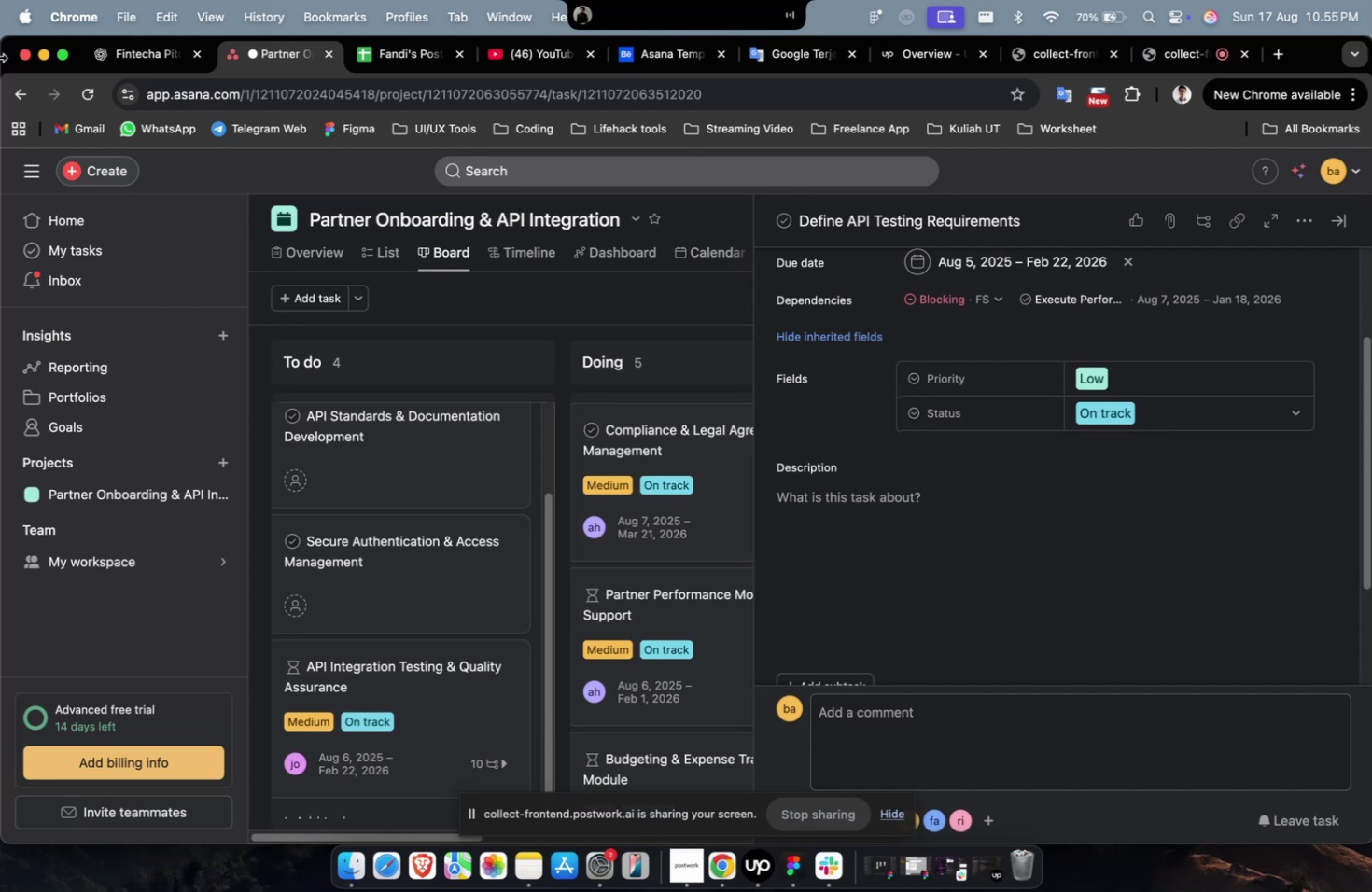 
left_click([142, 62])
 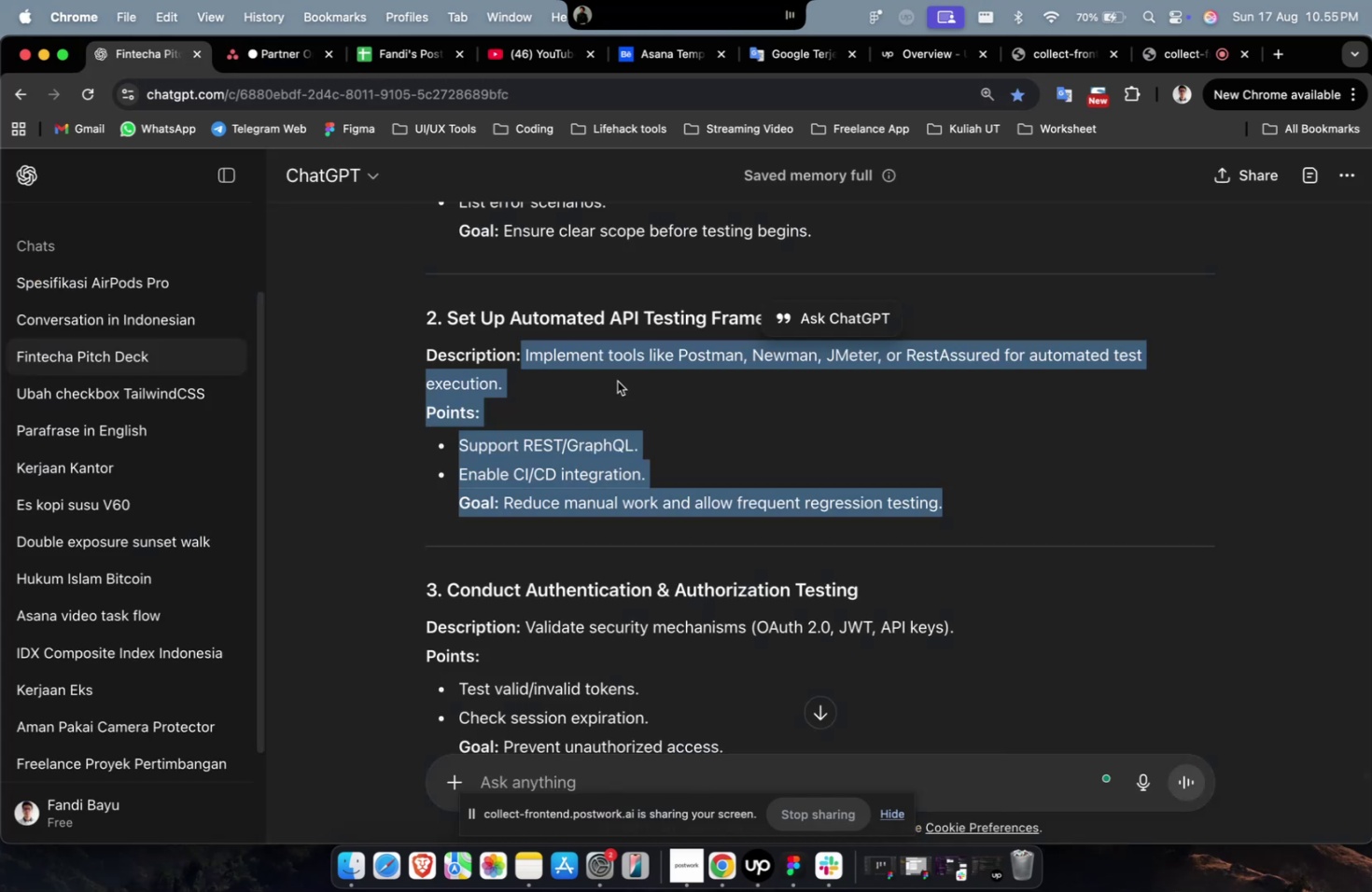 
scroll: coordinate [665, 378], scroll_direction: up, amount: 9.0
 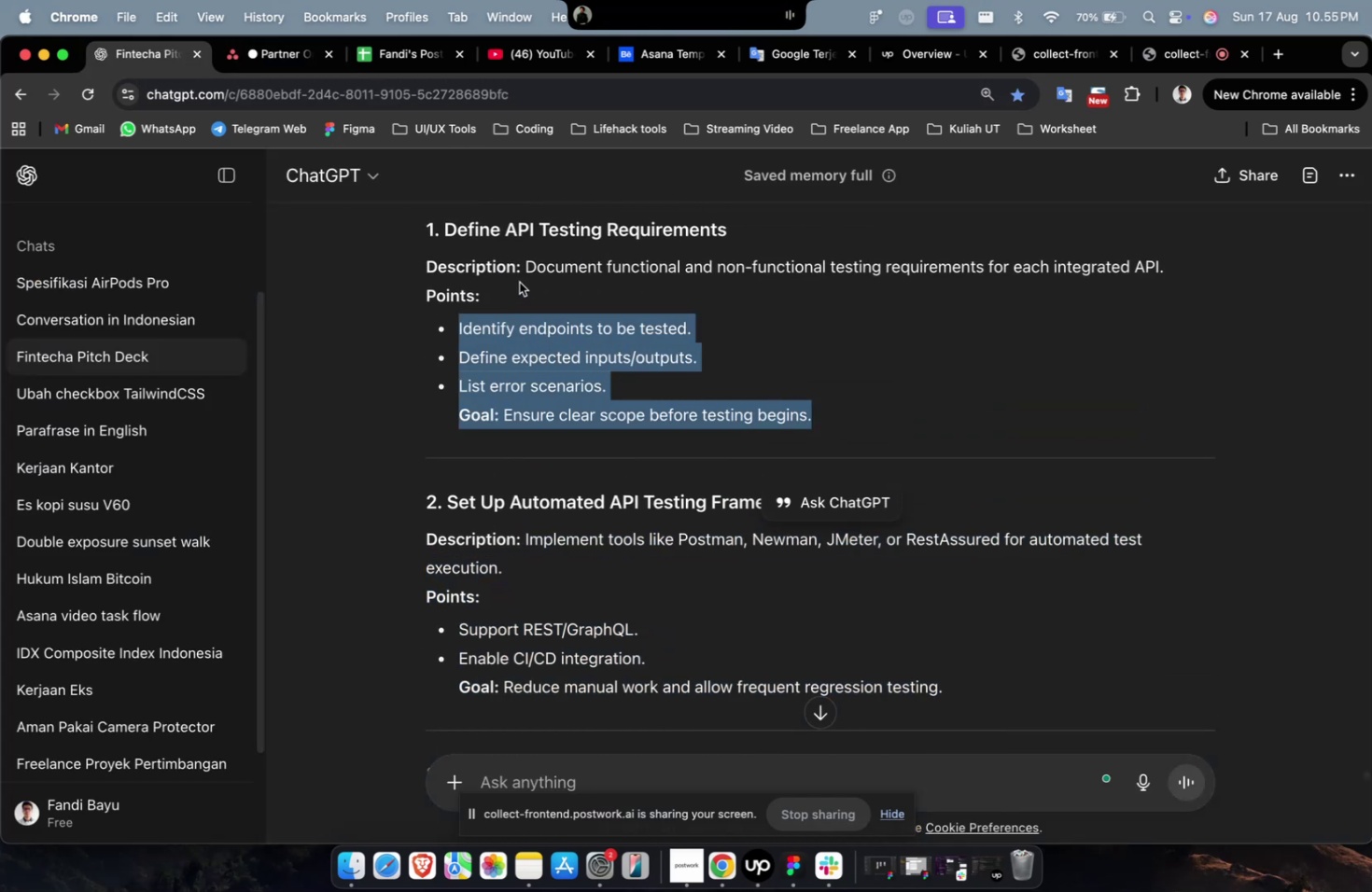 
right_click([541, 277])
 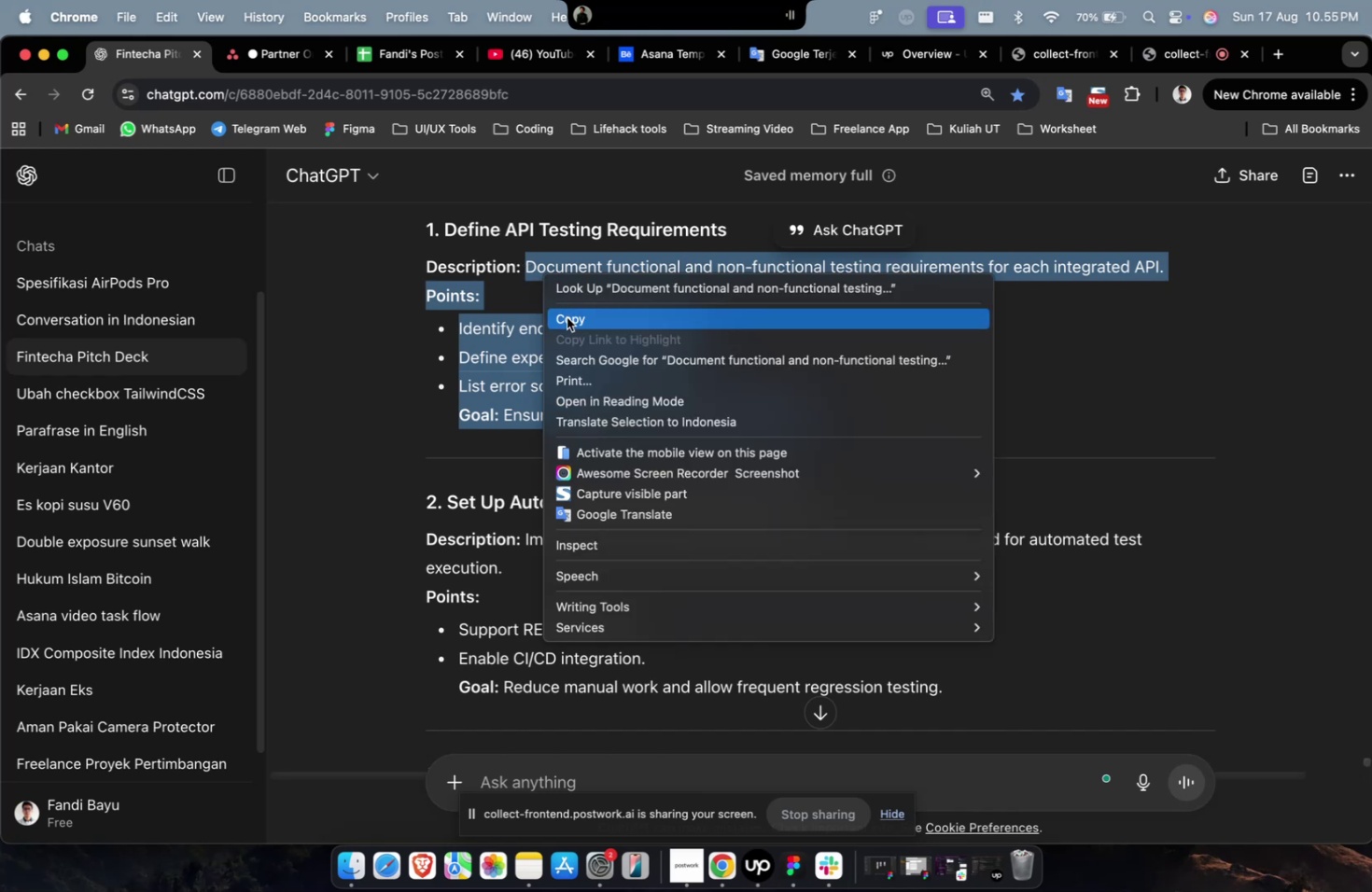 
left_click([567, 317])
 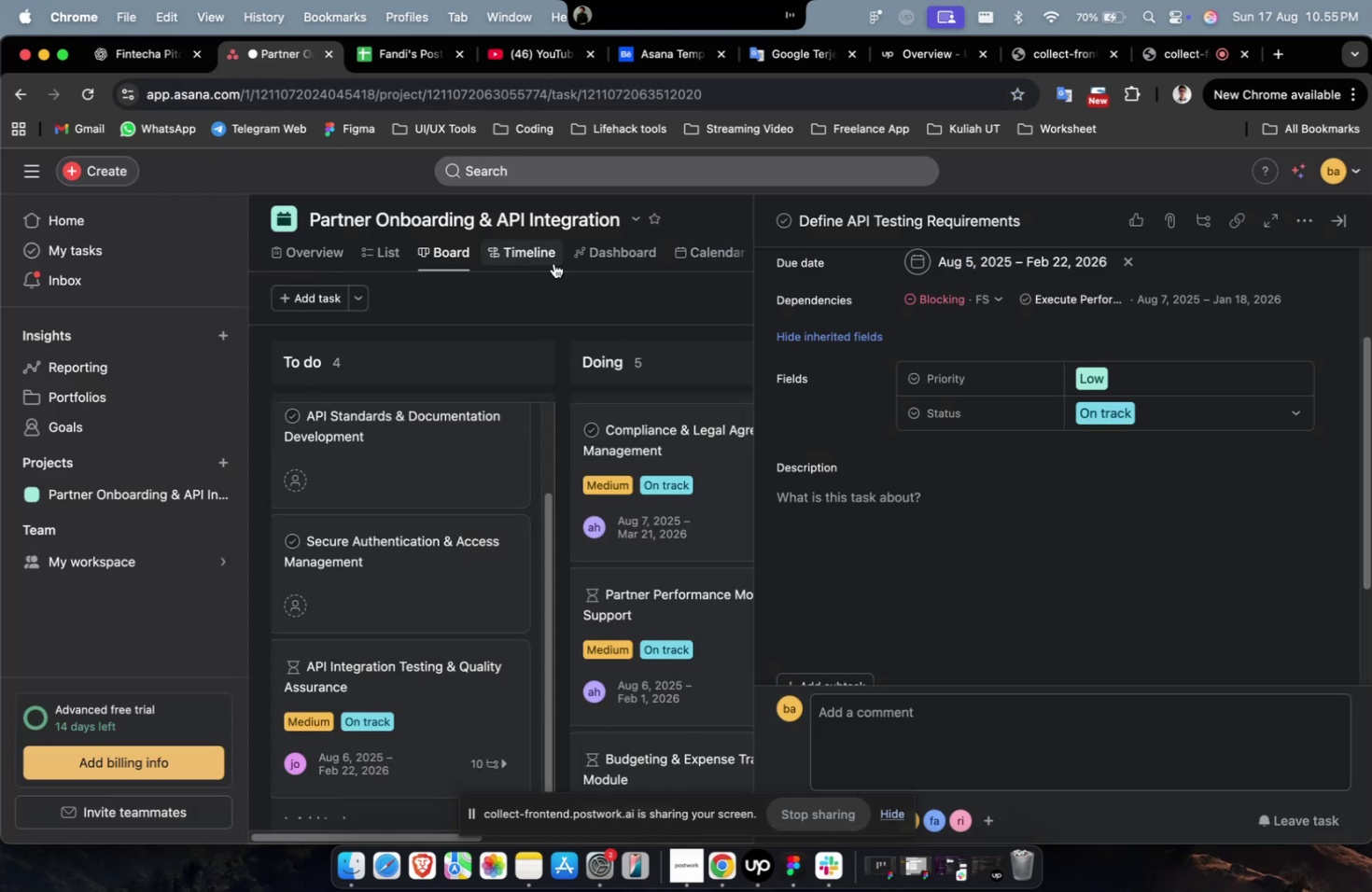 
left_click([874, 567])
 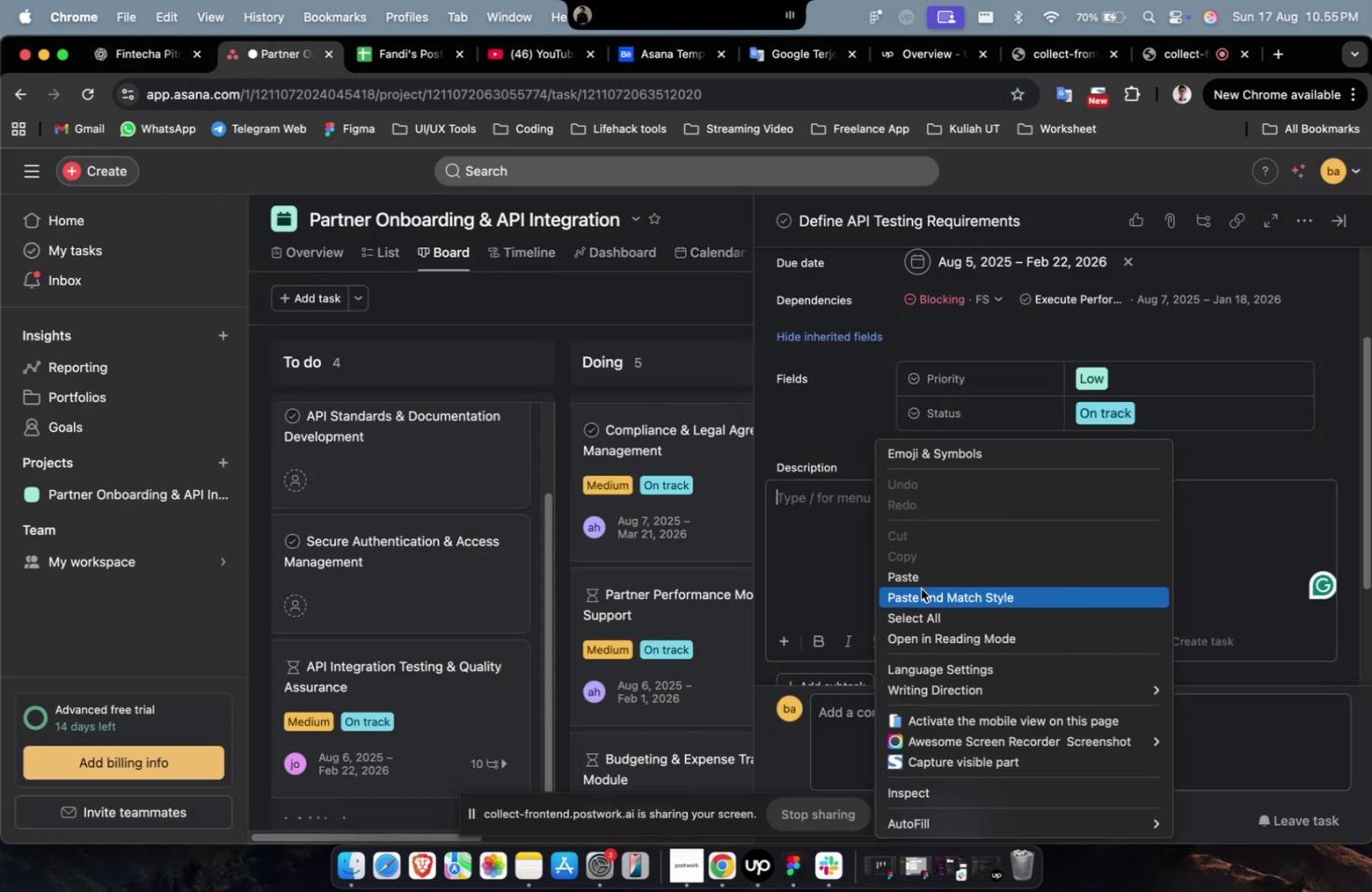 
left_click([926, 577])
 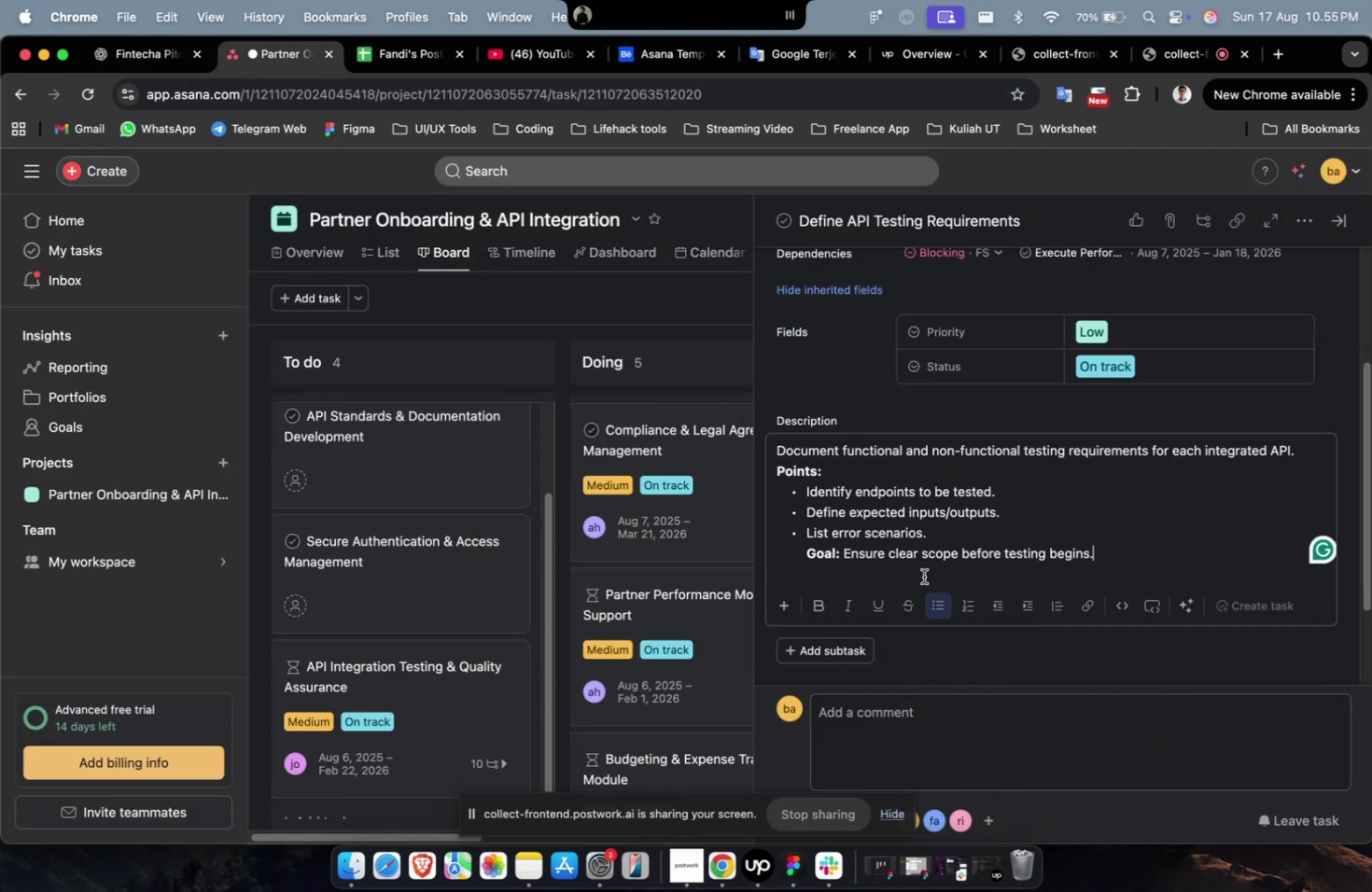 
scroll: coordinate [923, 576], scroll_direction: up, amount: 8.0
 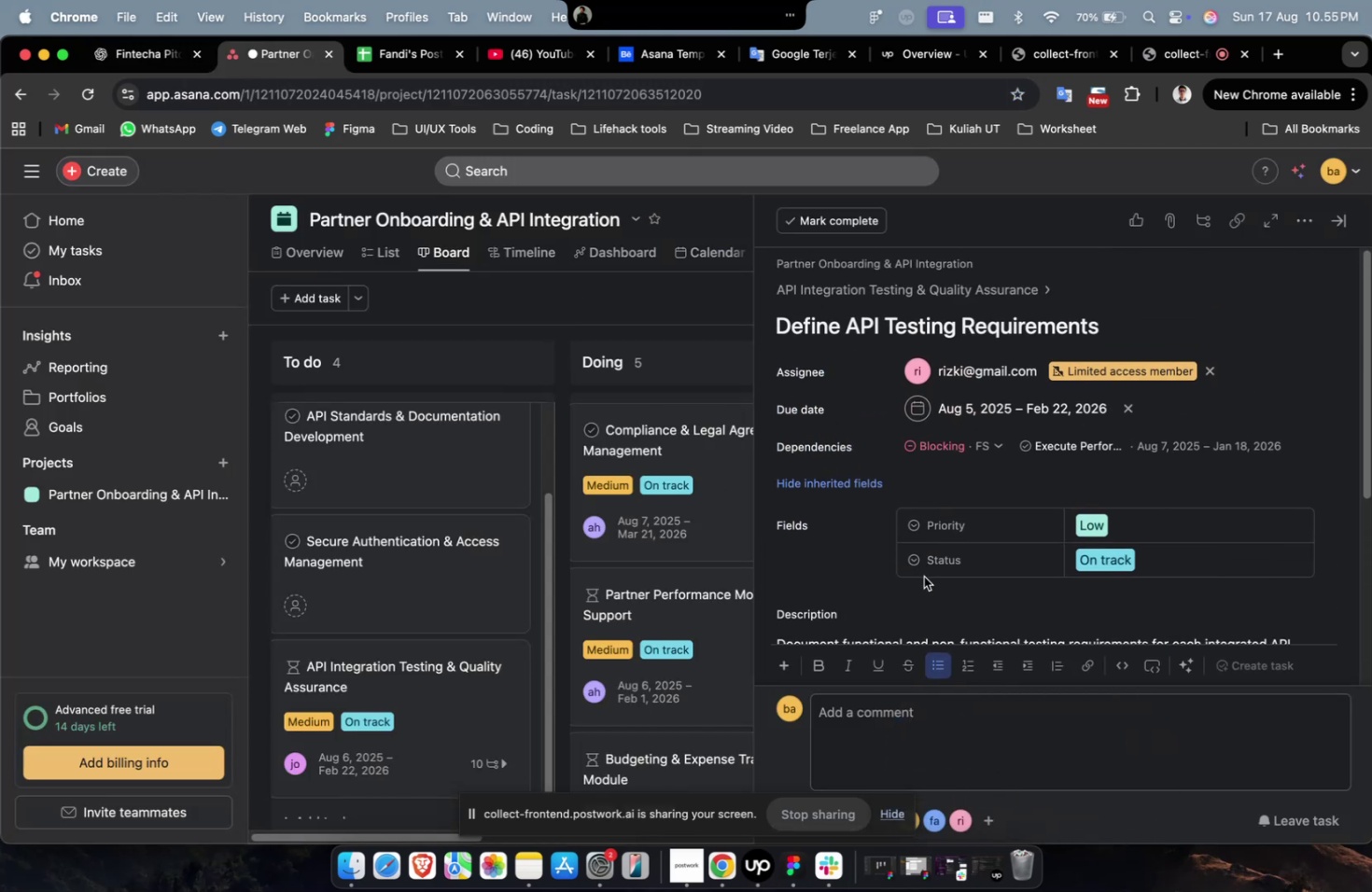 
scroll: coordinate [923, 576], scroll_direction: down, amount: 19.0
 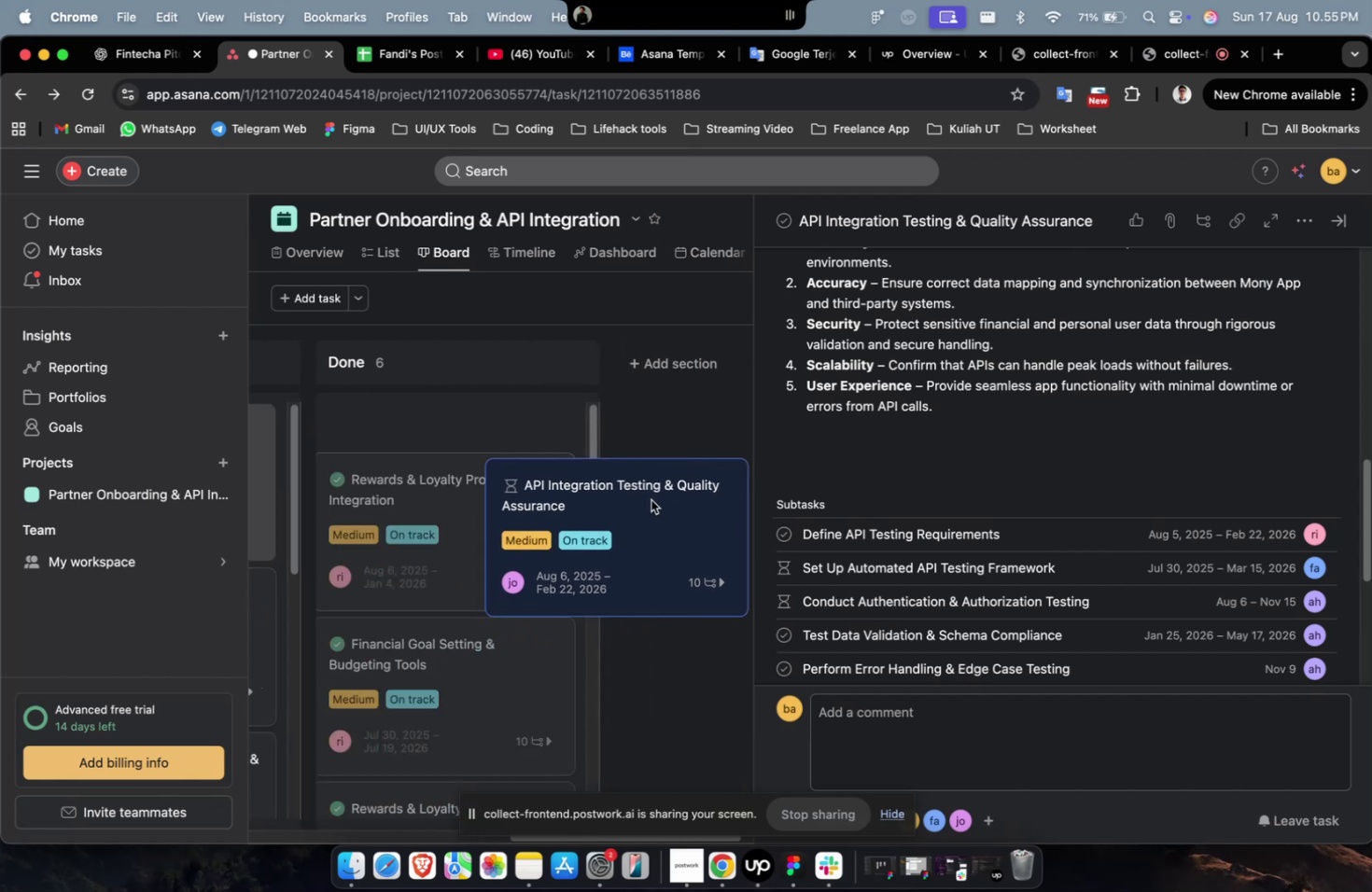 
wait(5.0)
 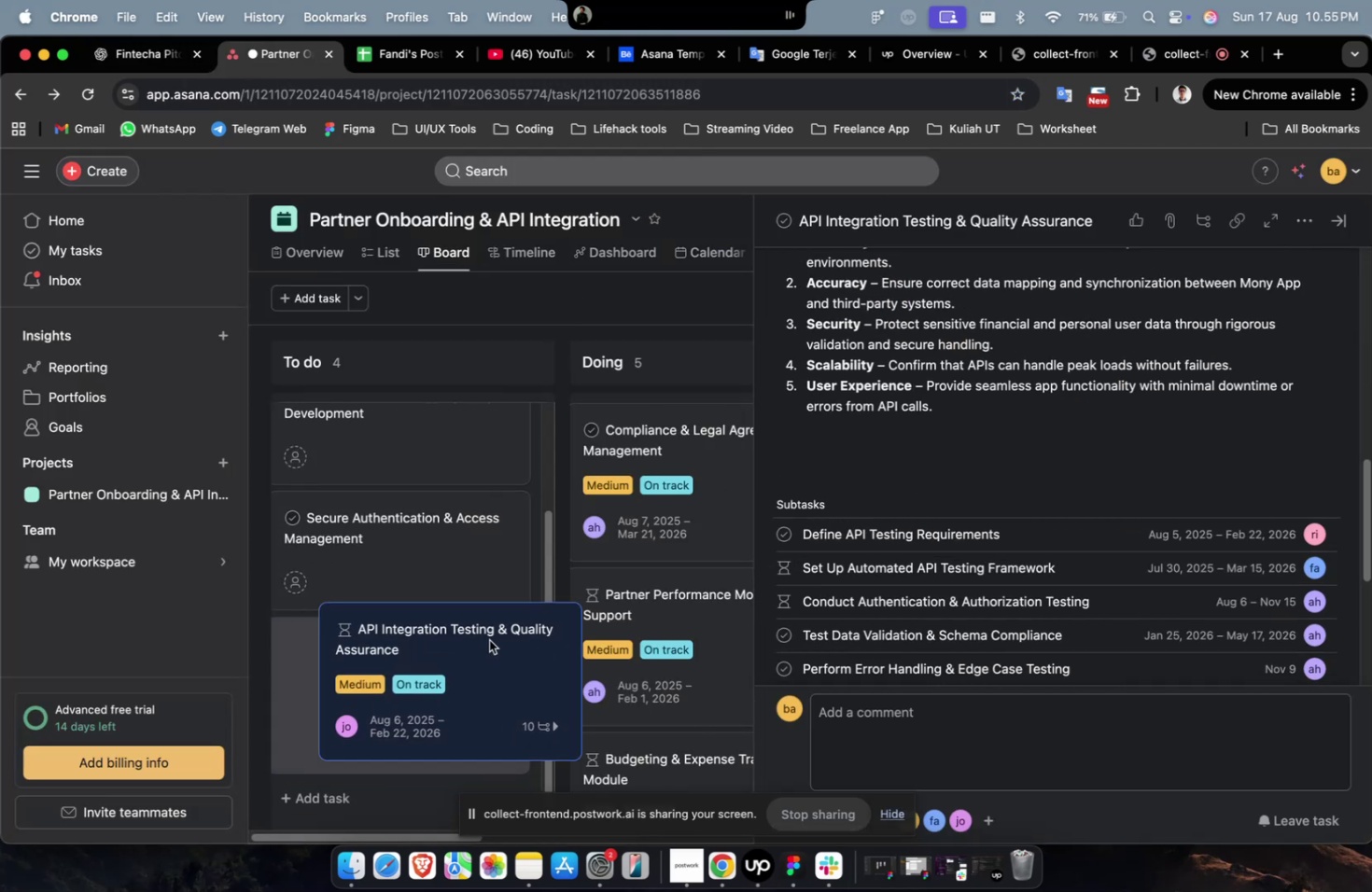 
hold_key(key=ShiftLeft, duration=0.36)
scroll: coordinate [602, 469], scroll_direction: up, amount: 6.0
 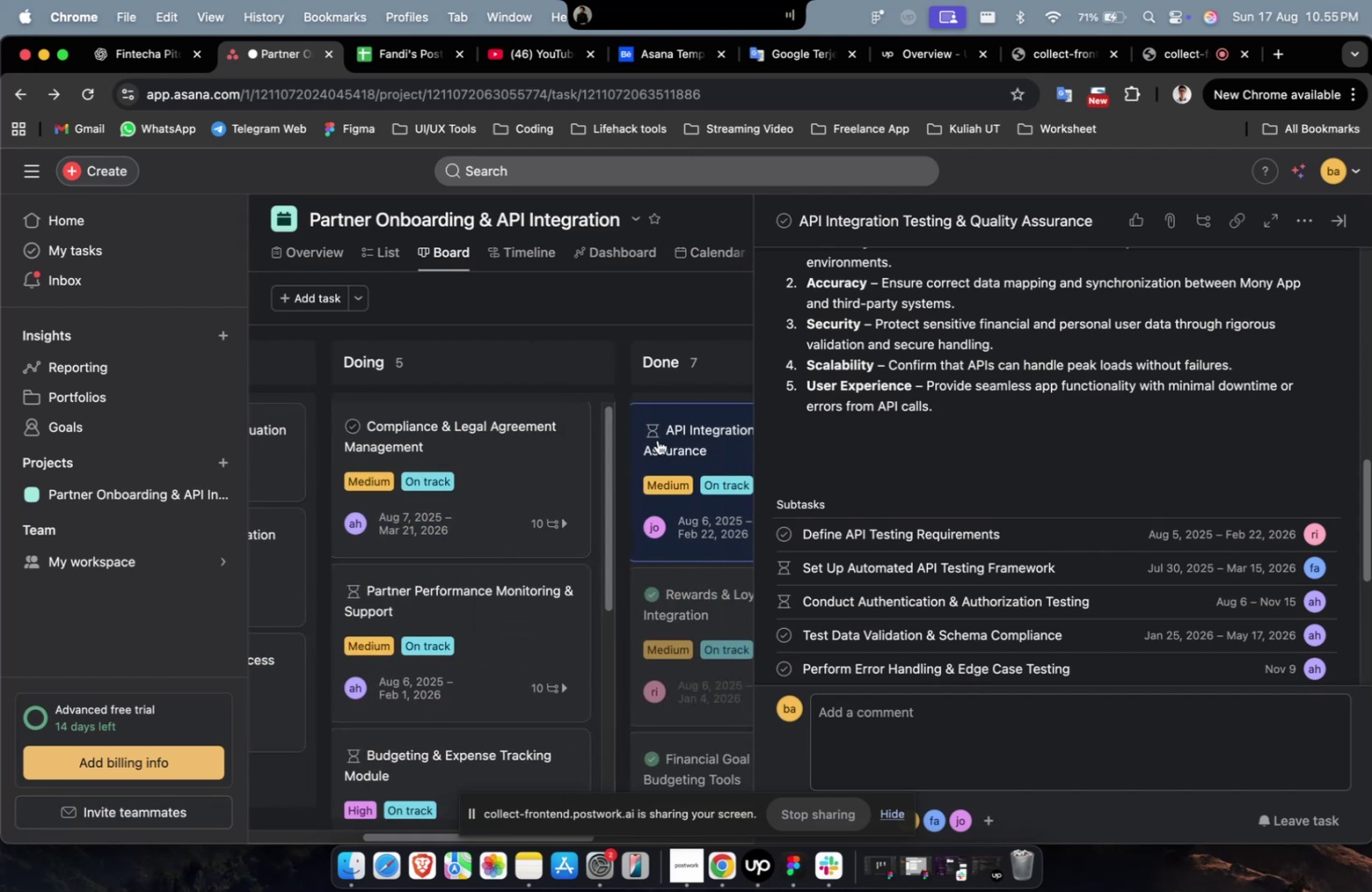 
key(Shift+ShiftLeft)
 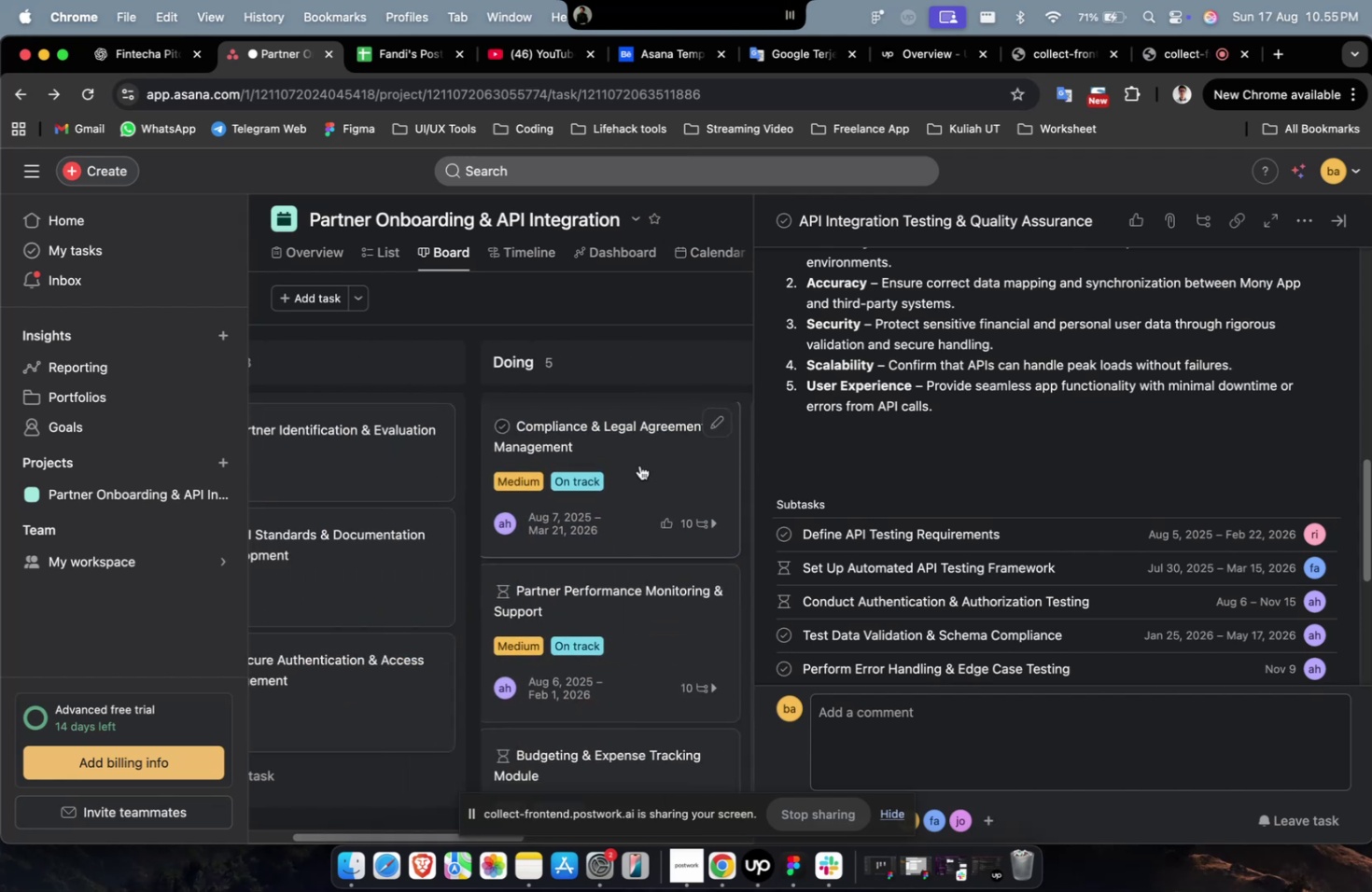 
hold_key(key=ShiftLeft, duration=0.31)
 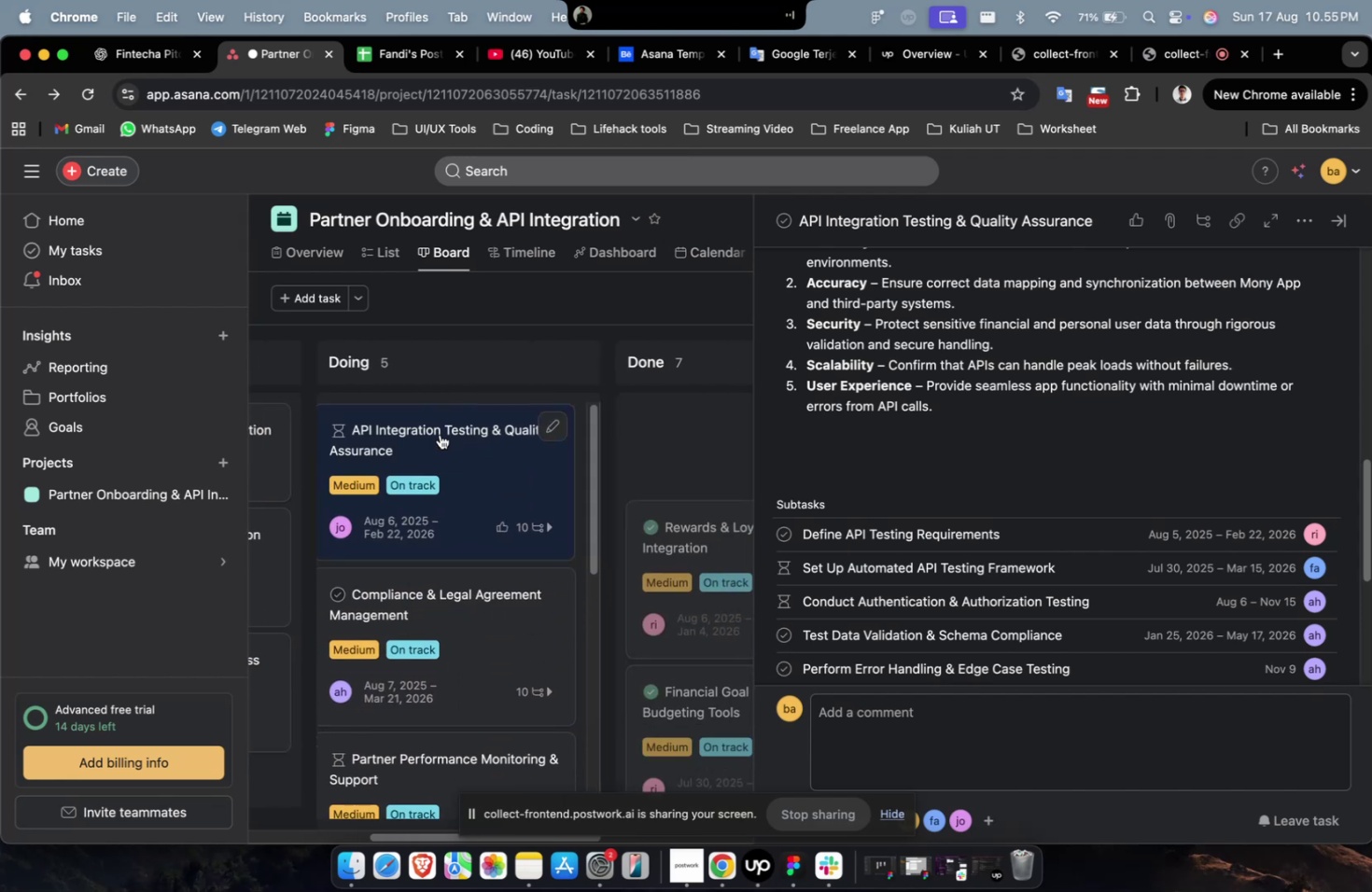 
key(Escape)
 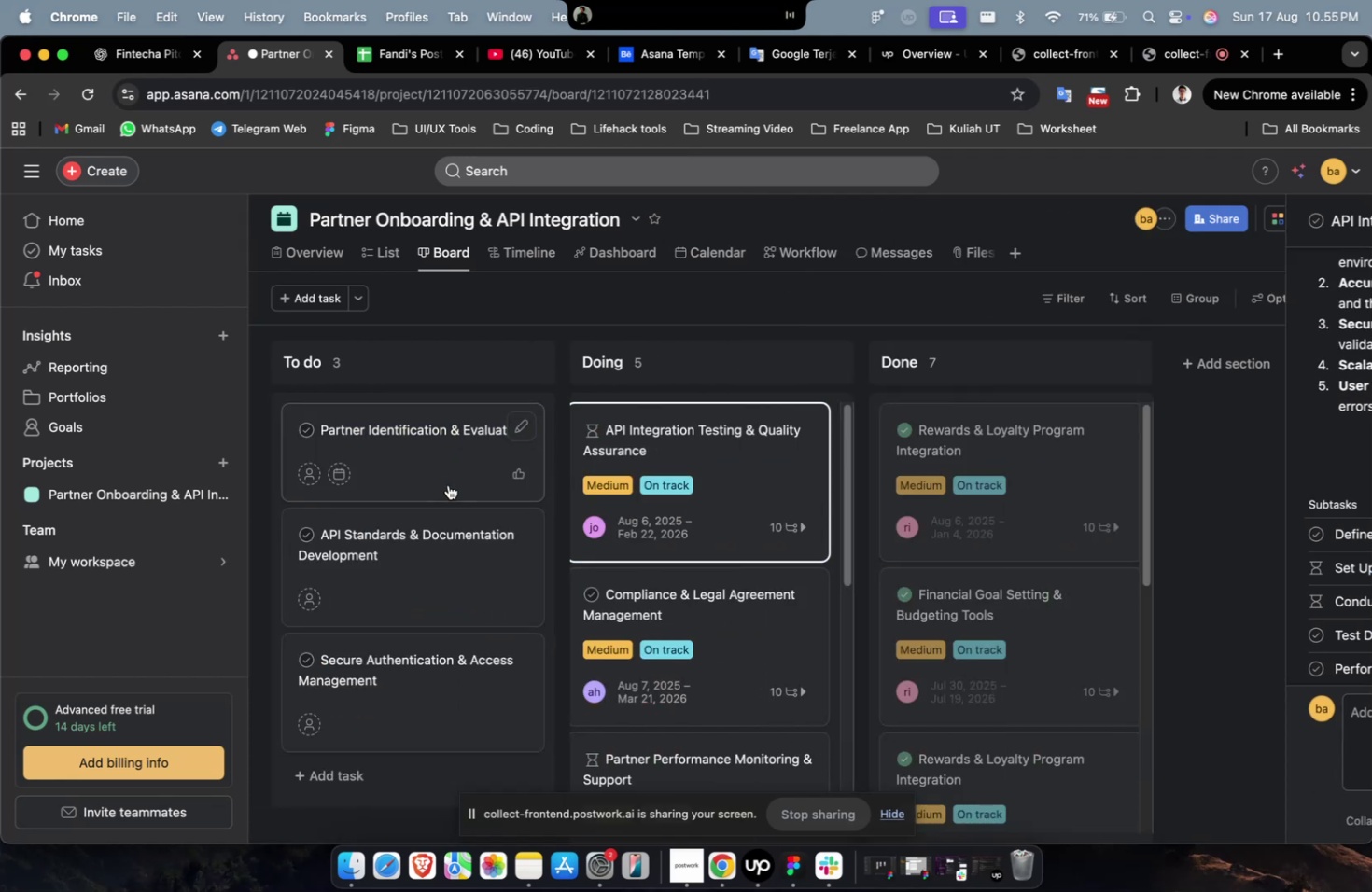 
key(Shift+ShiftLeft)
 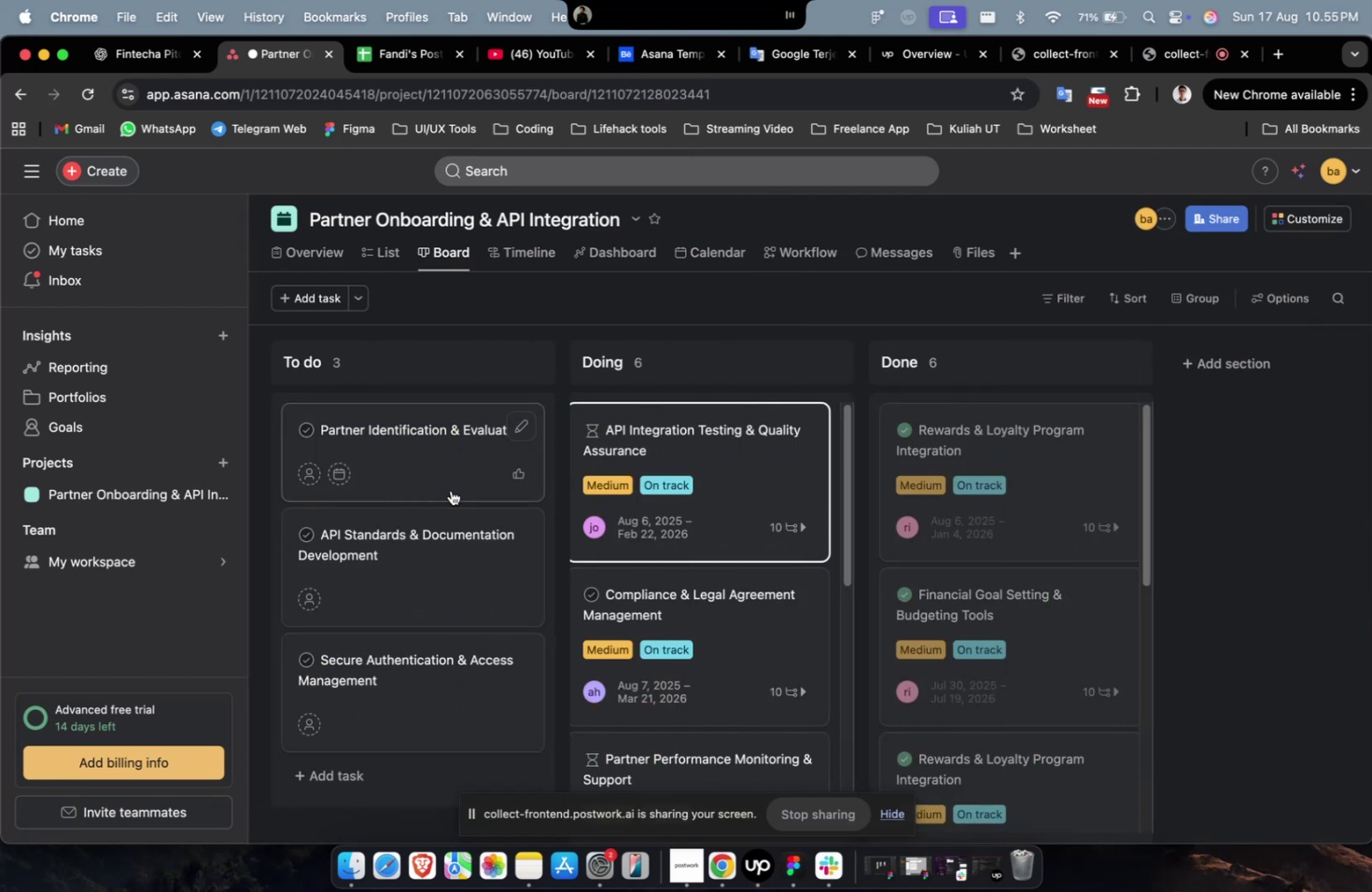 
scroll: coordinate [451, 490], scroll_direction: up, amount: 4.0
 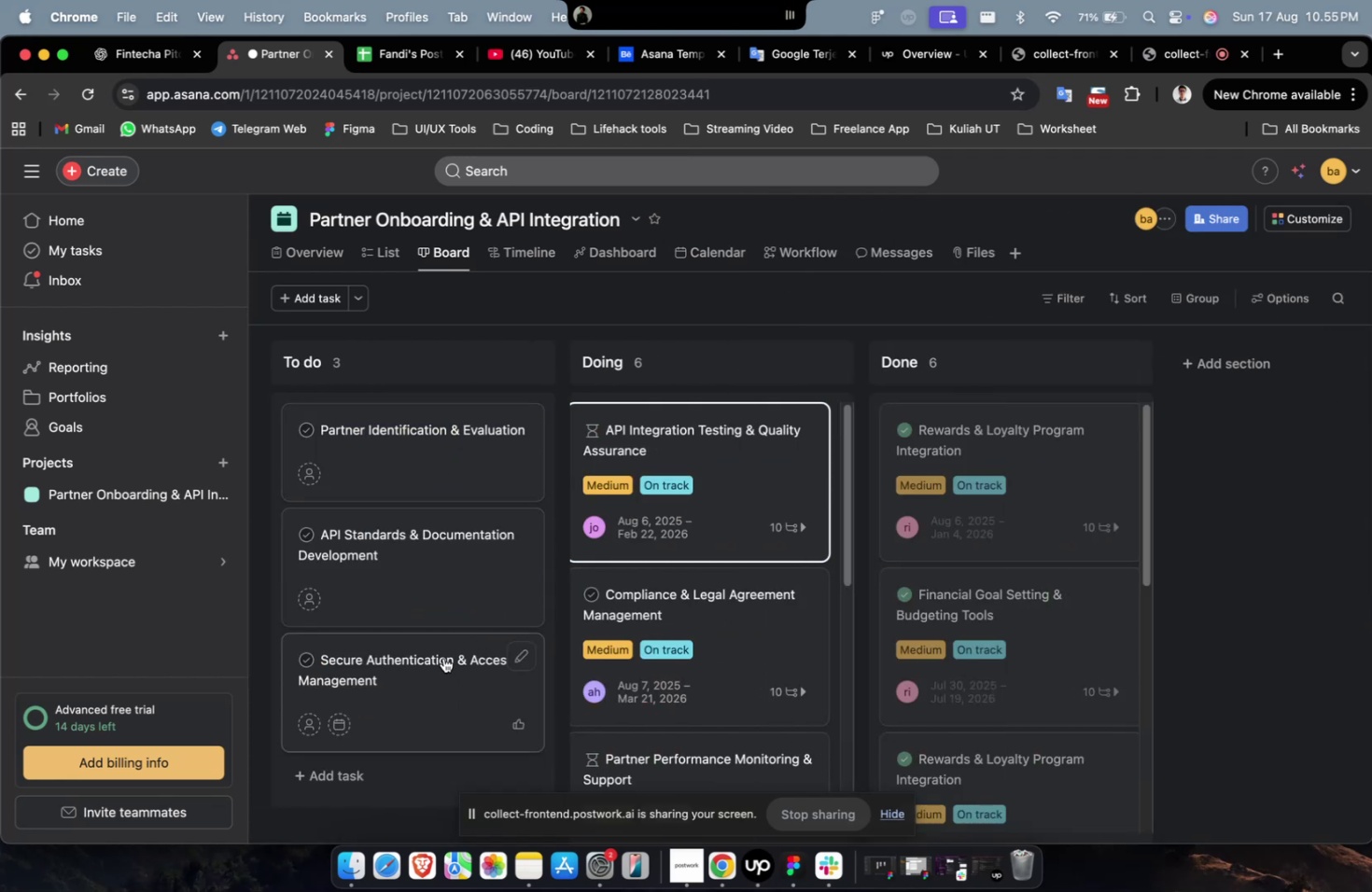 
left_click([443, 657])
 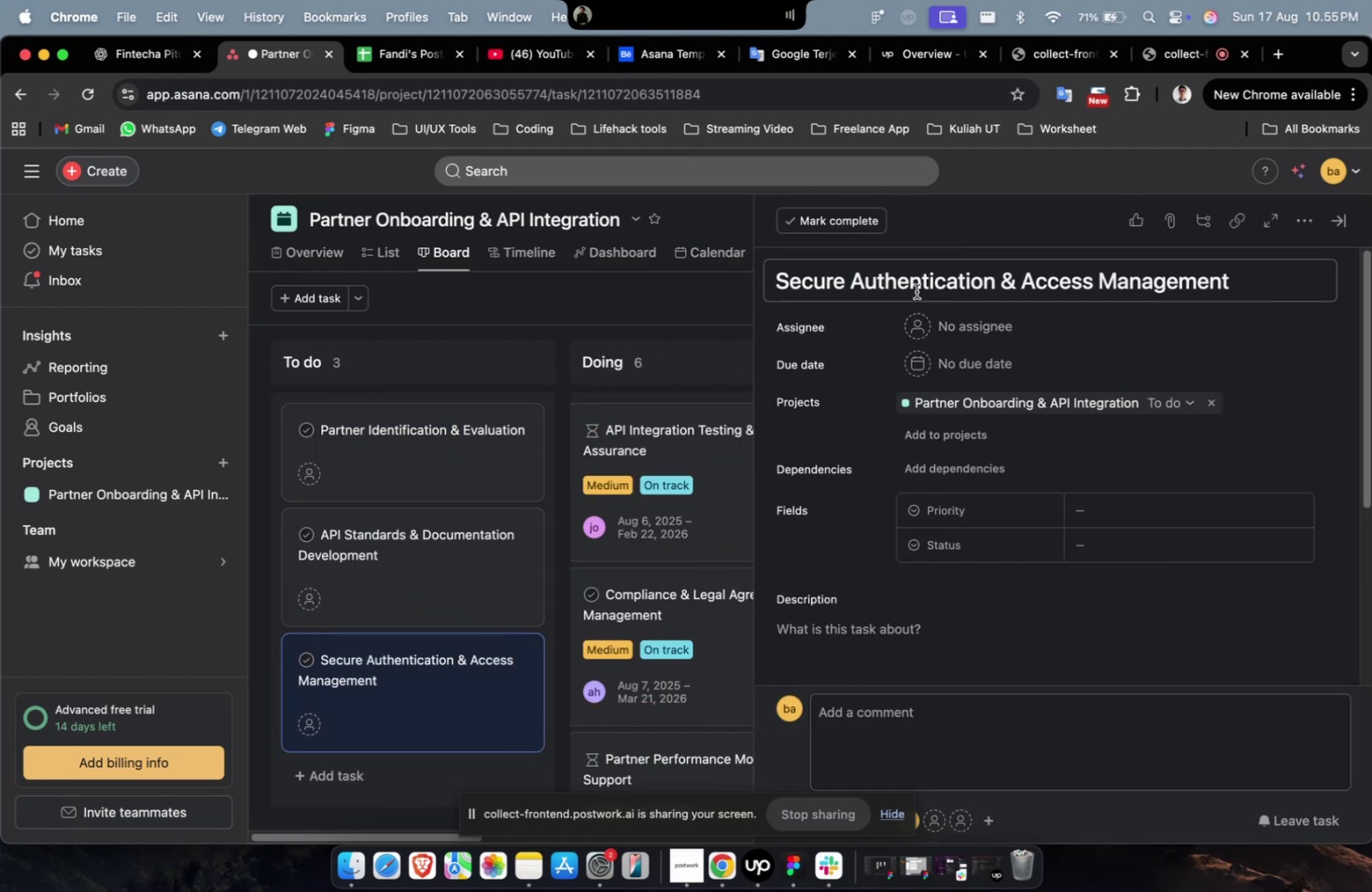 
key(Meta+A)
 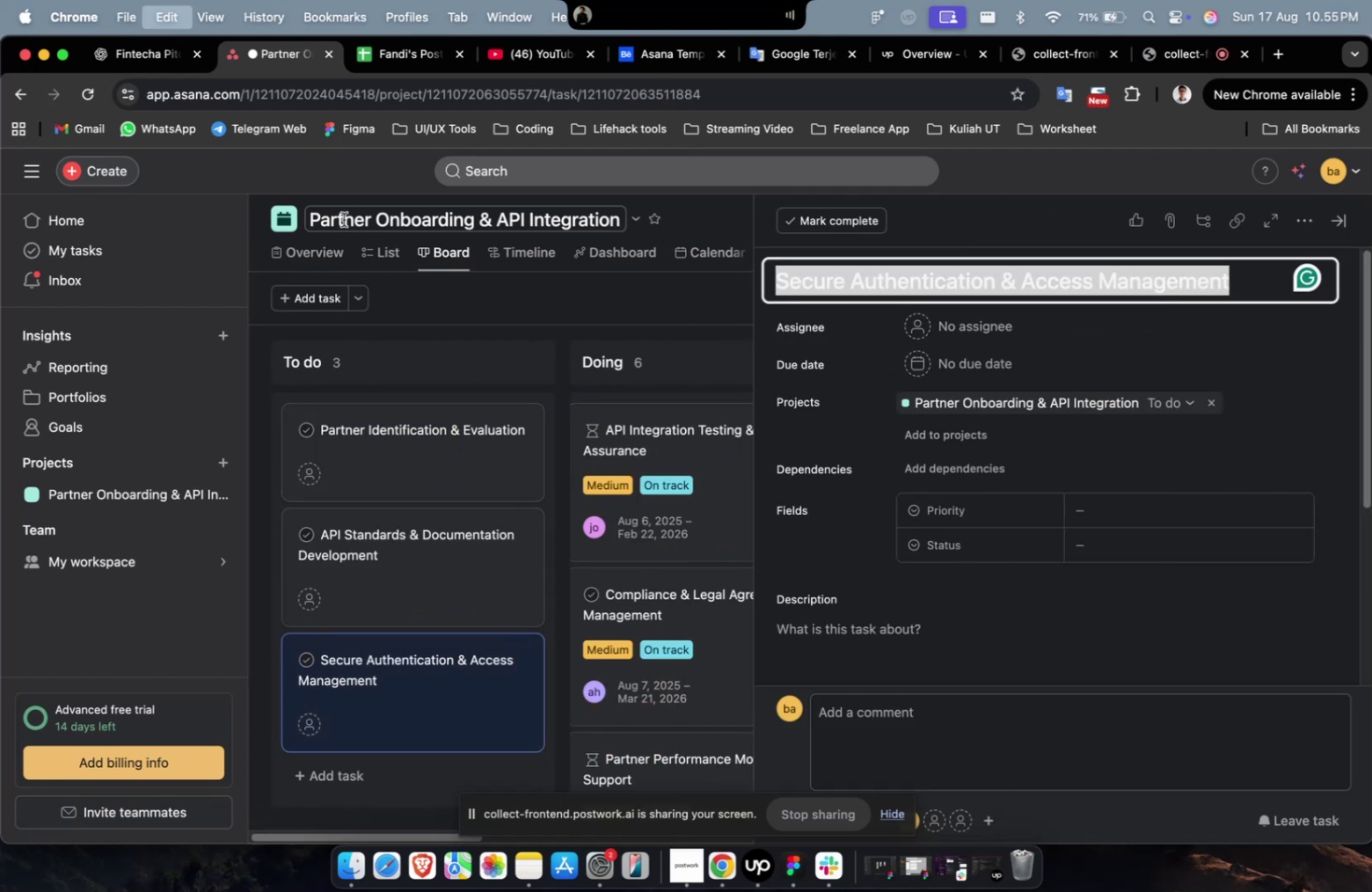 
key(Meta+C)
 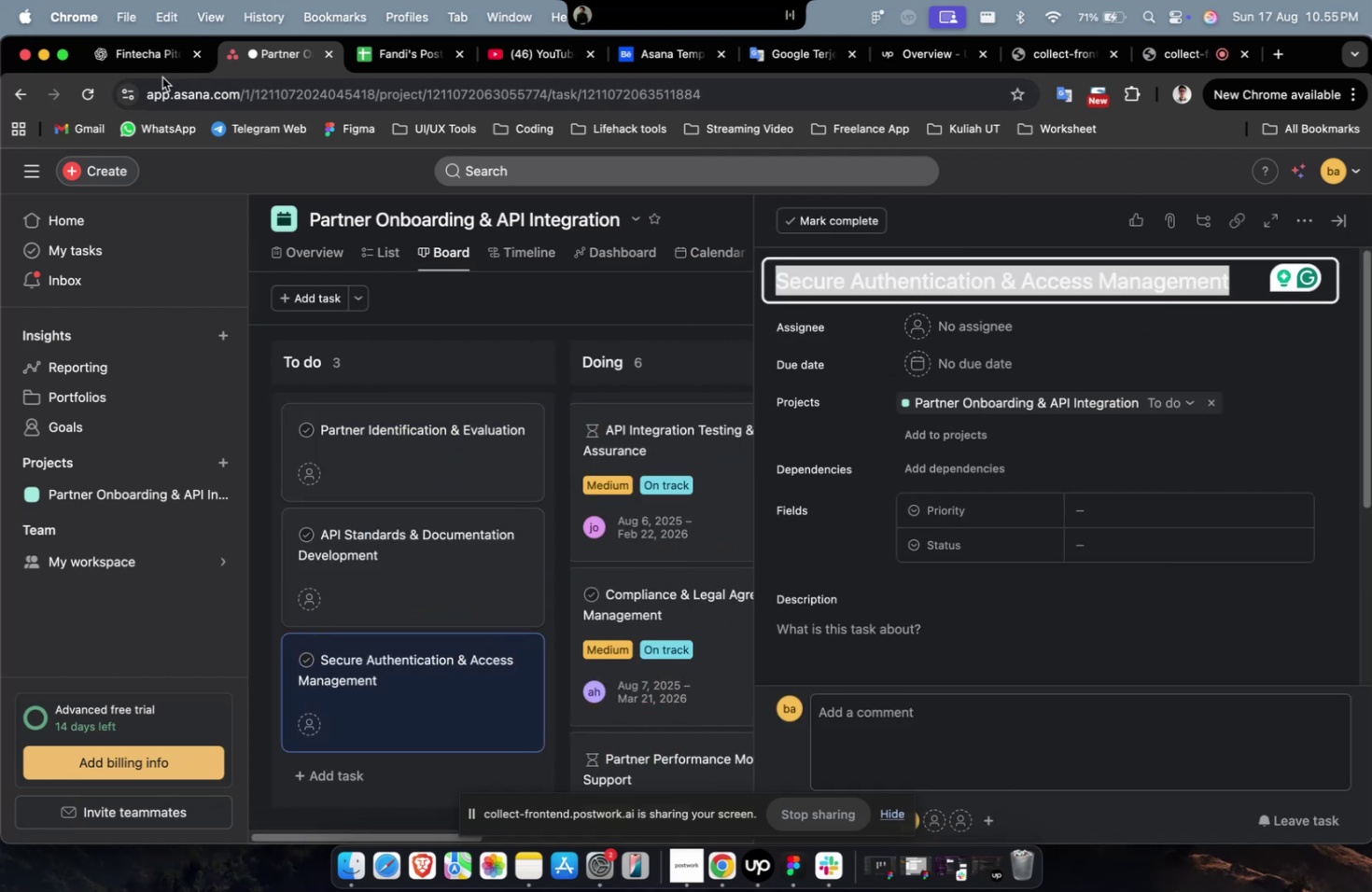 
left_click([155, 64])
 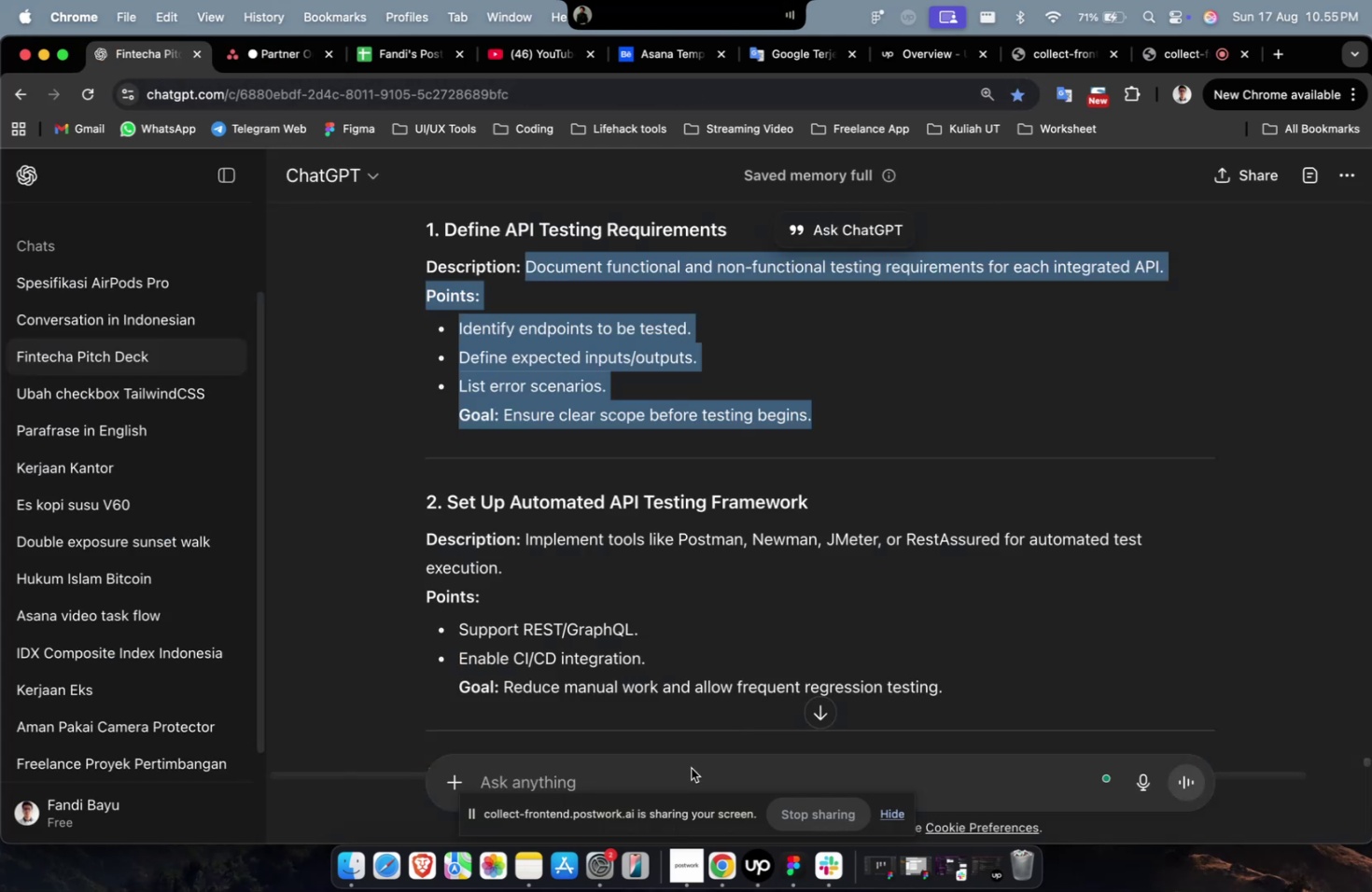 
double_click([691, 767])
 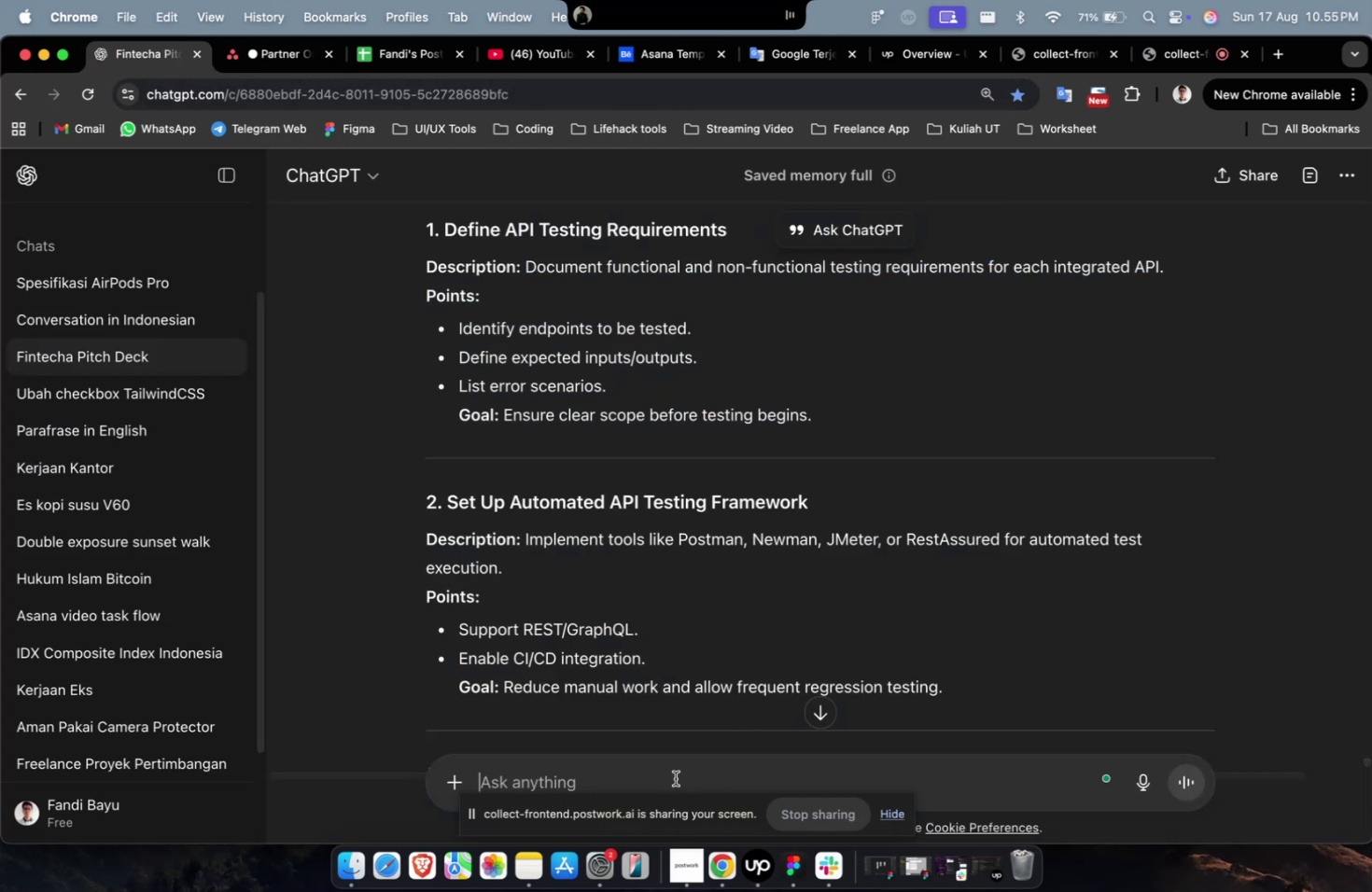 
triple_click([675, 777])
 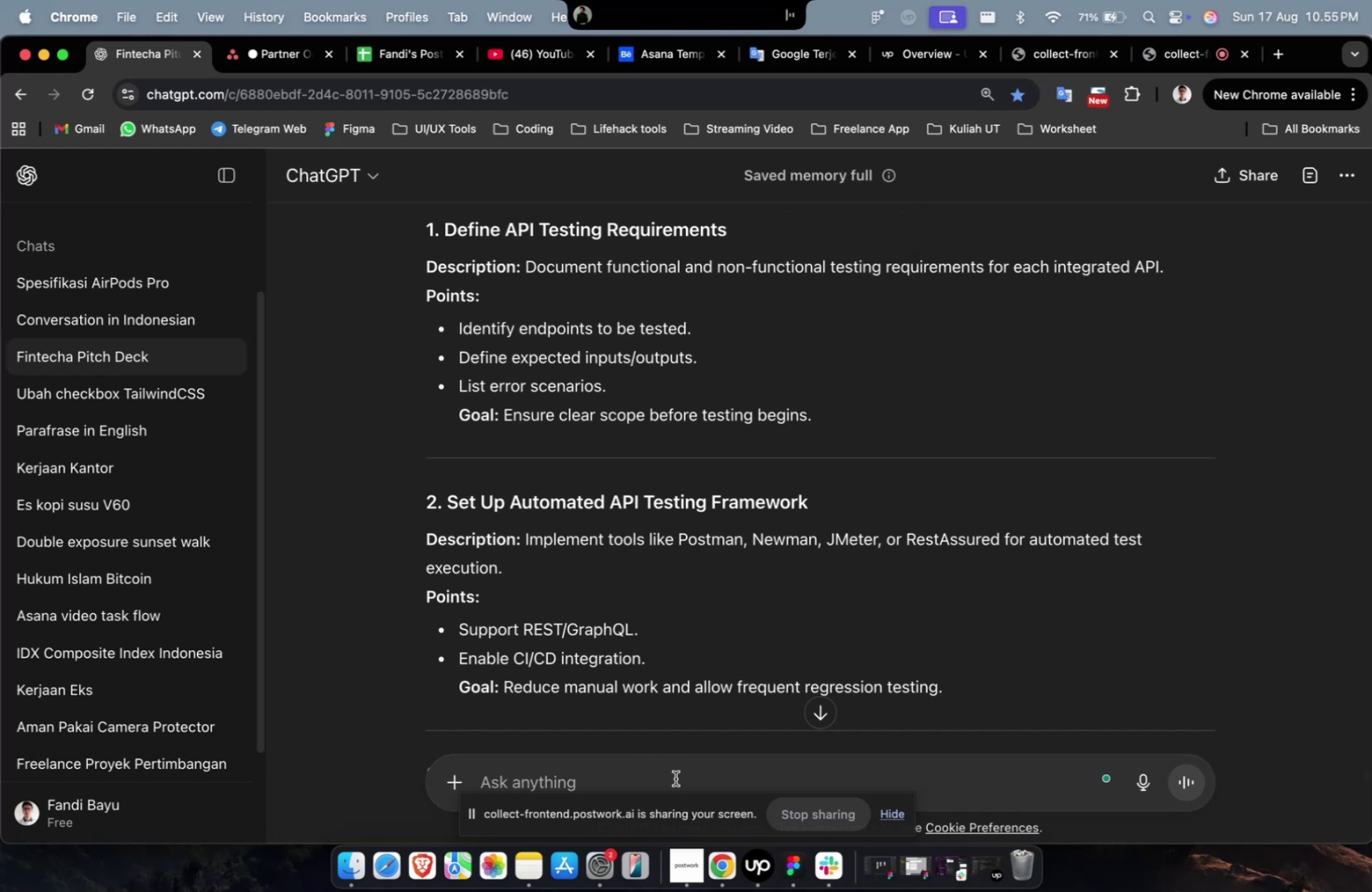 
type(pleased)
key(Backspace)
type( detailed for this main task )
 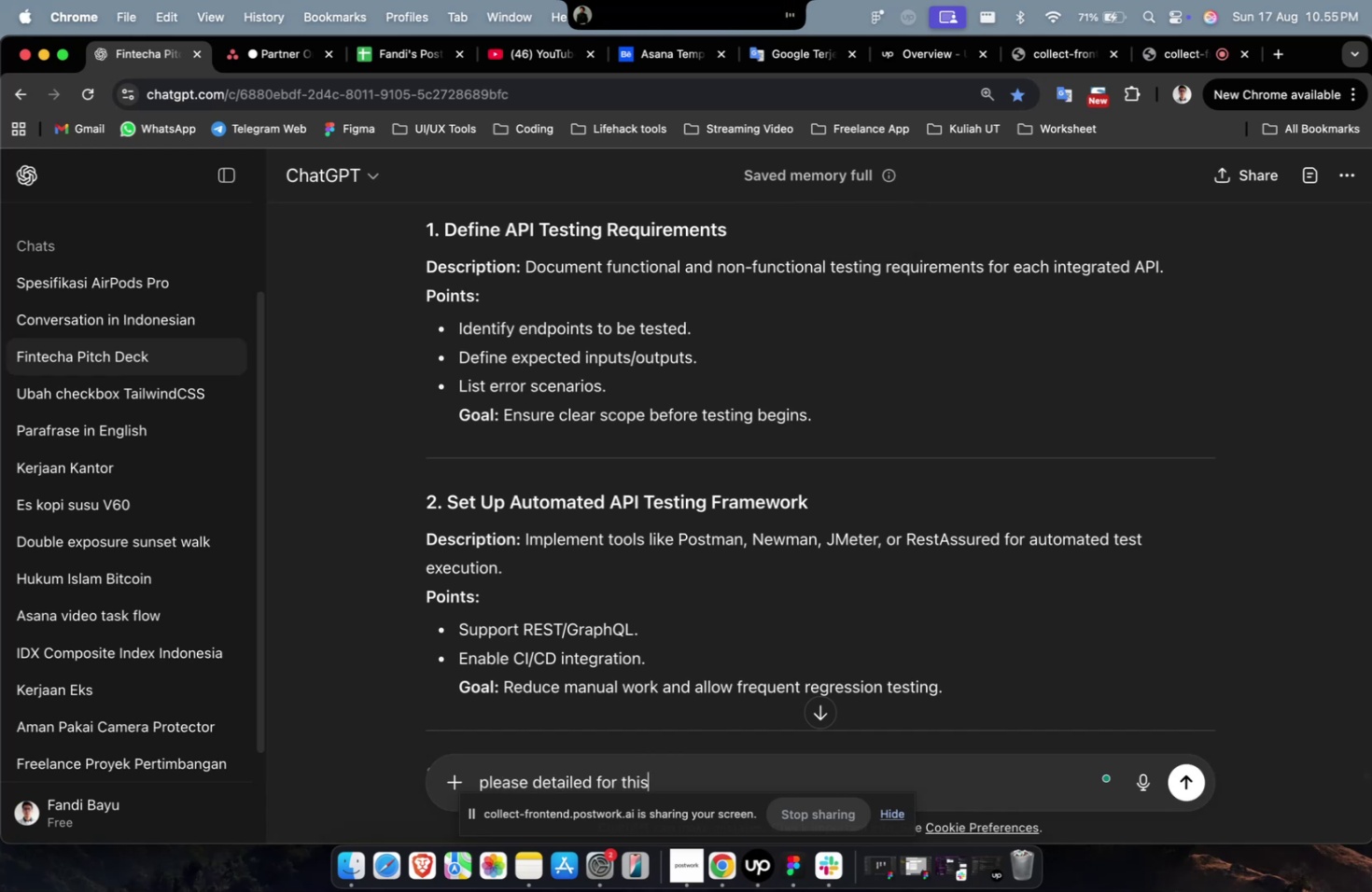 
hold_key(key=CommandLeft, duration=1.8)
 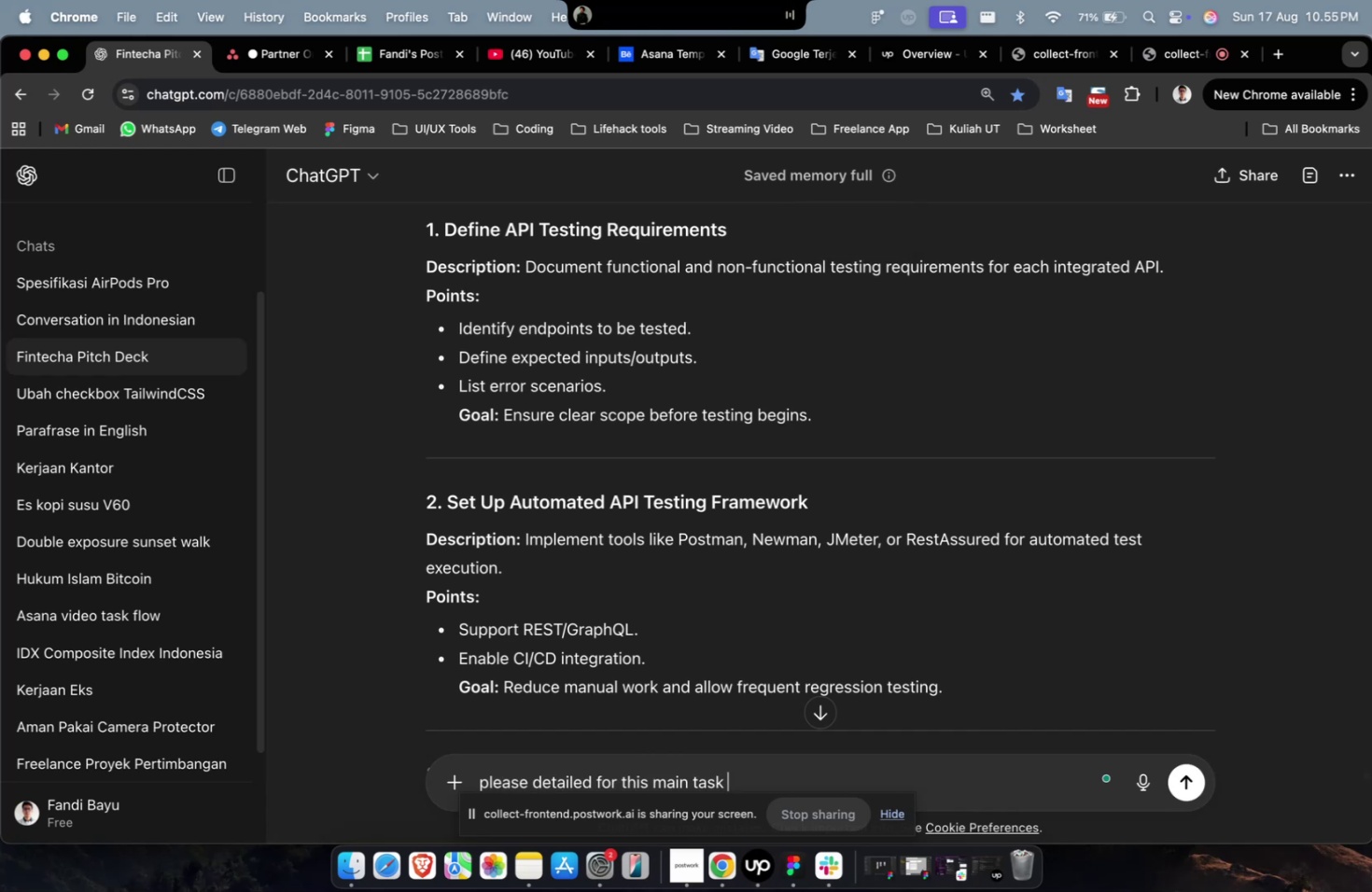 
key(Meta+CommandLeft)
 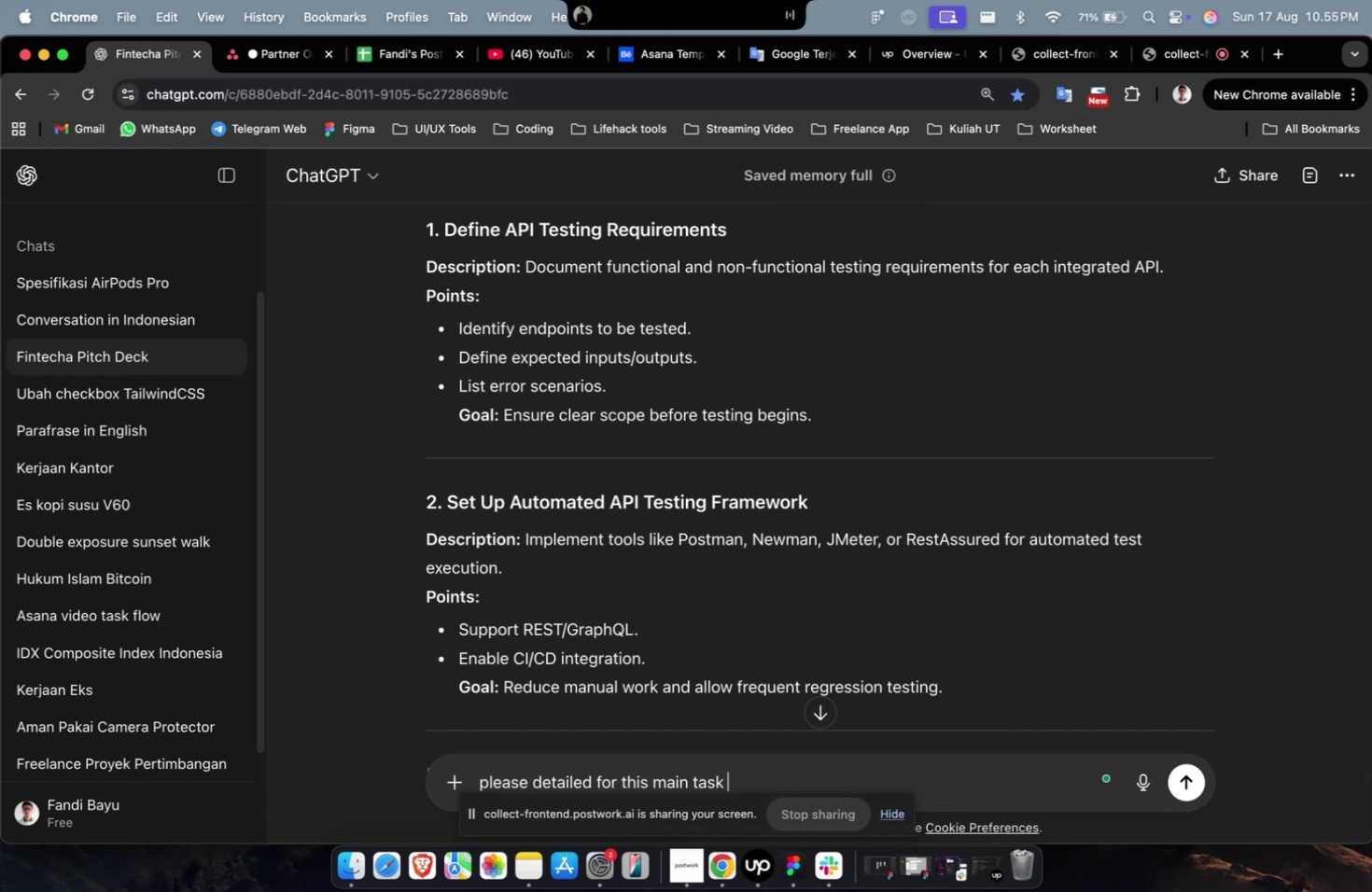 
key(Meta+V)
 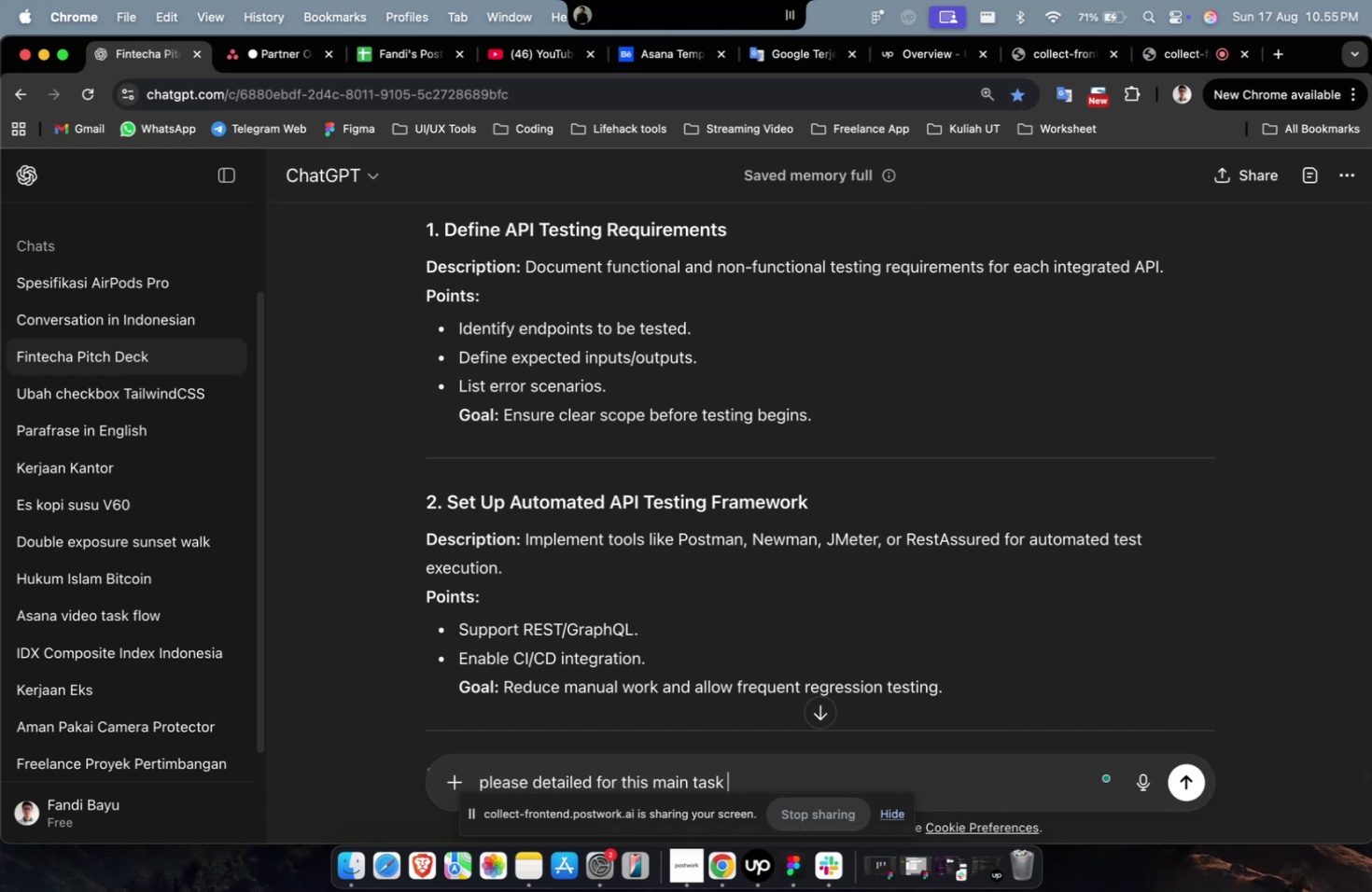 
key(Enter)
 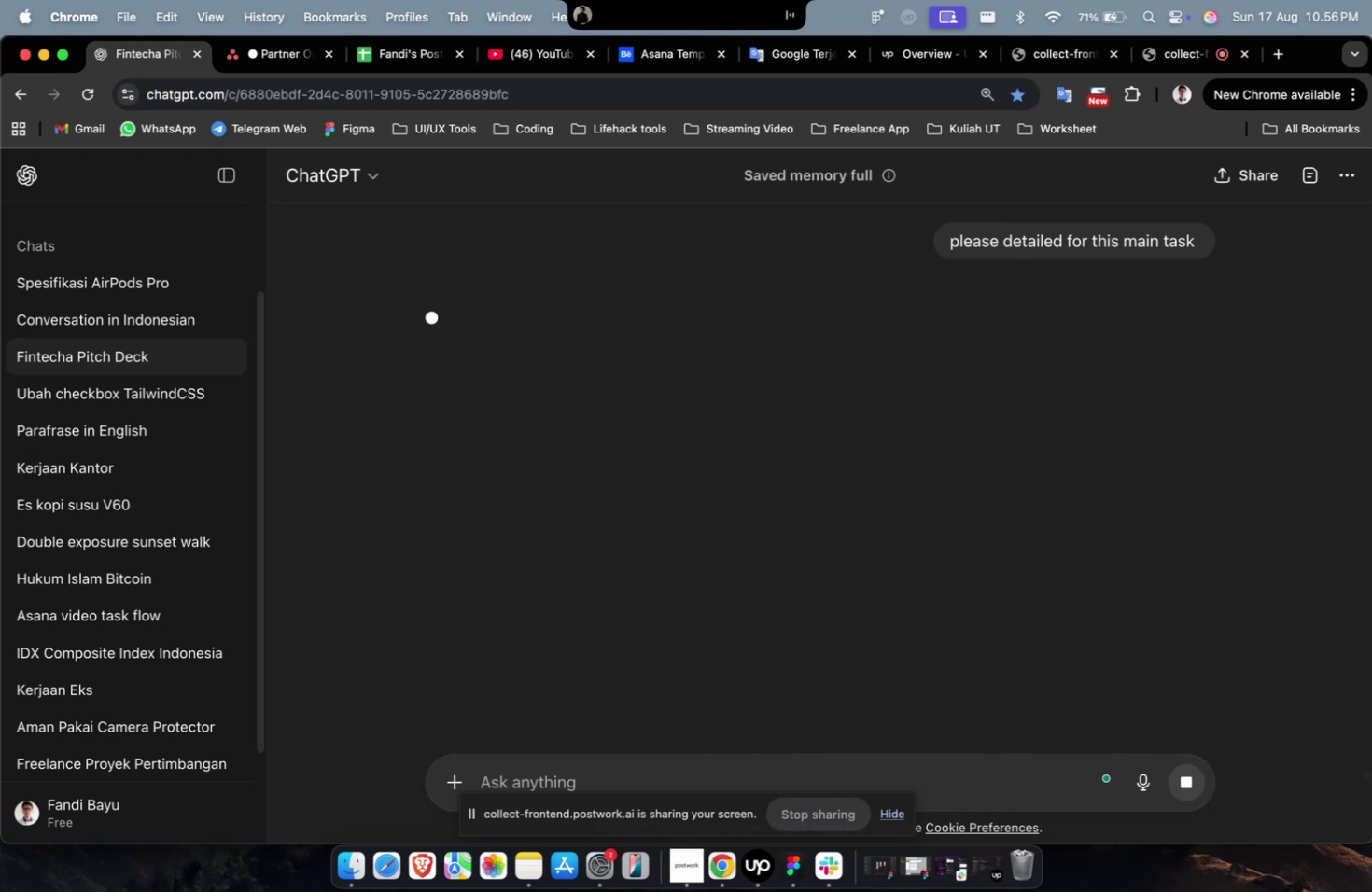 
wait(23.71)
 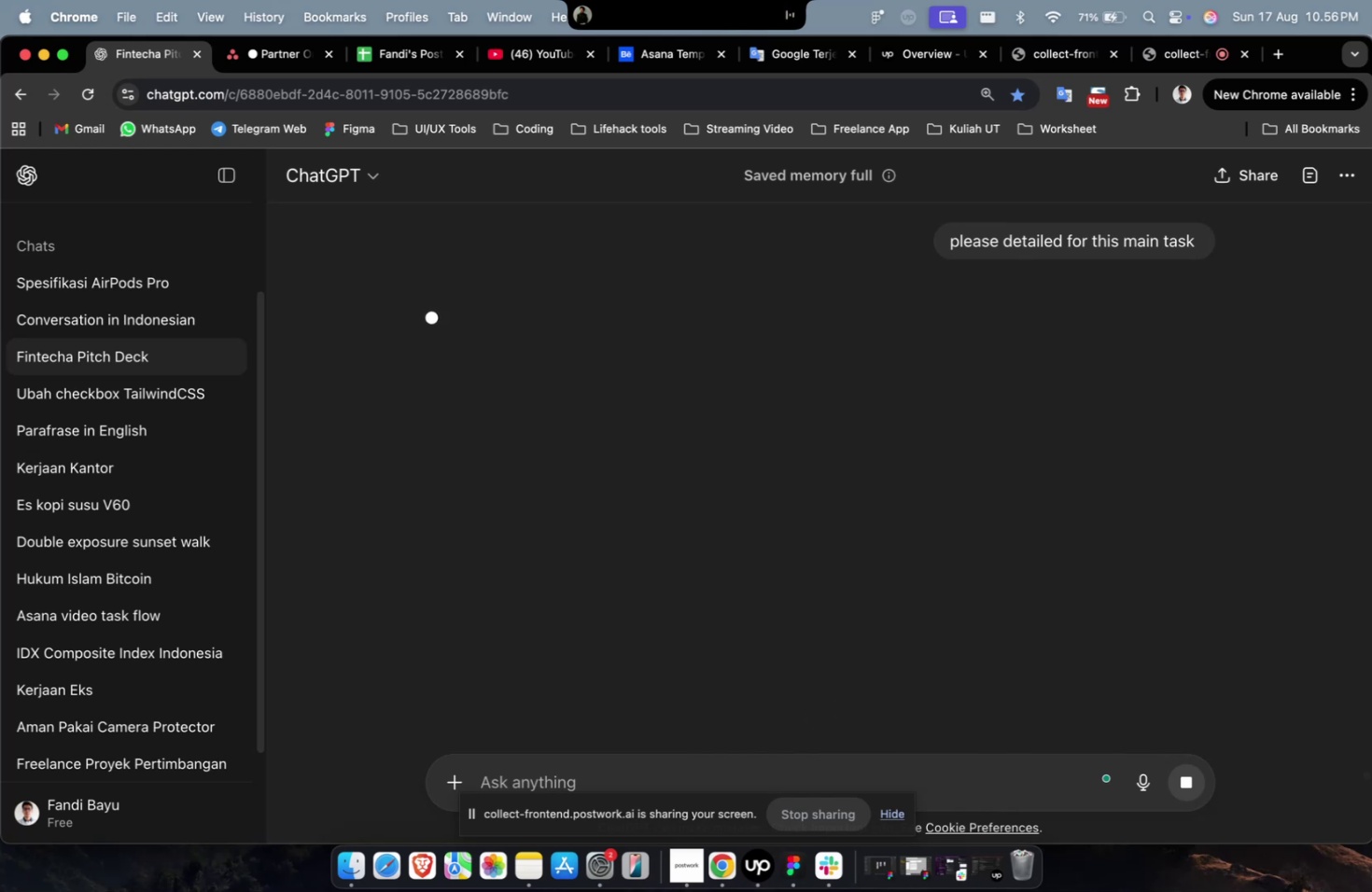 
left_click([935, 345])
 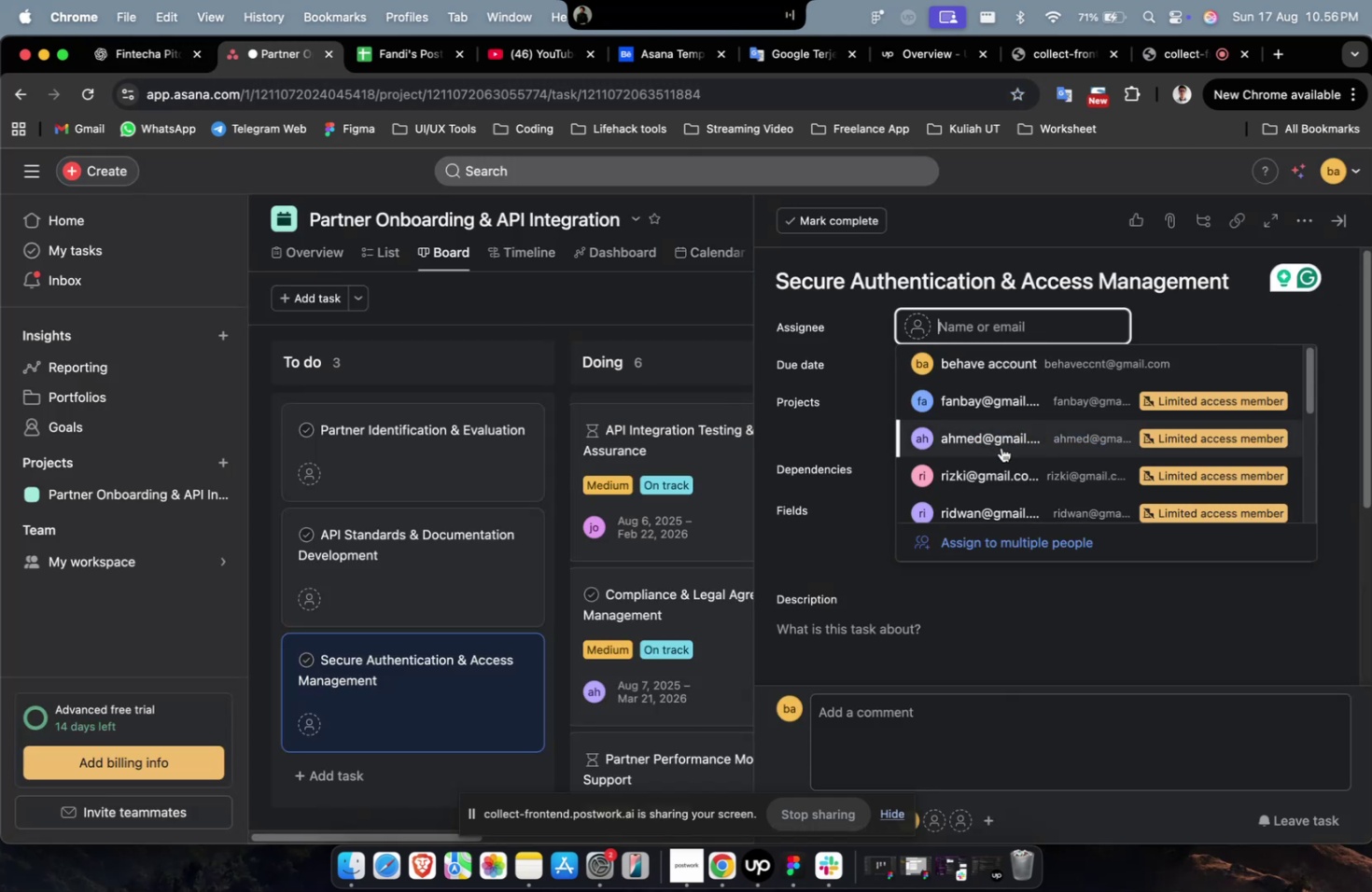 
triple_click([1001, 447])
 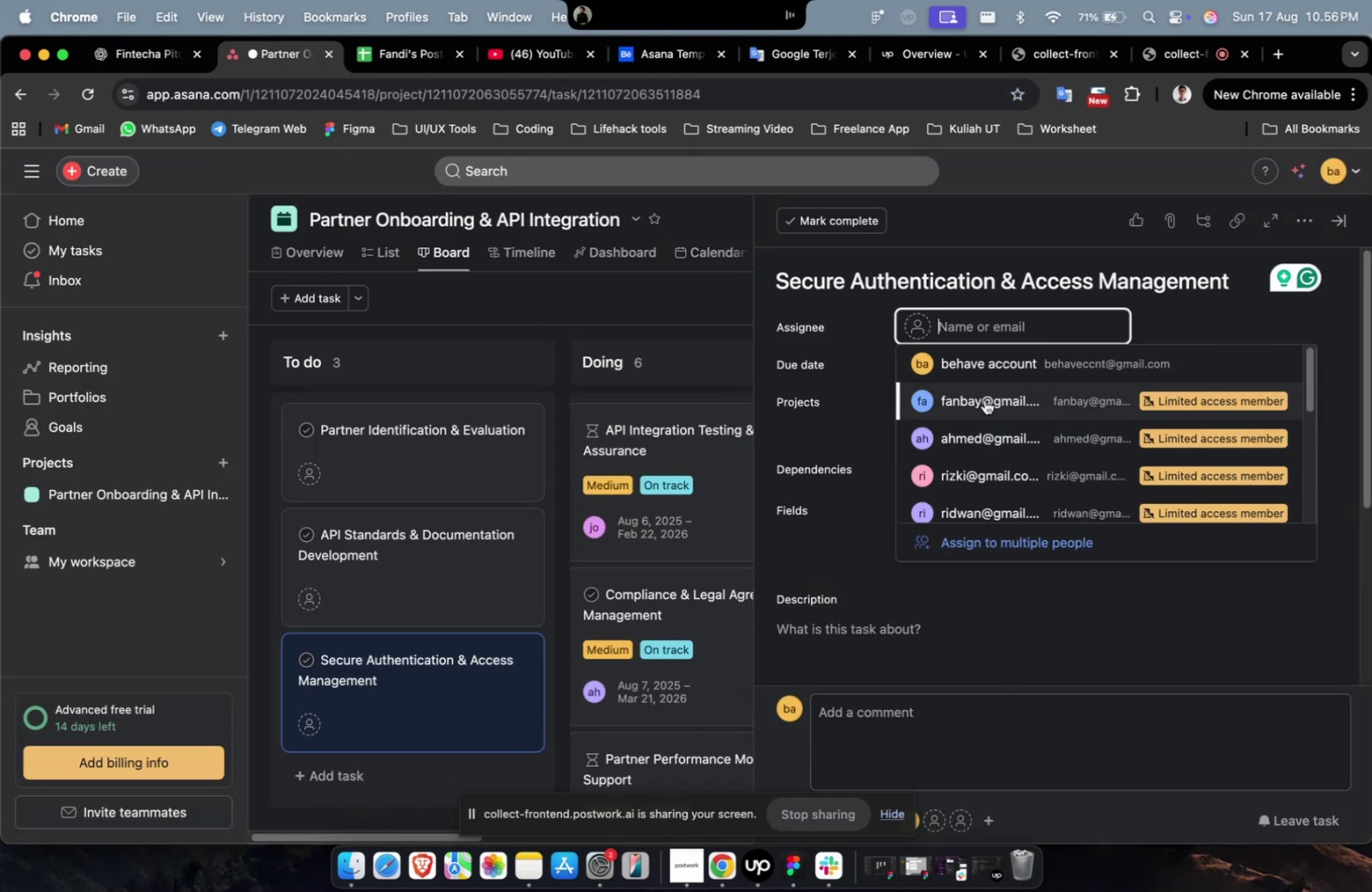 
triple_click([984, 399])
 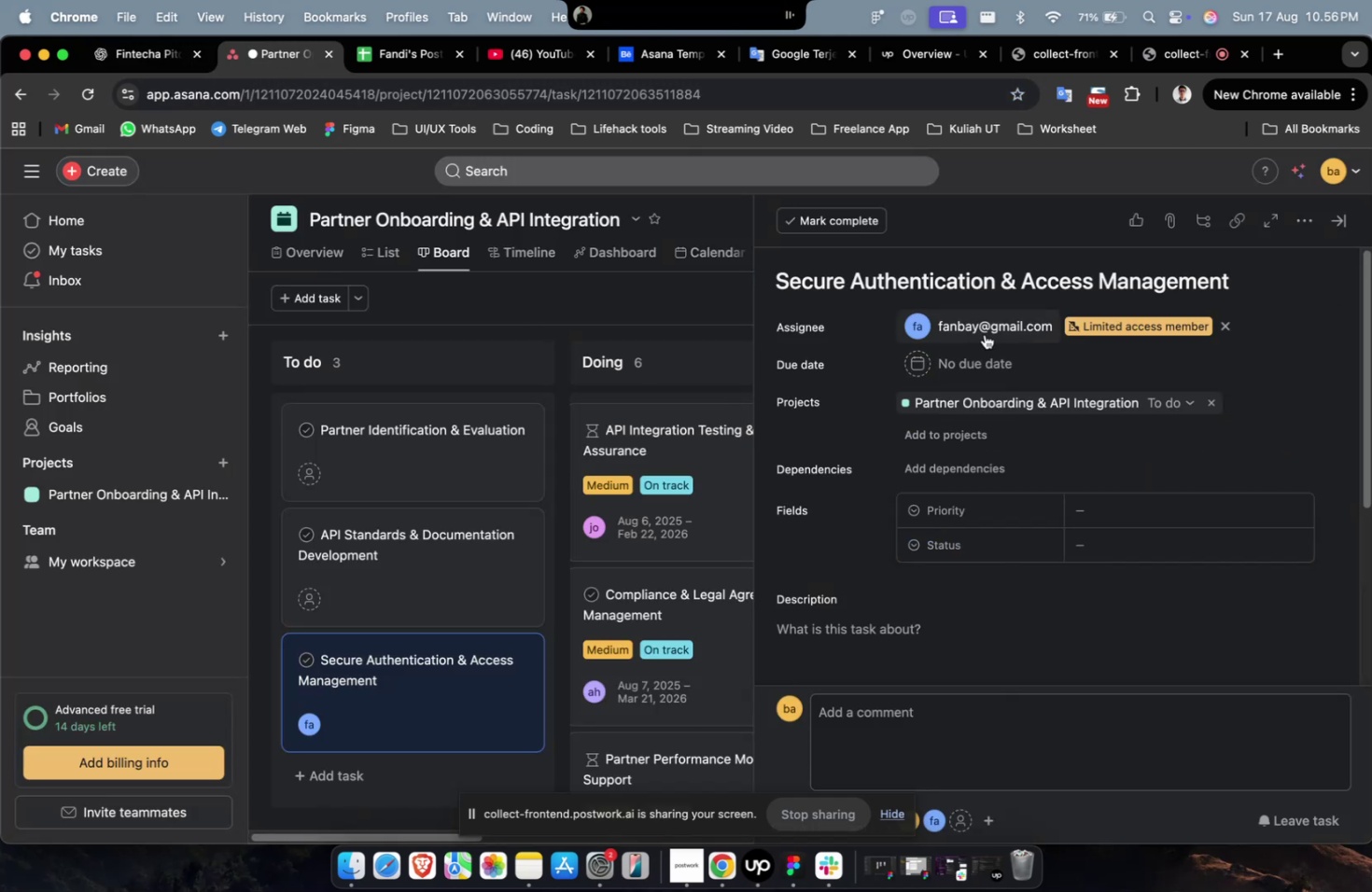 
triple_click([984, 334])
 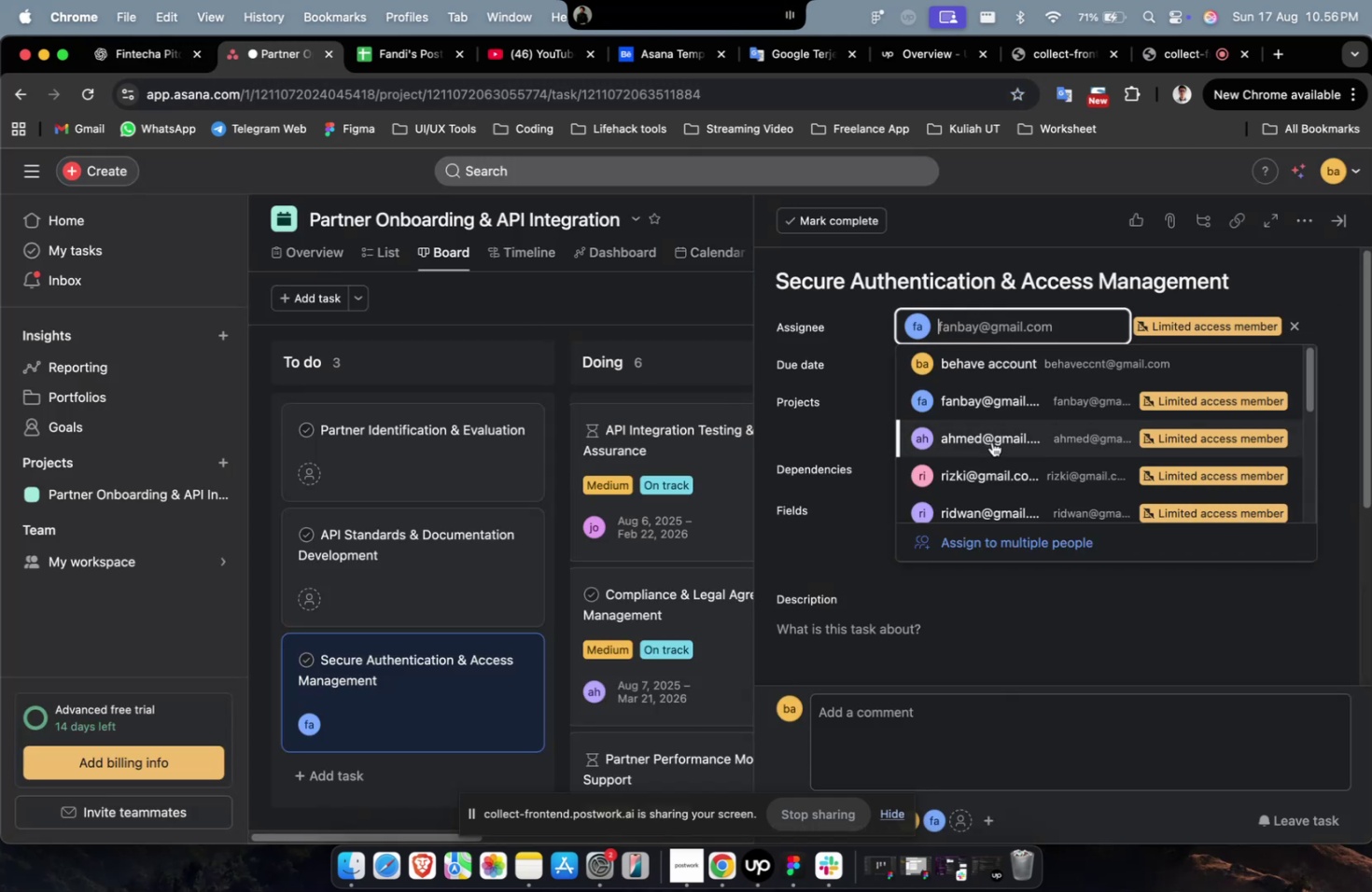 
triple_click([991, 441])
 